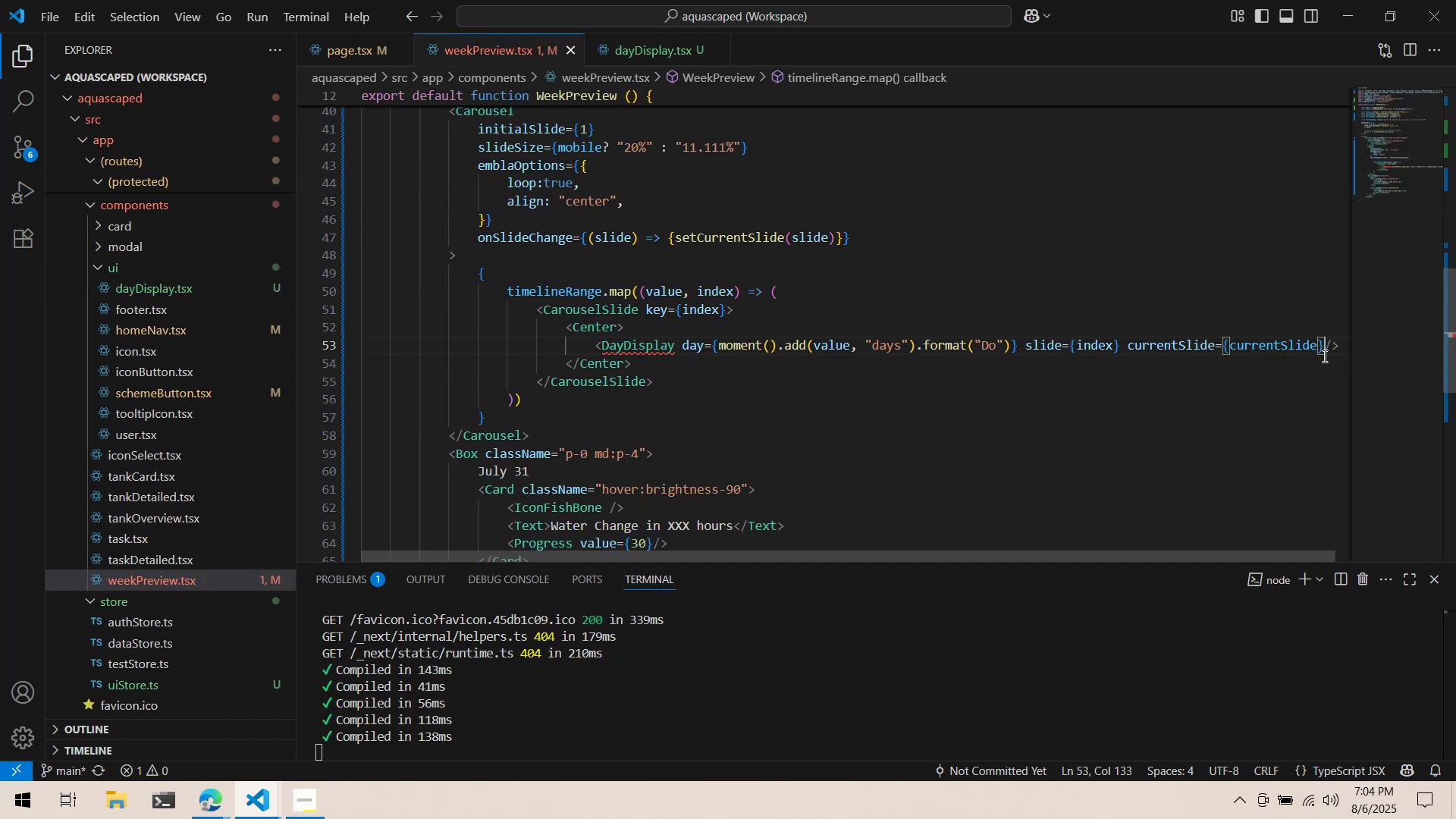 
type( today={})
 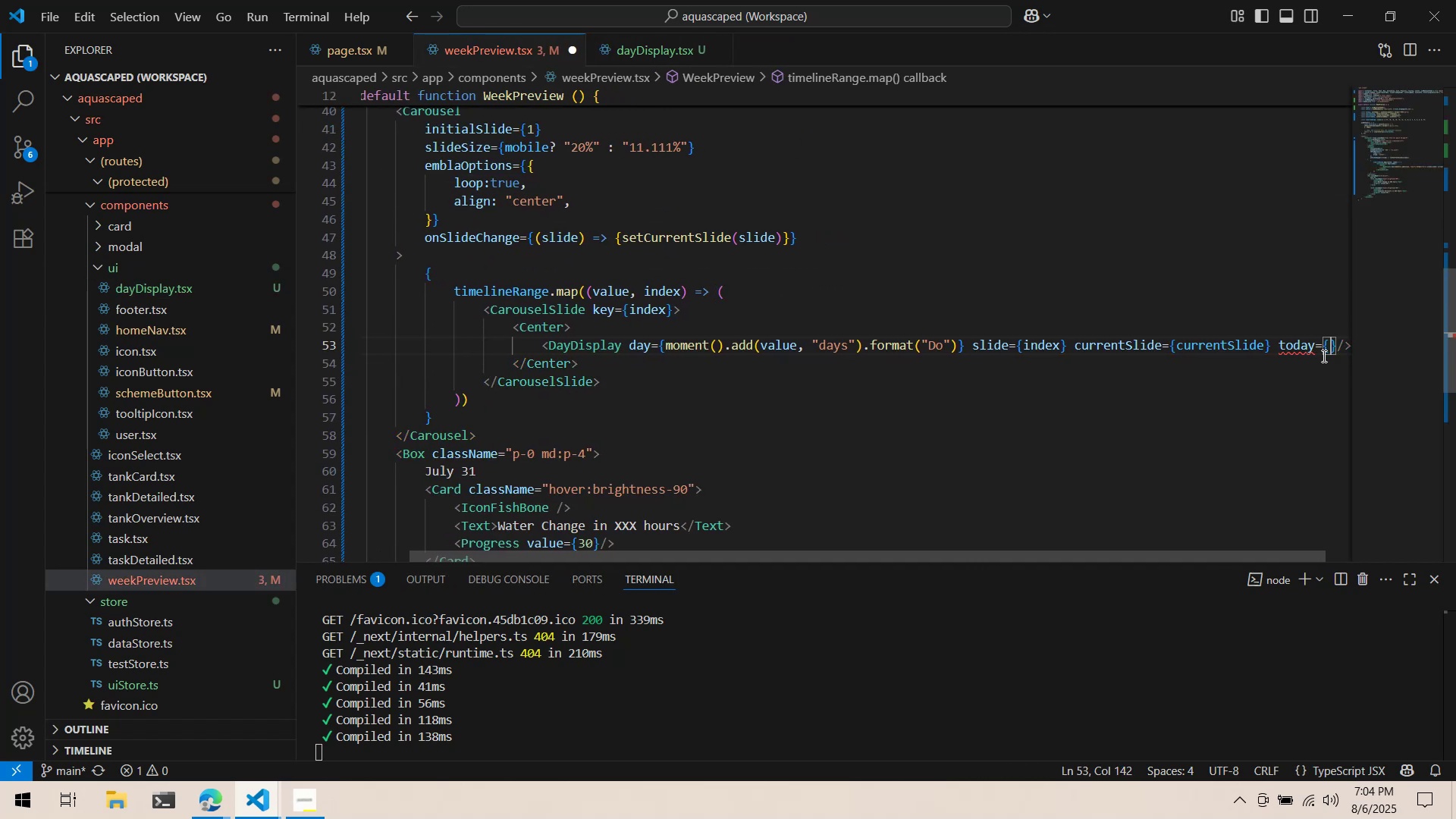 
 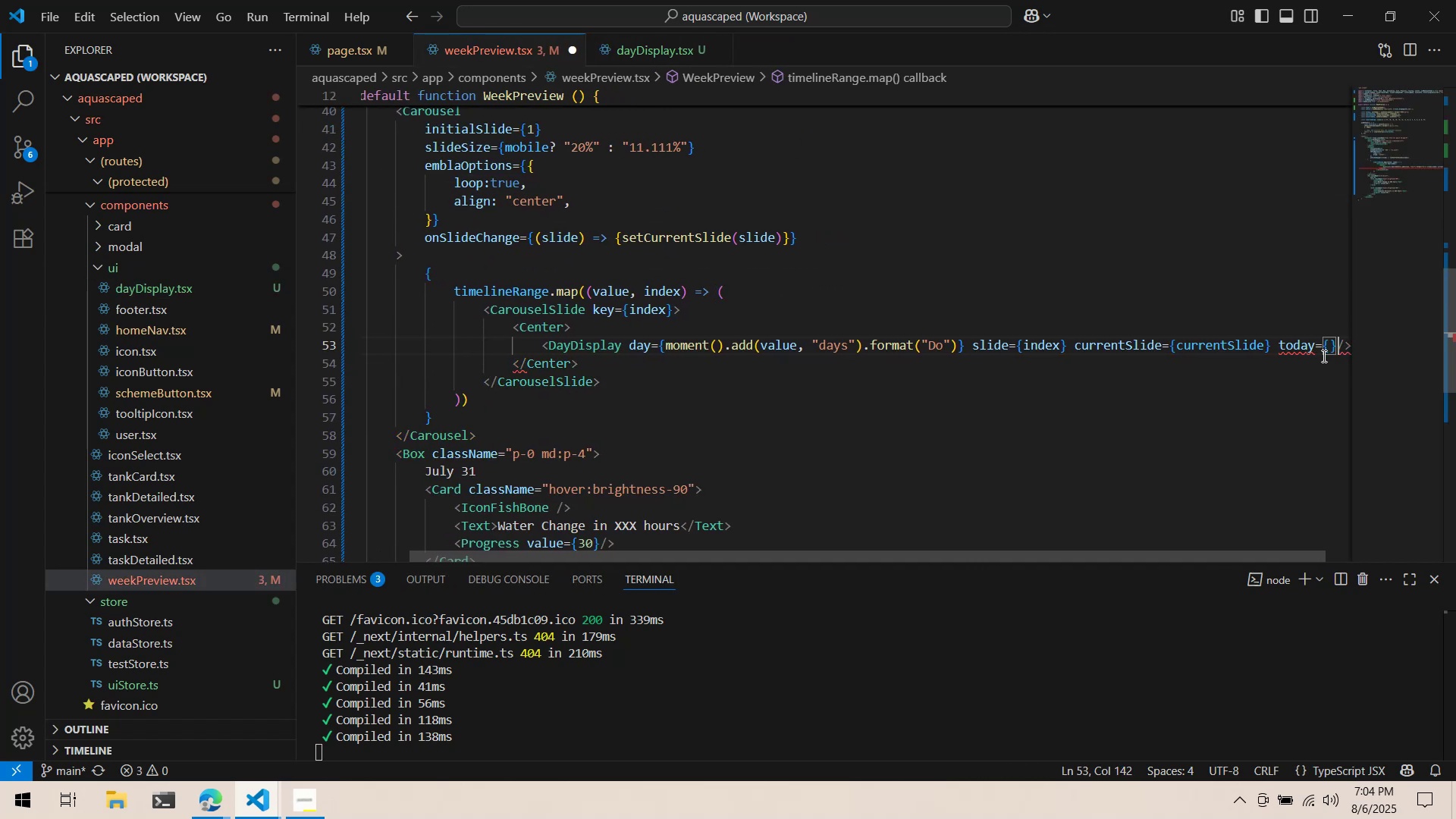 
key(ArrowLeft)
 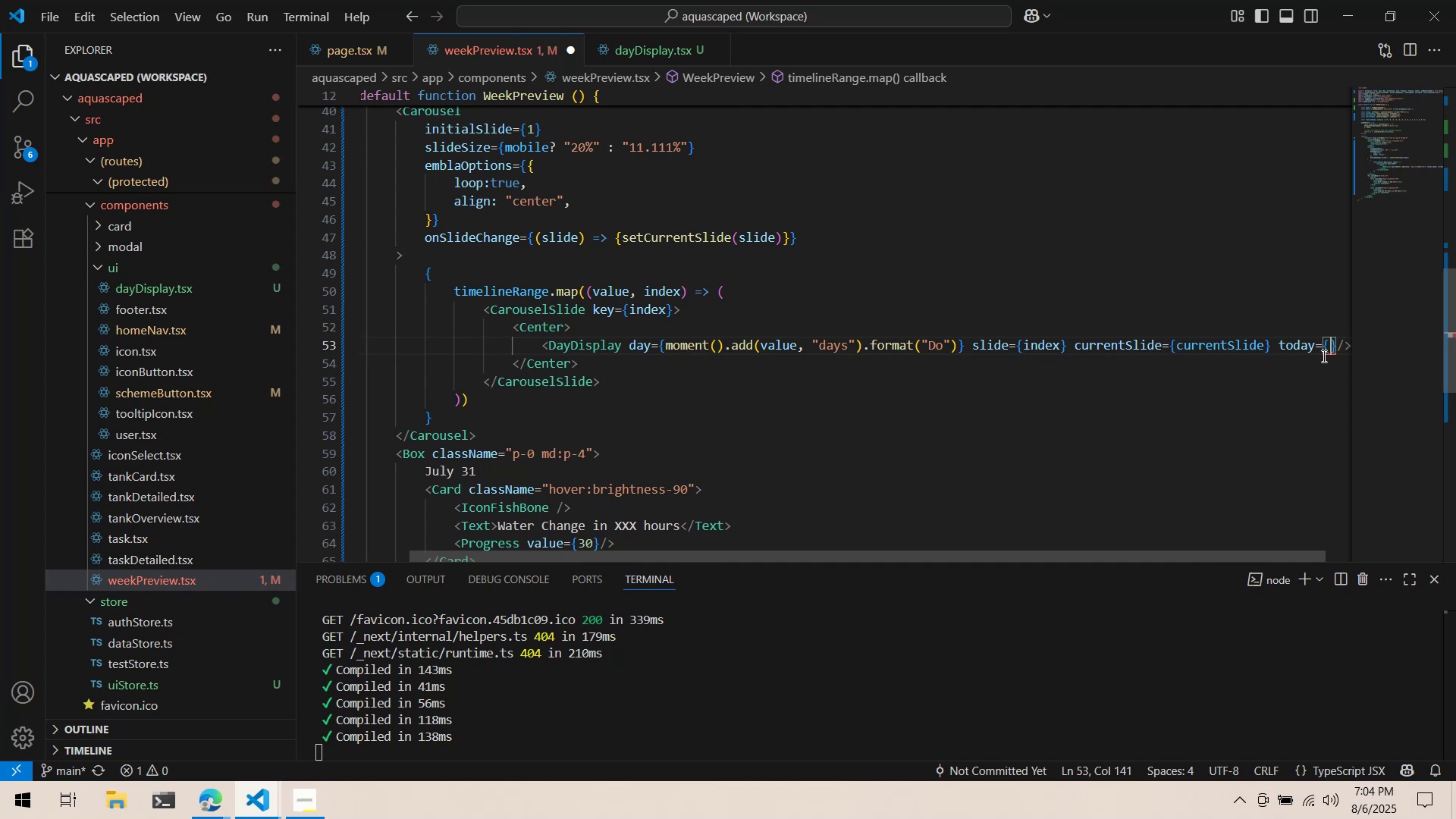 
wait(9.41)
 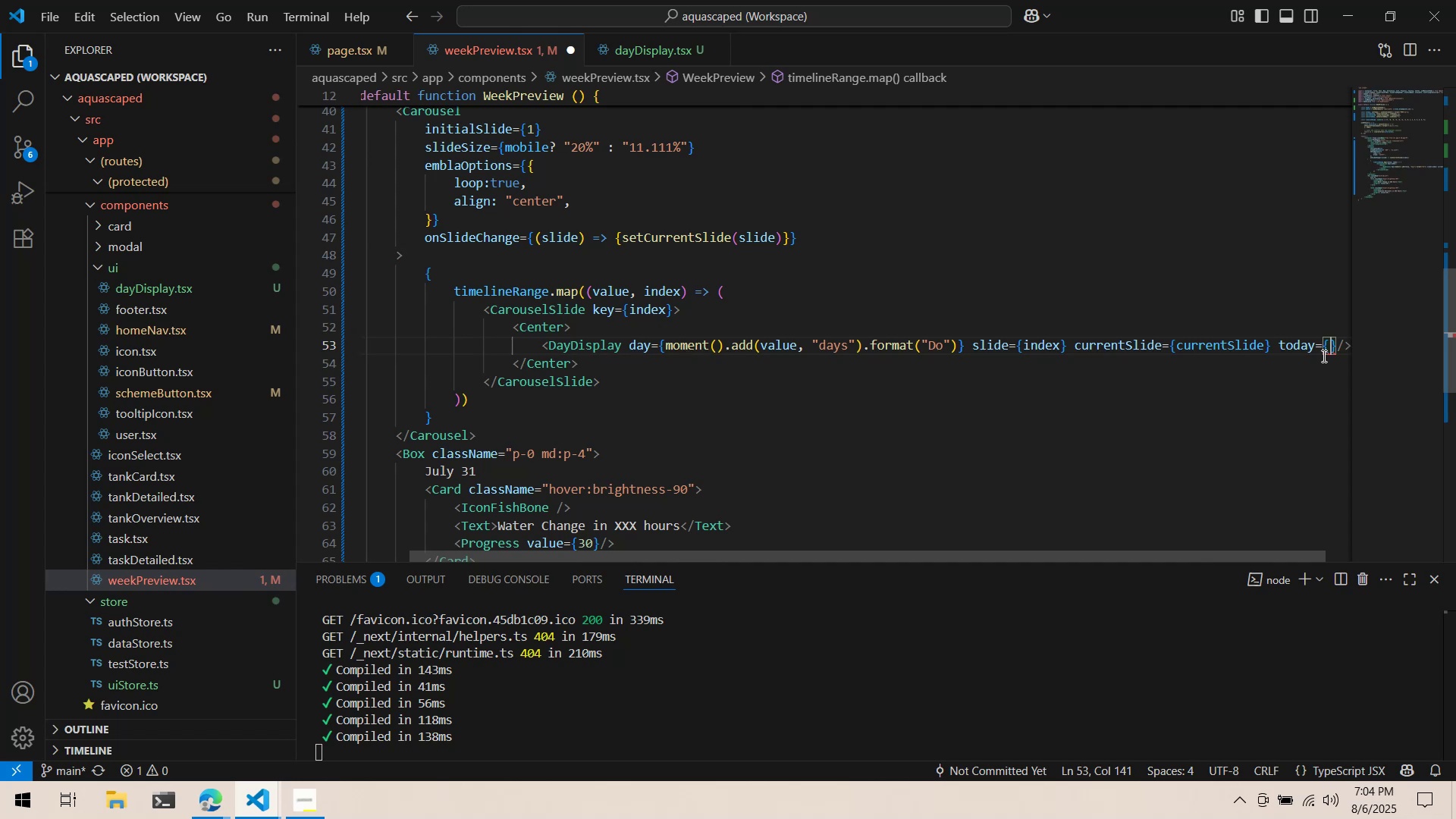 
type(()
key(Backspace)
type(value ==)
key(Backspace)
key(Backspace)
type(=== 0)
 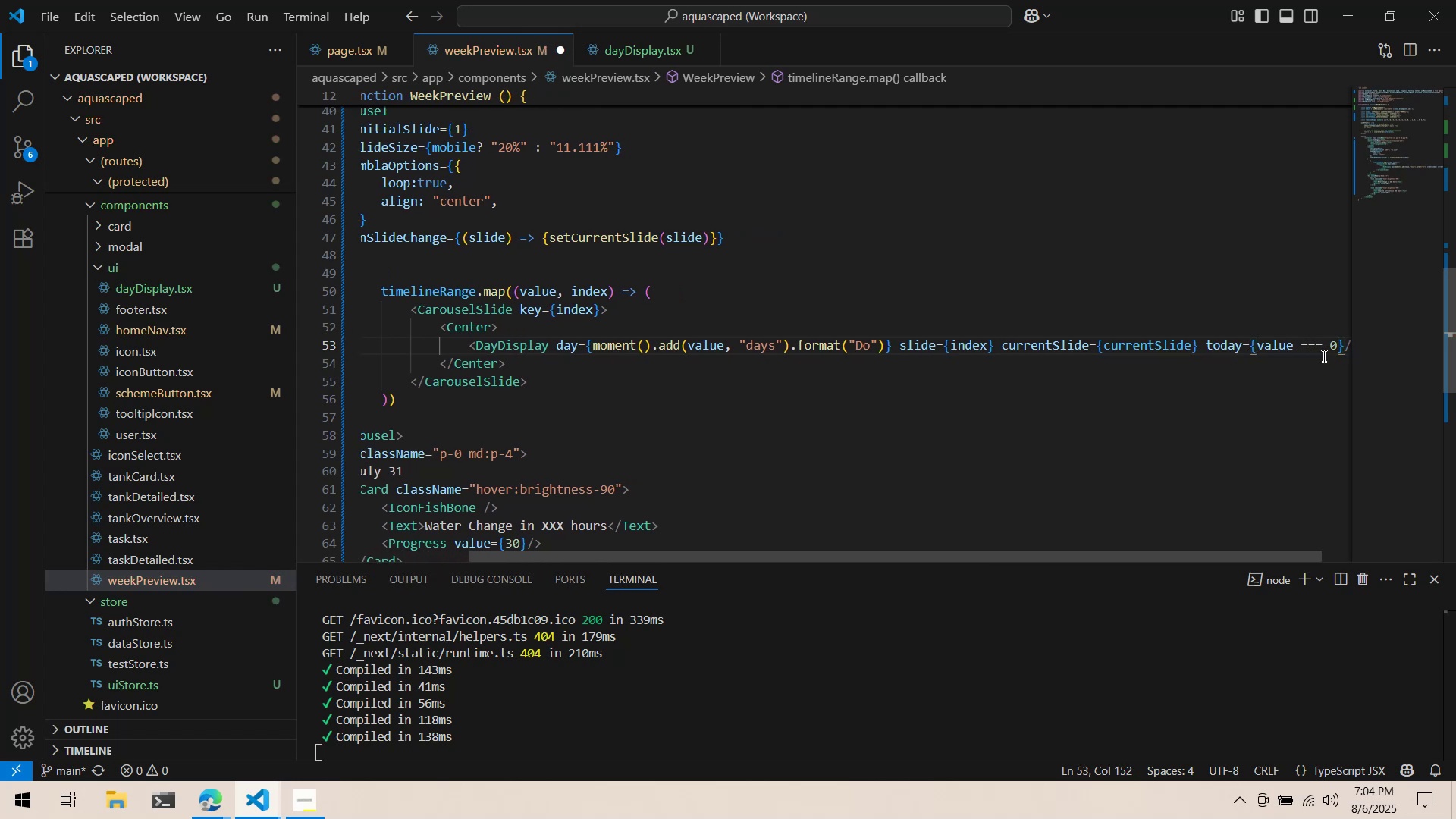 
key(Control+ControlLeft)
 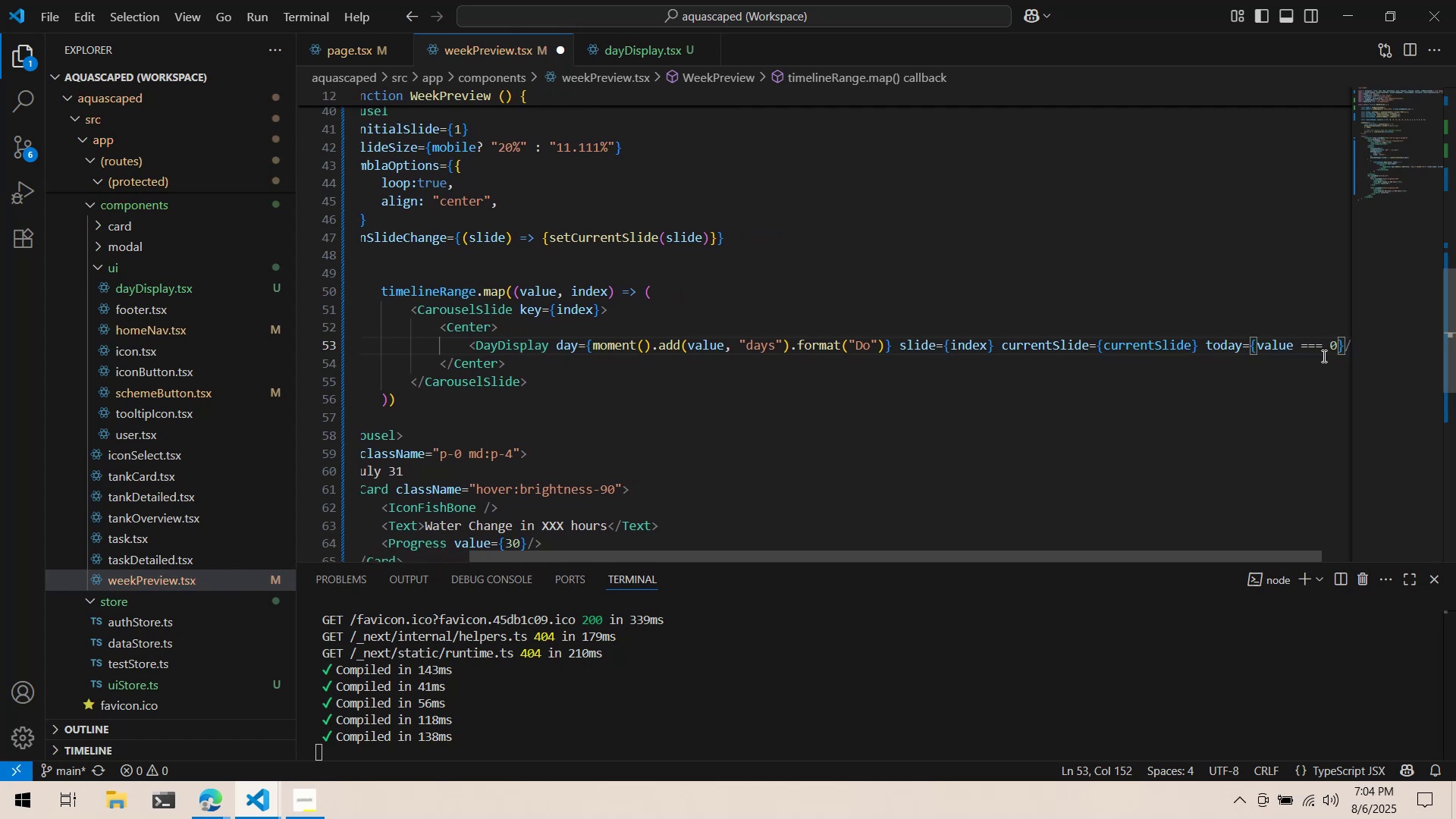 
key(Control+S)
 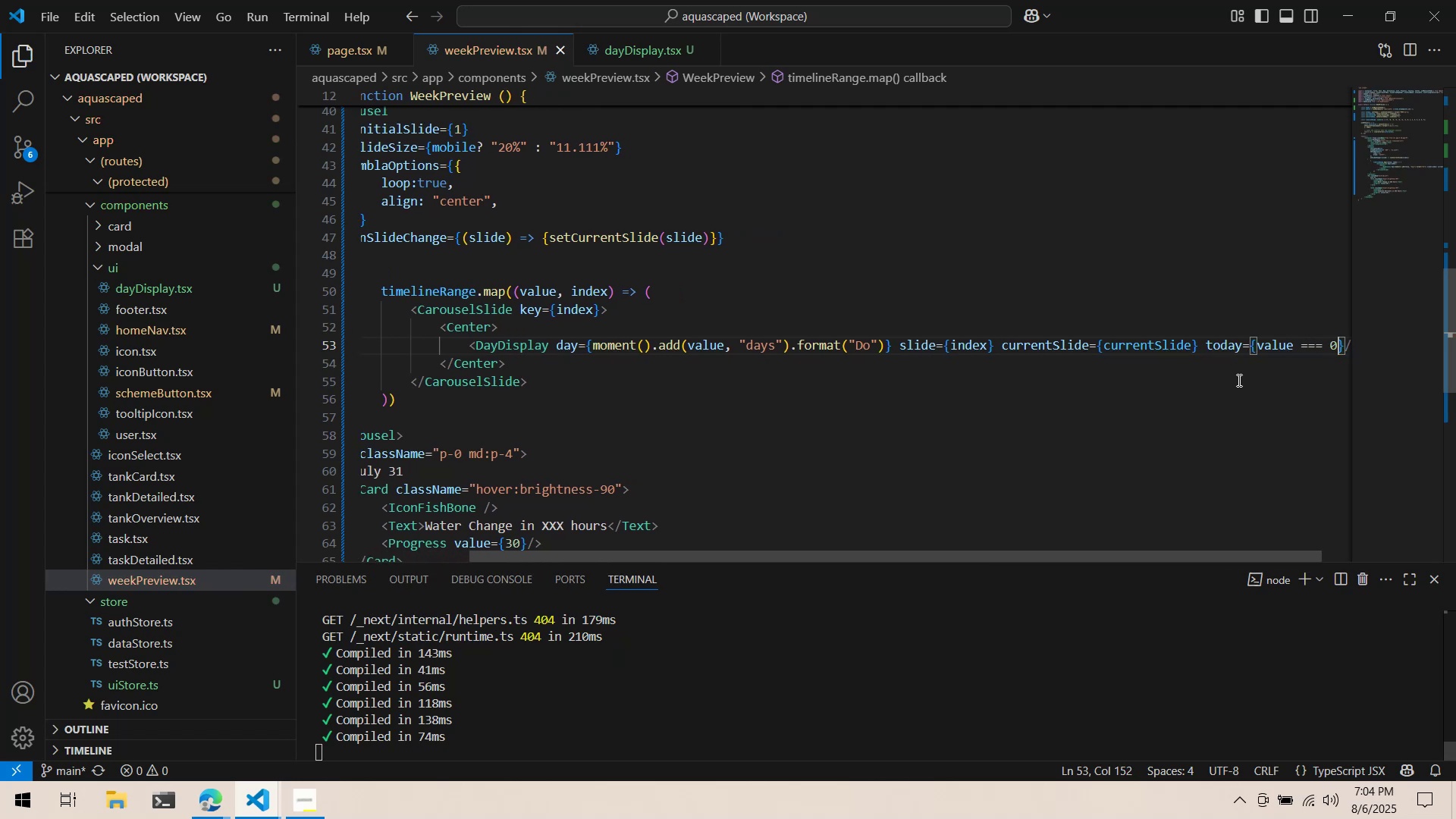 
left_click([1138, 400])
 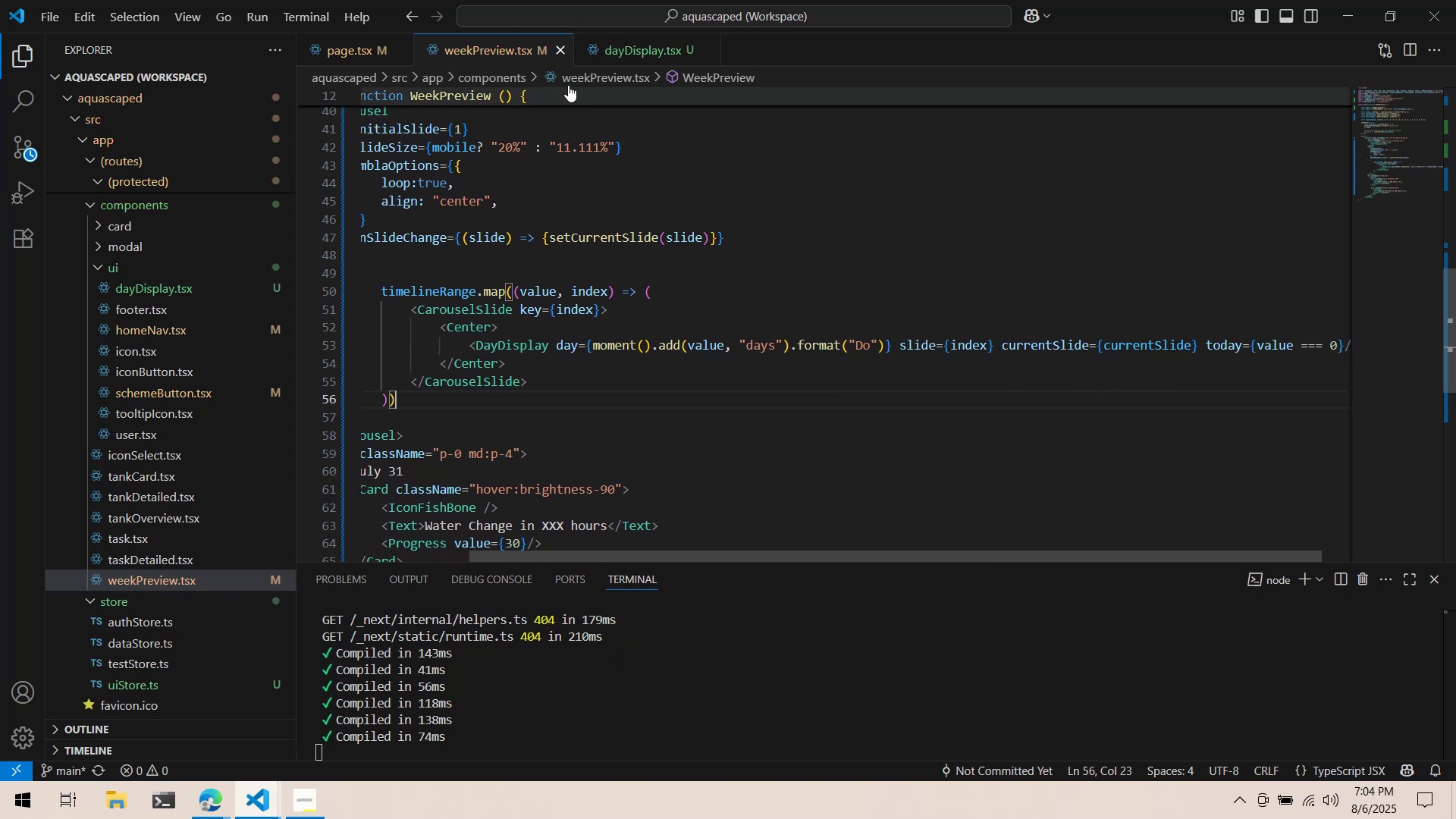 
left_click([613, 46])
 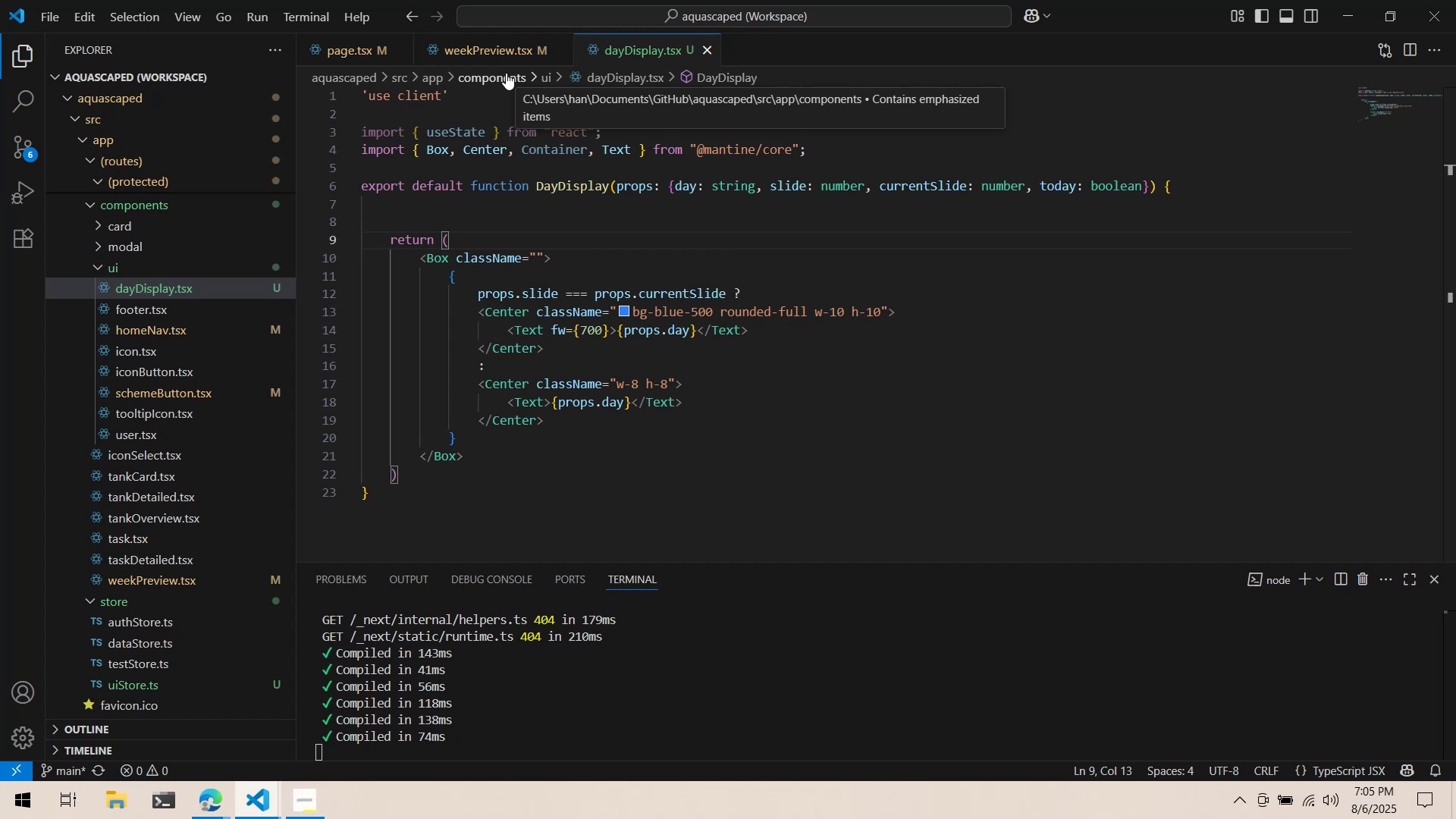 
wait(69.02)
 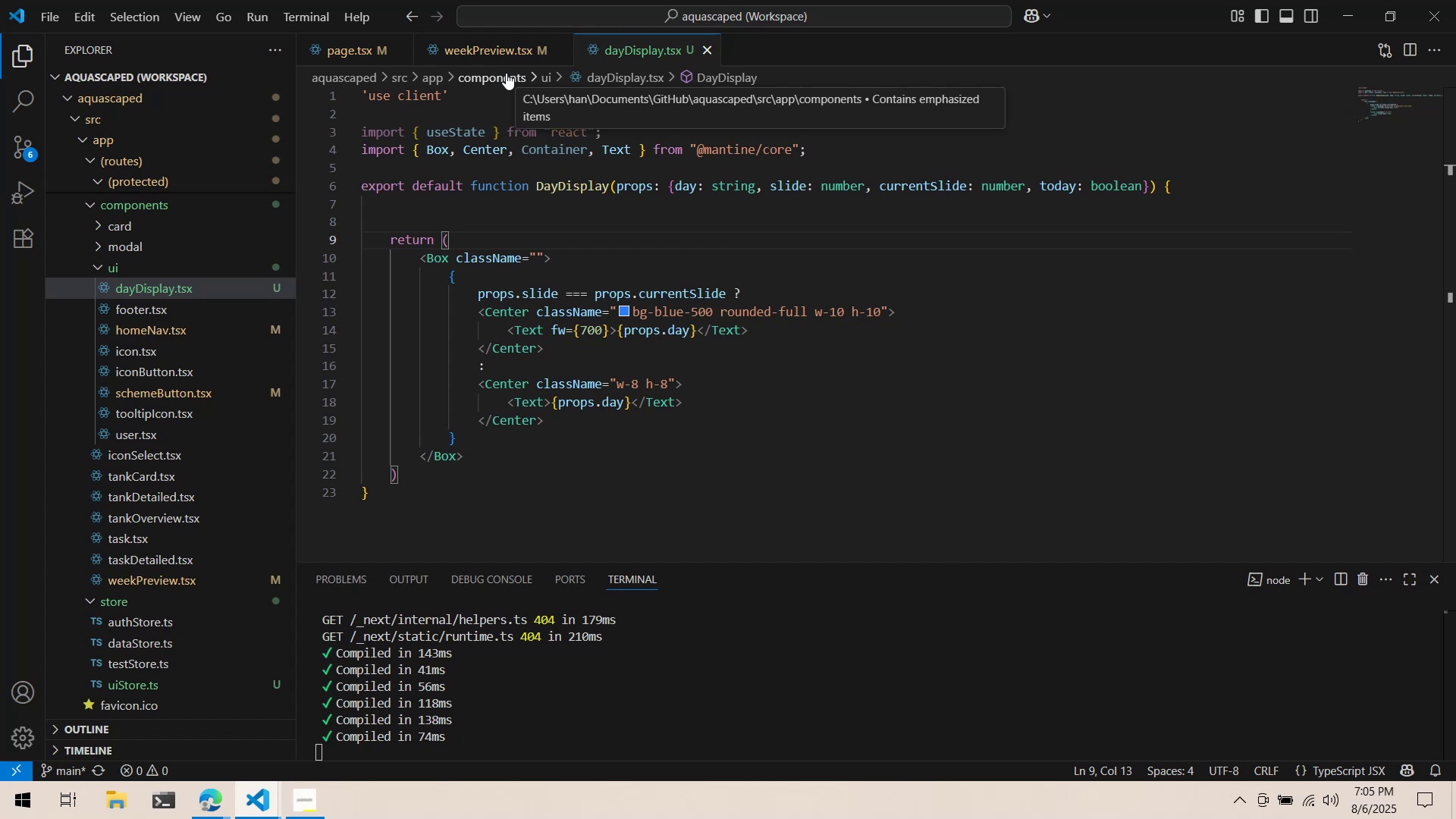 
left_click([764, 337])
 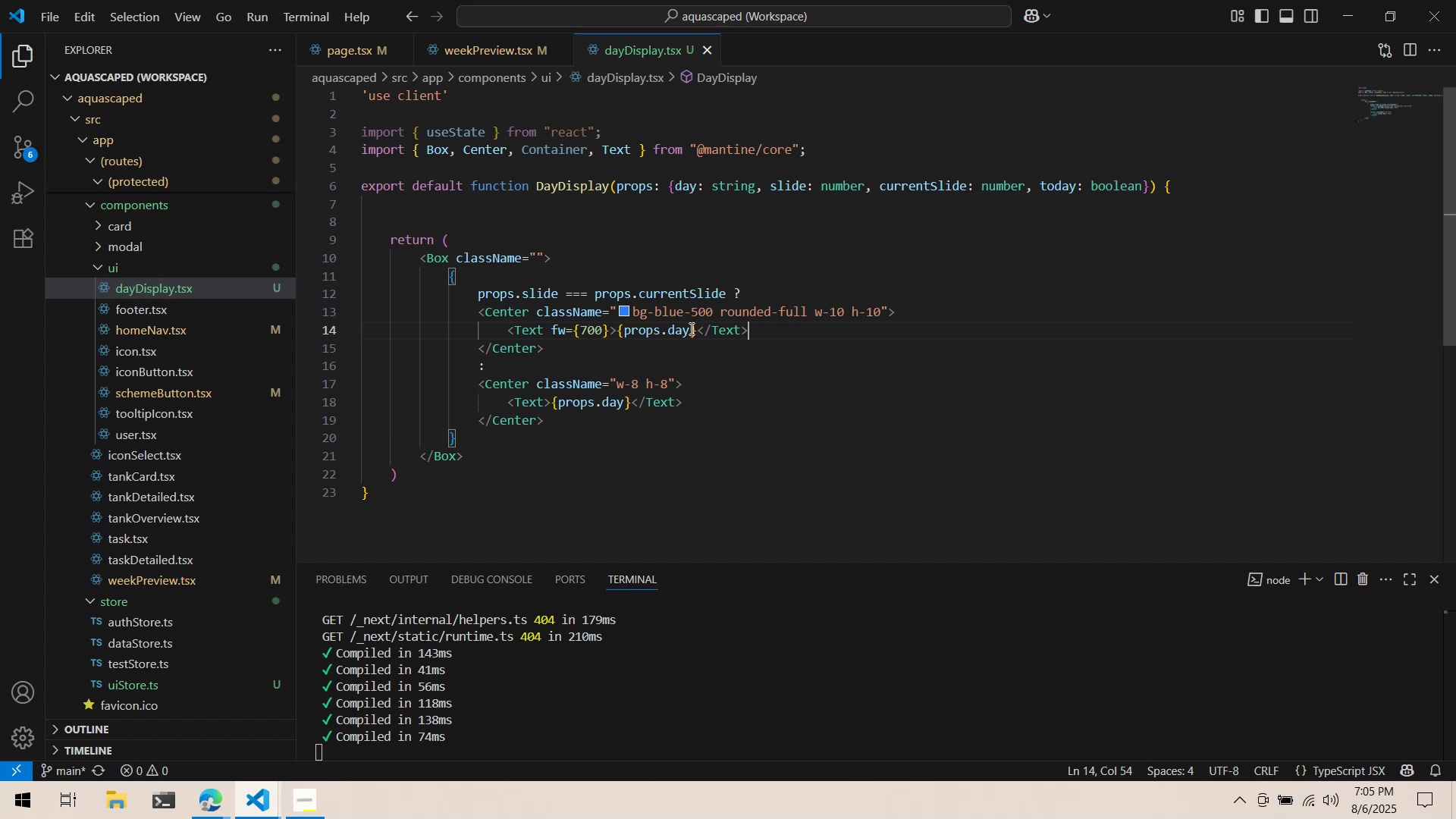 
left_click([950, 316])
 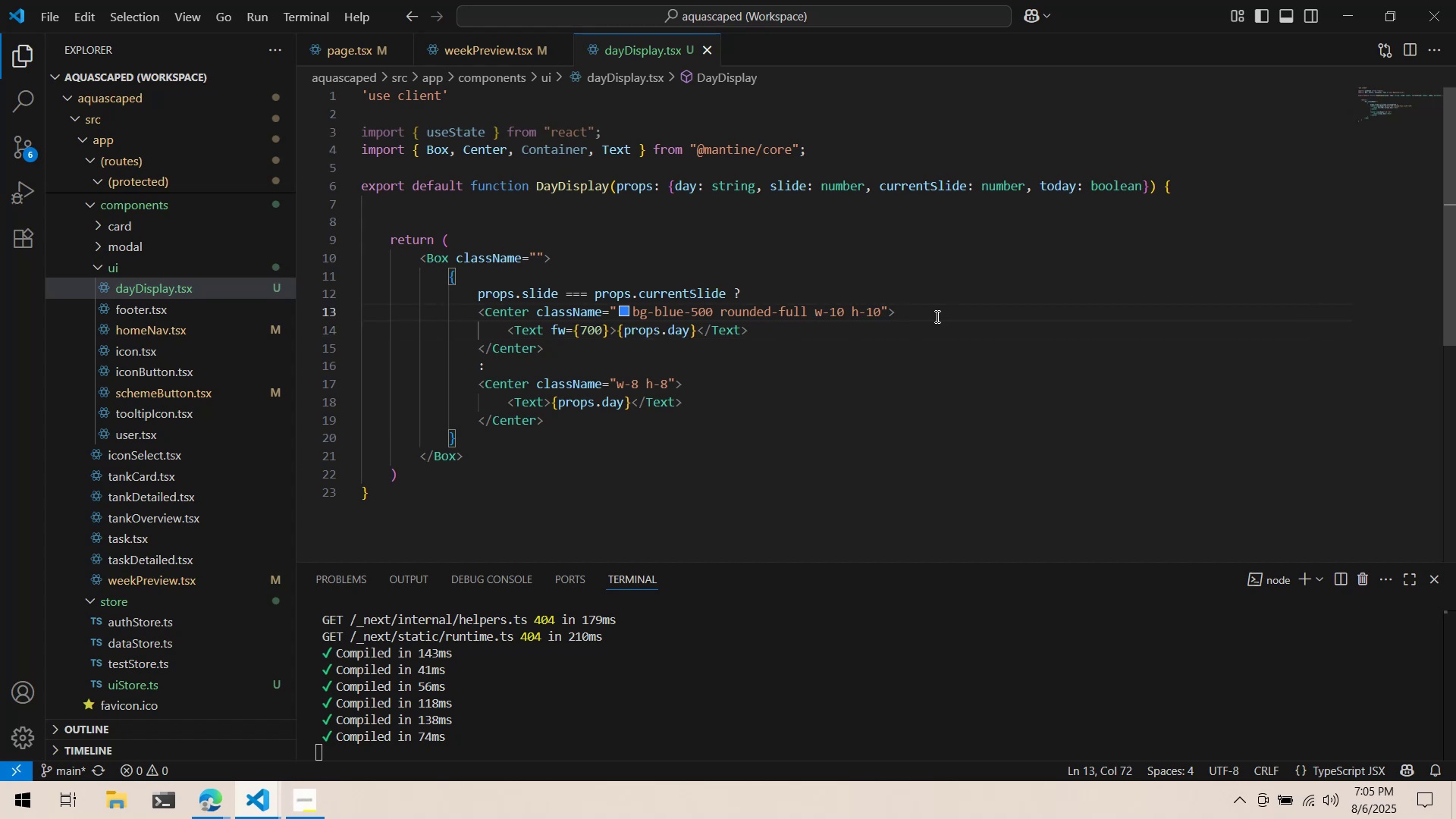 
key(Enter)
 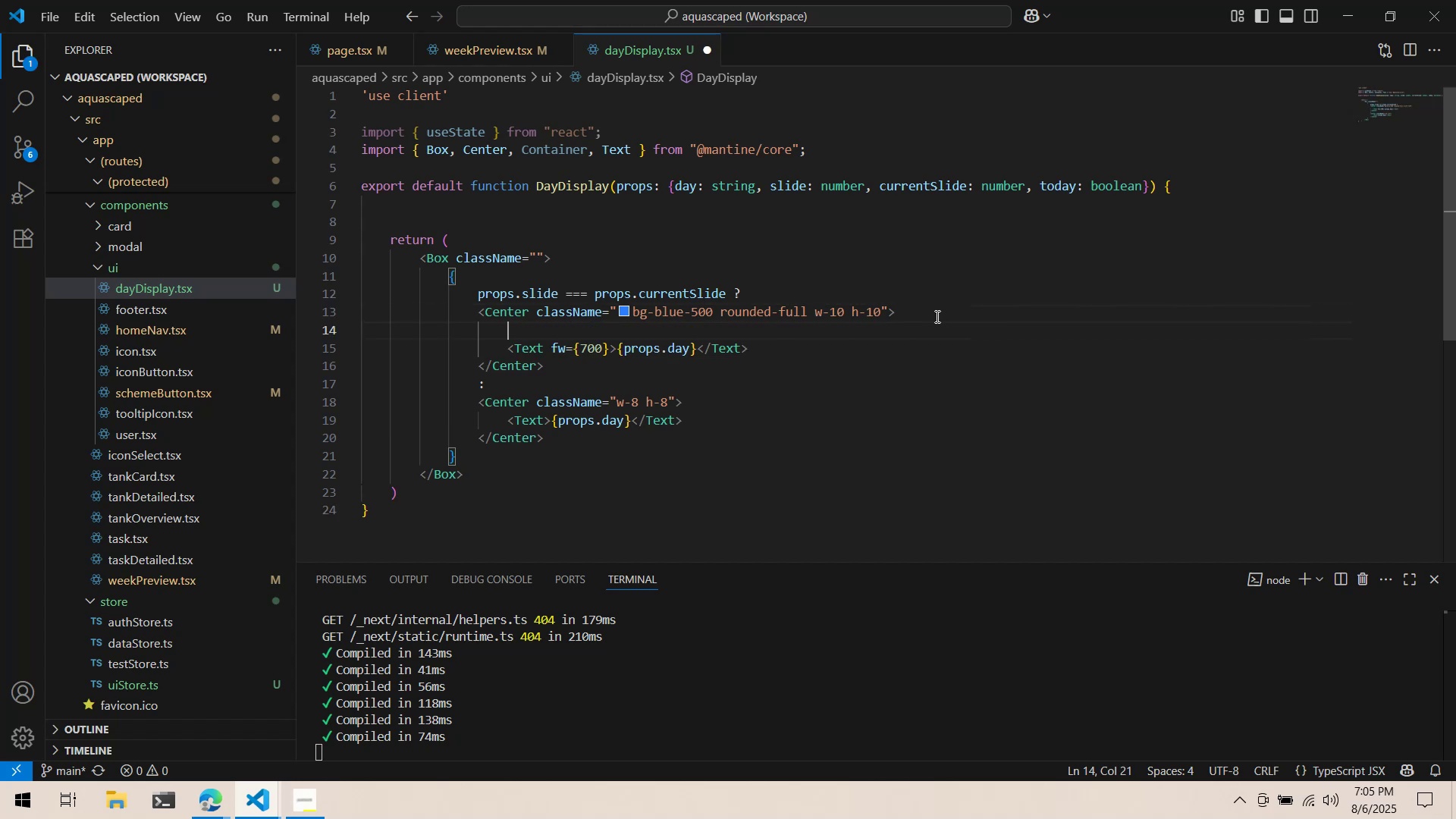 
key(Shift+P)
 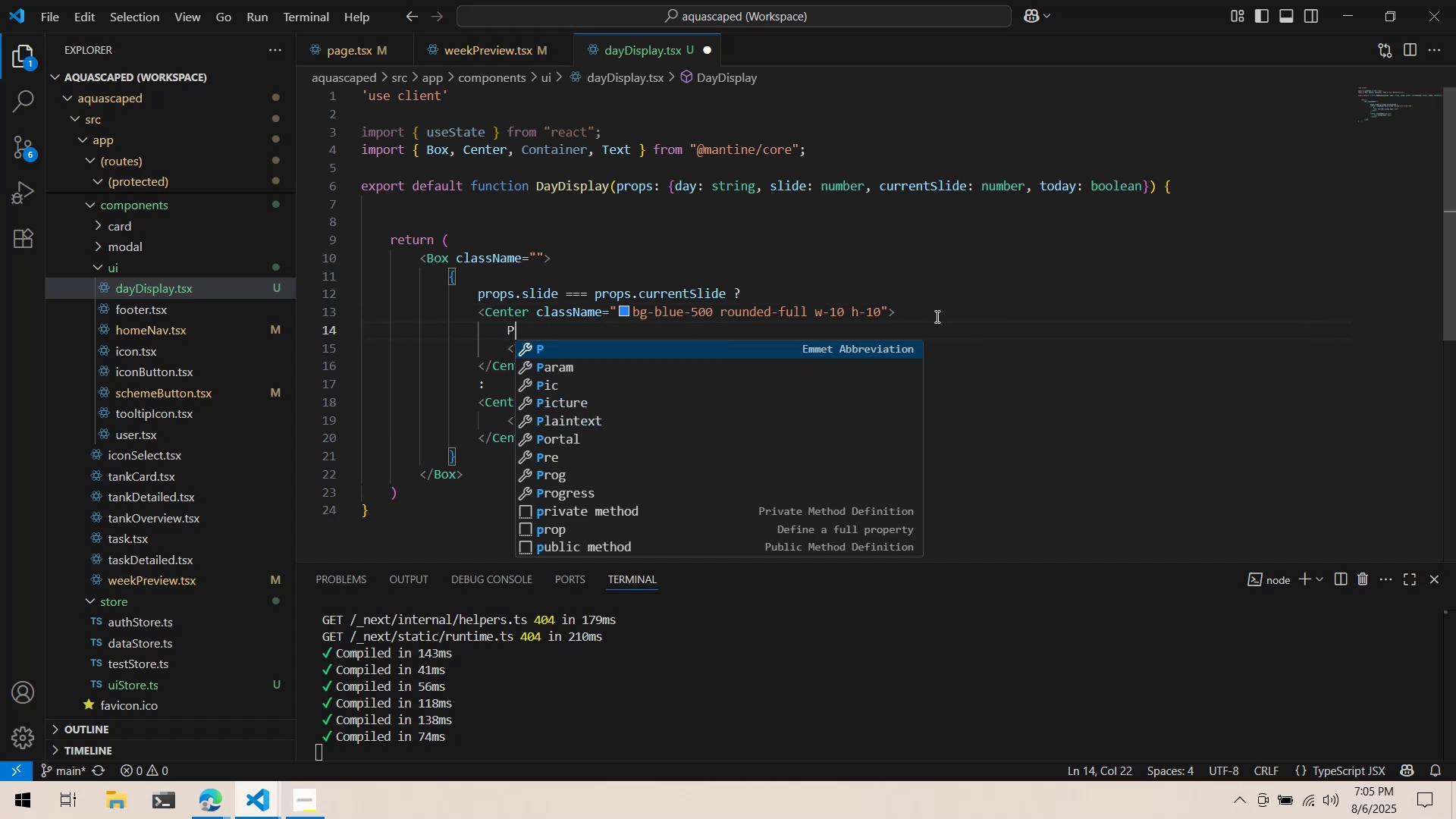 
key(Shift+Backspace)
 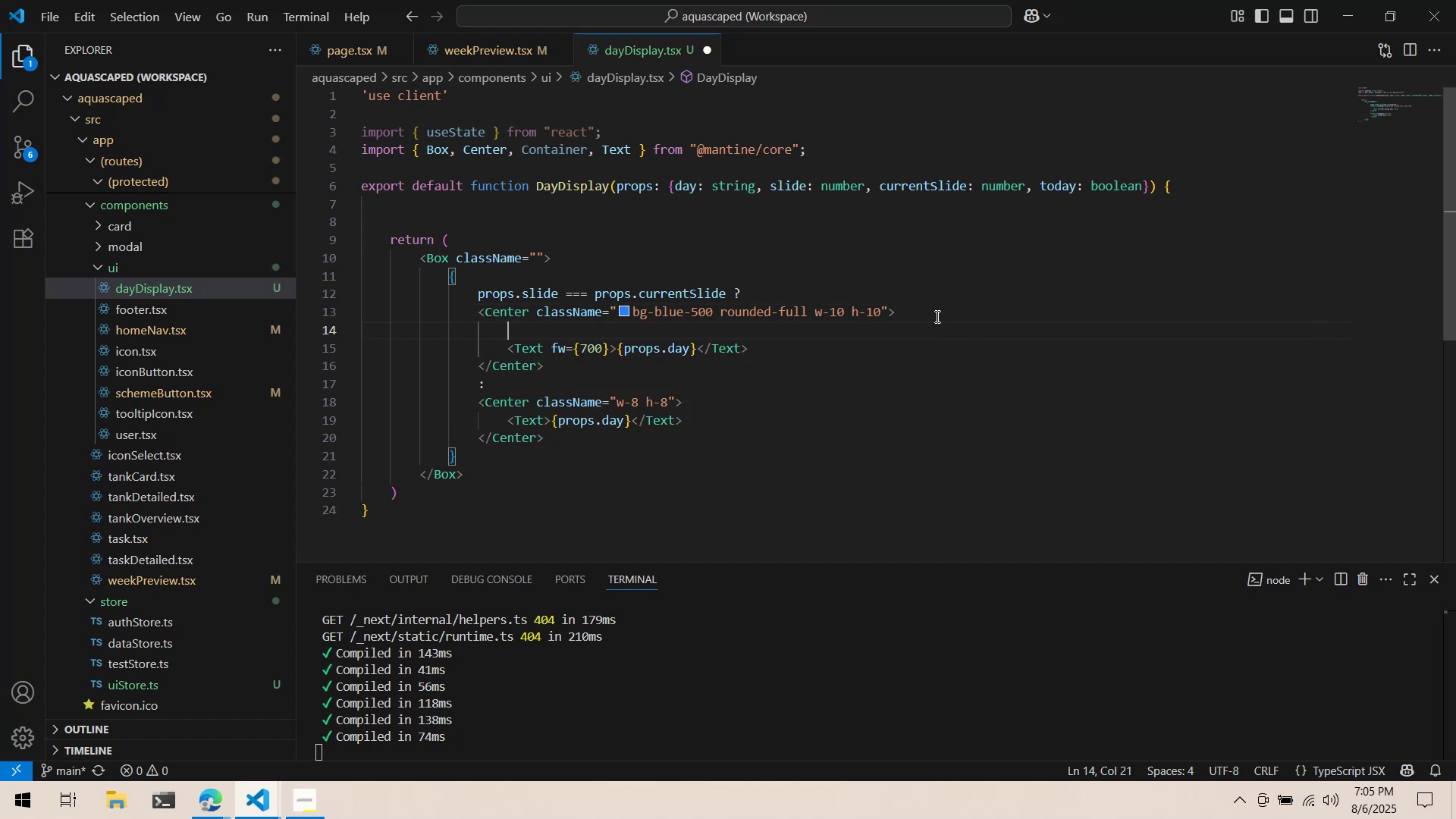 
key(Shift+BracketLeft)
 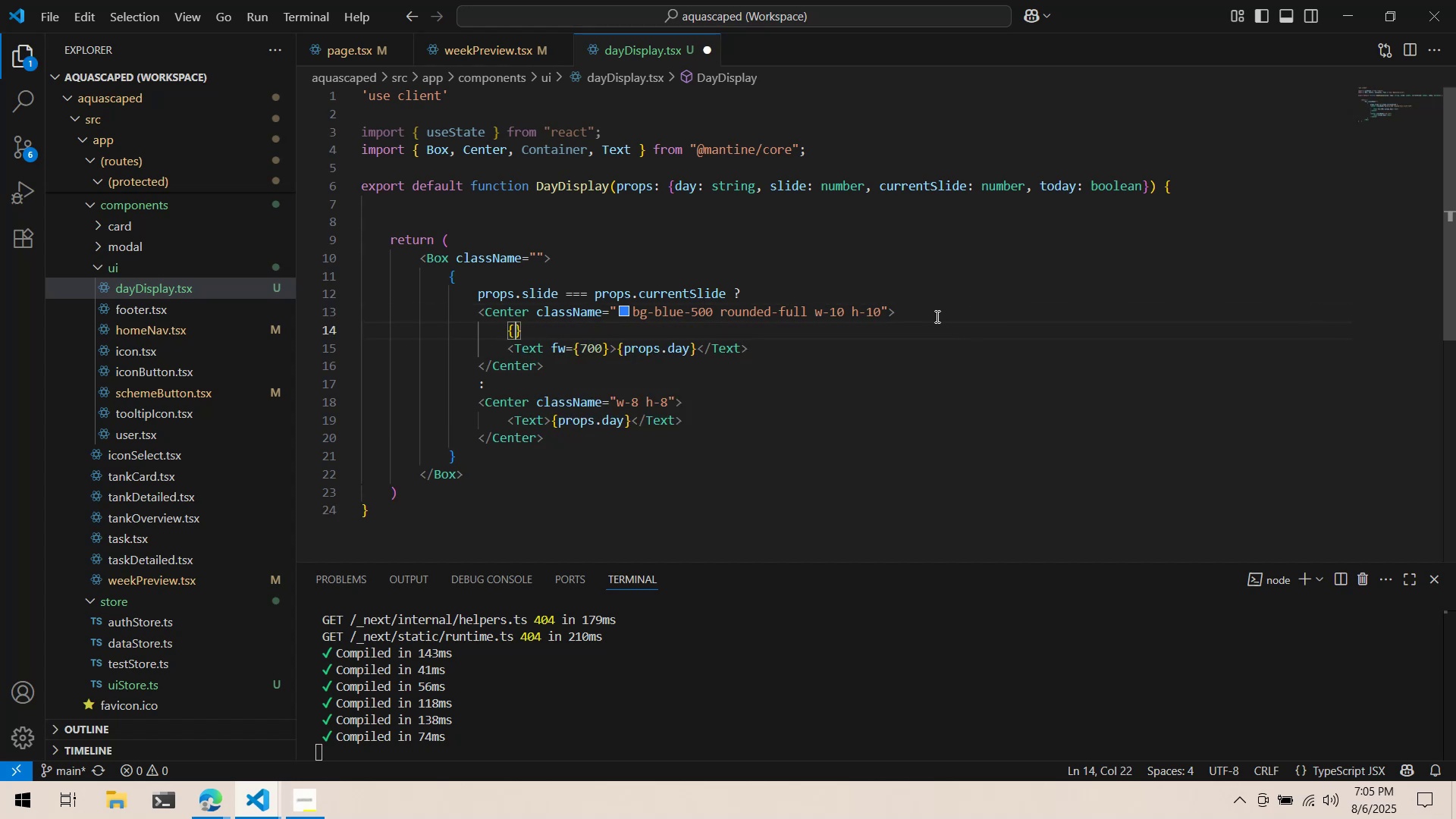 
key(Enter)
 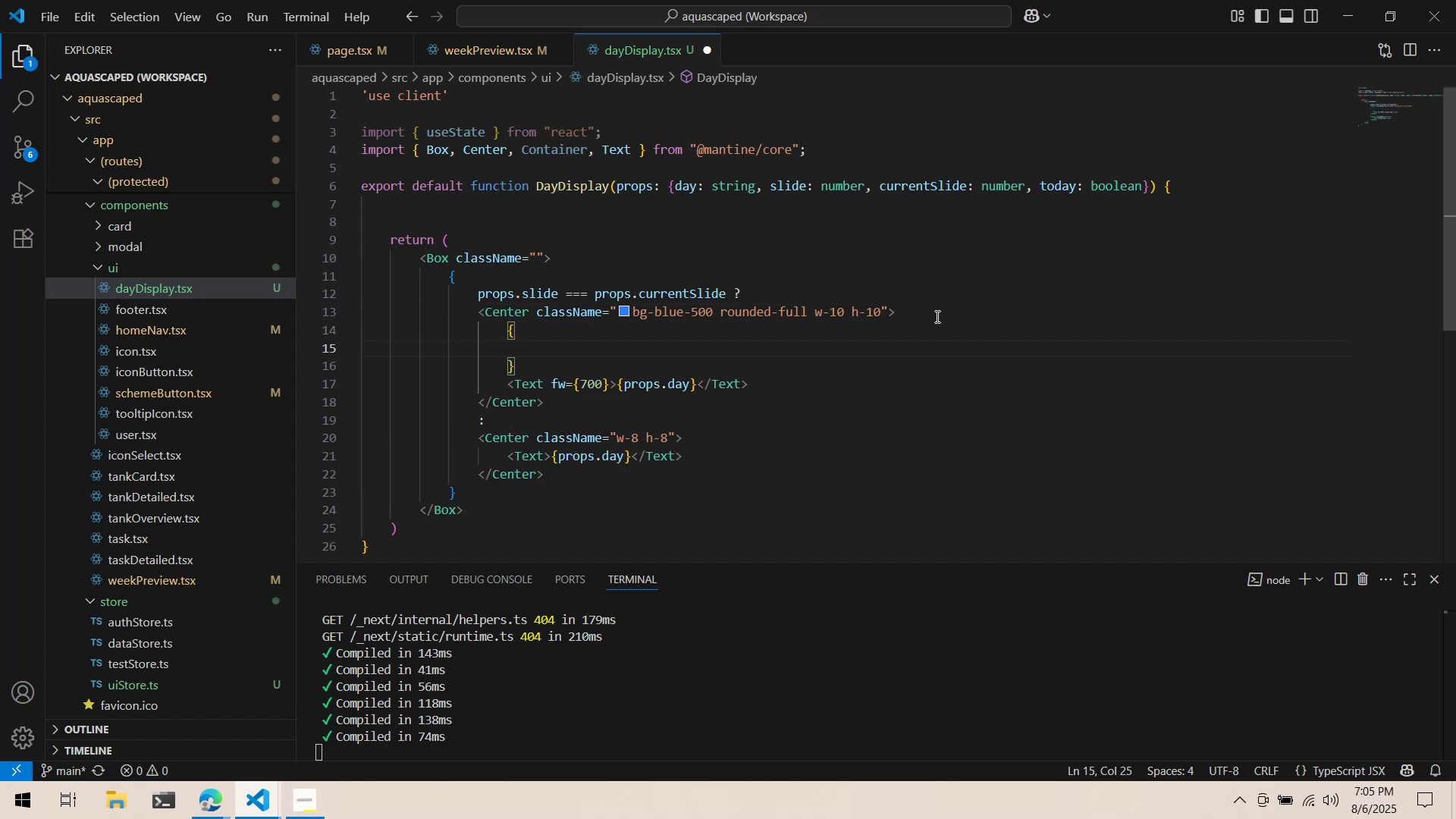 
type(today ?)
 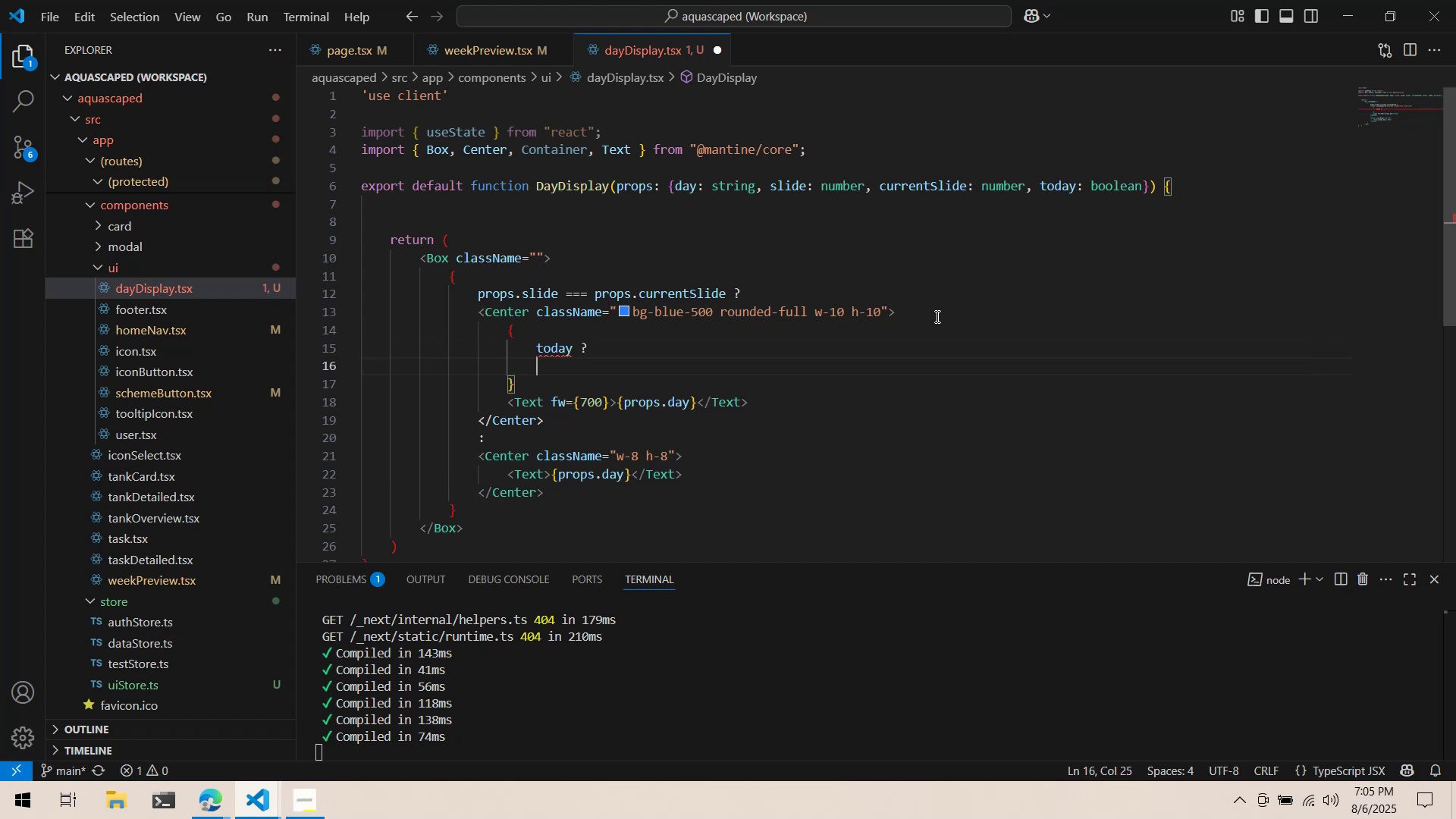 
 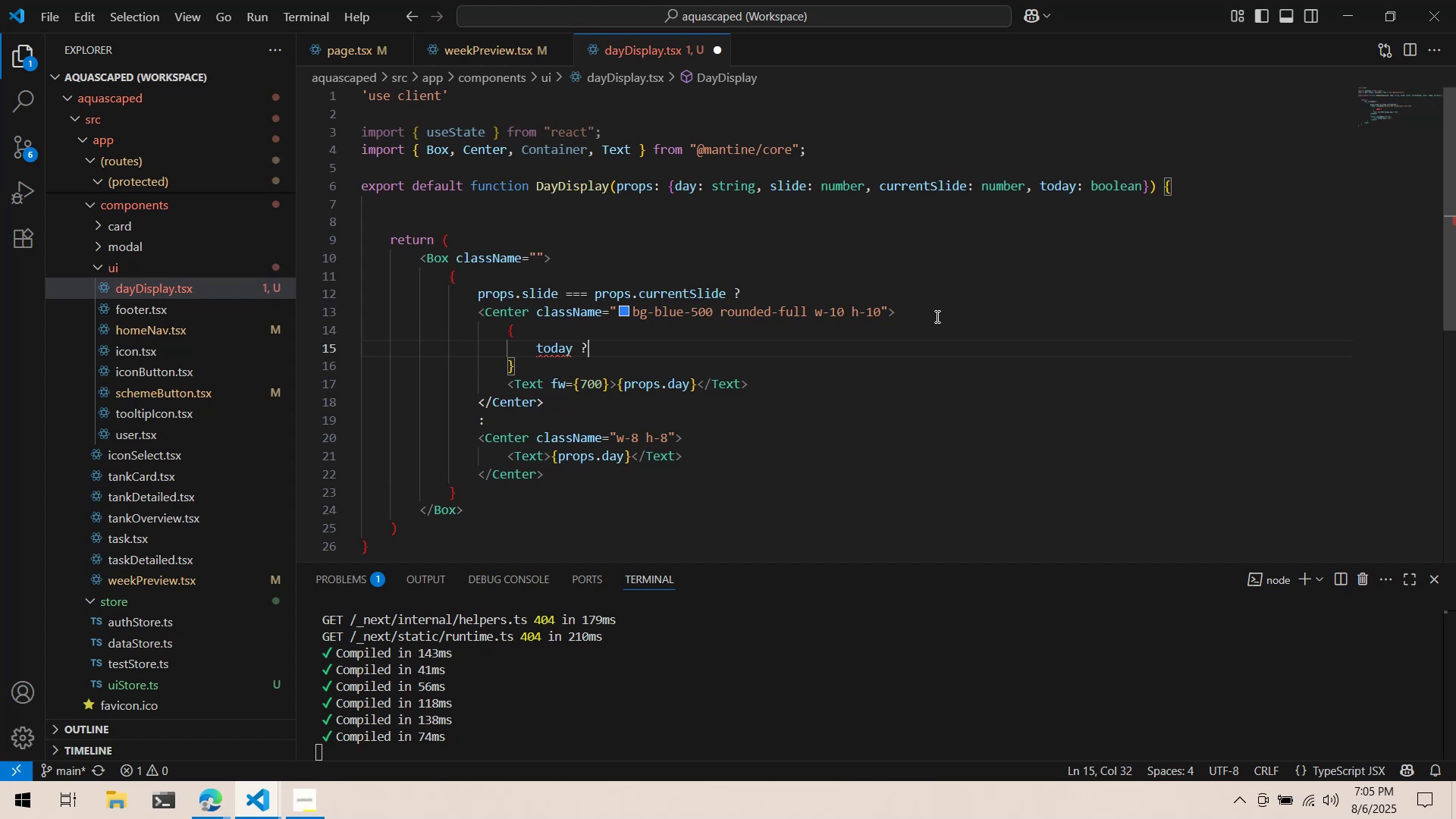 
key(Enter)
 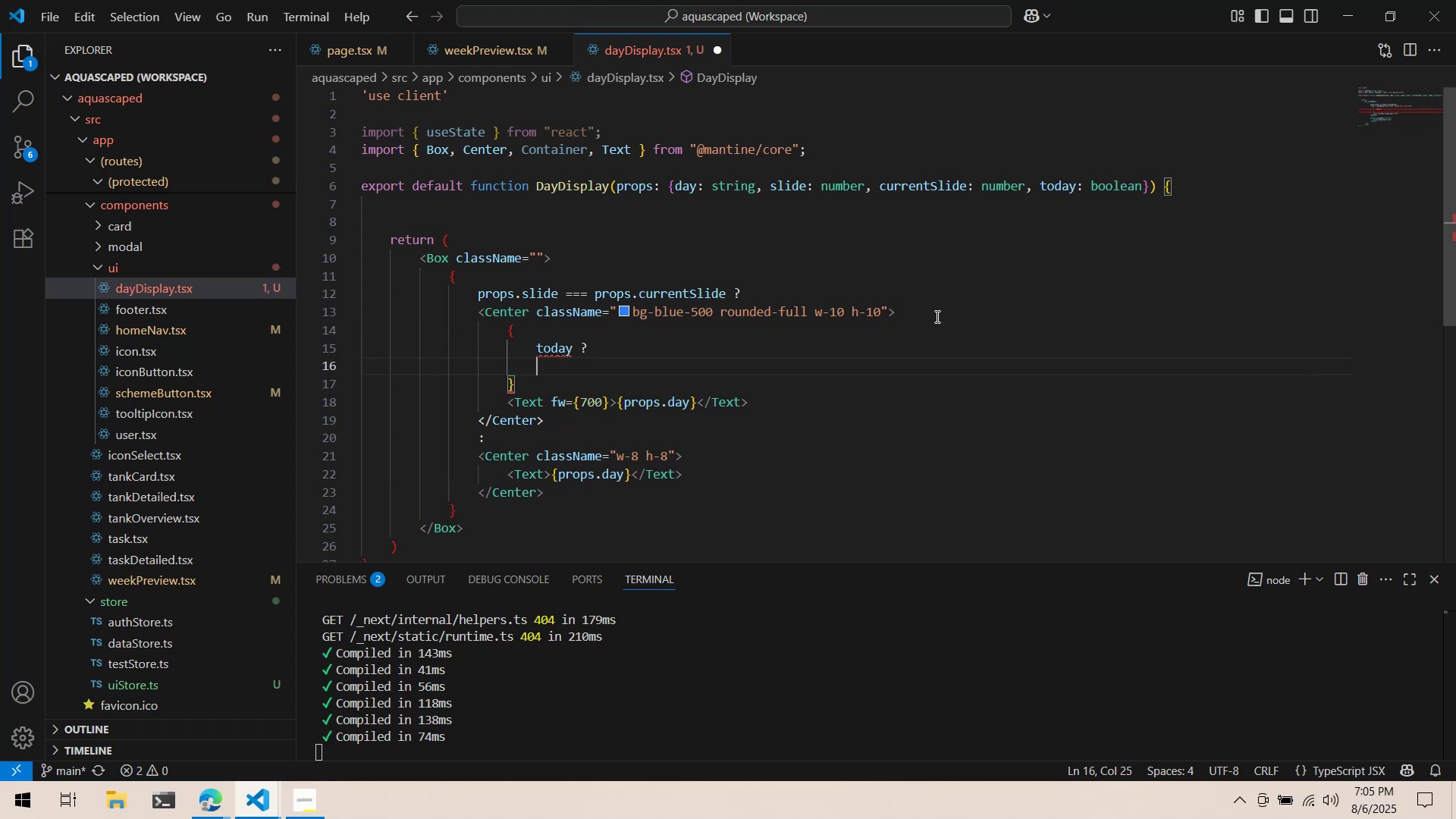 
key(Enter)
 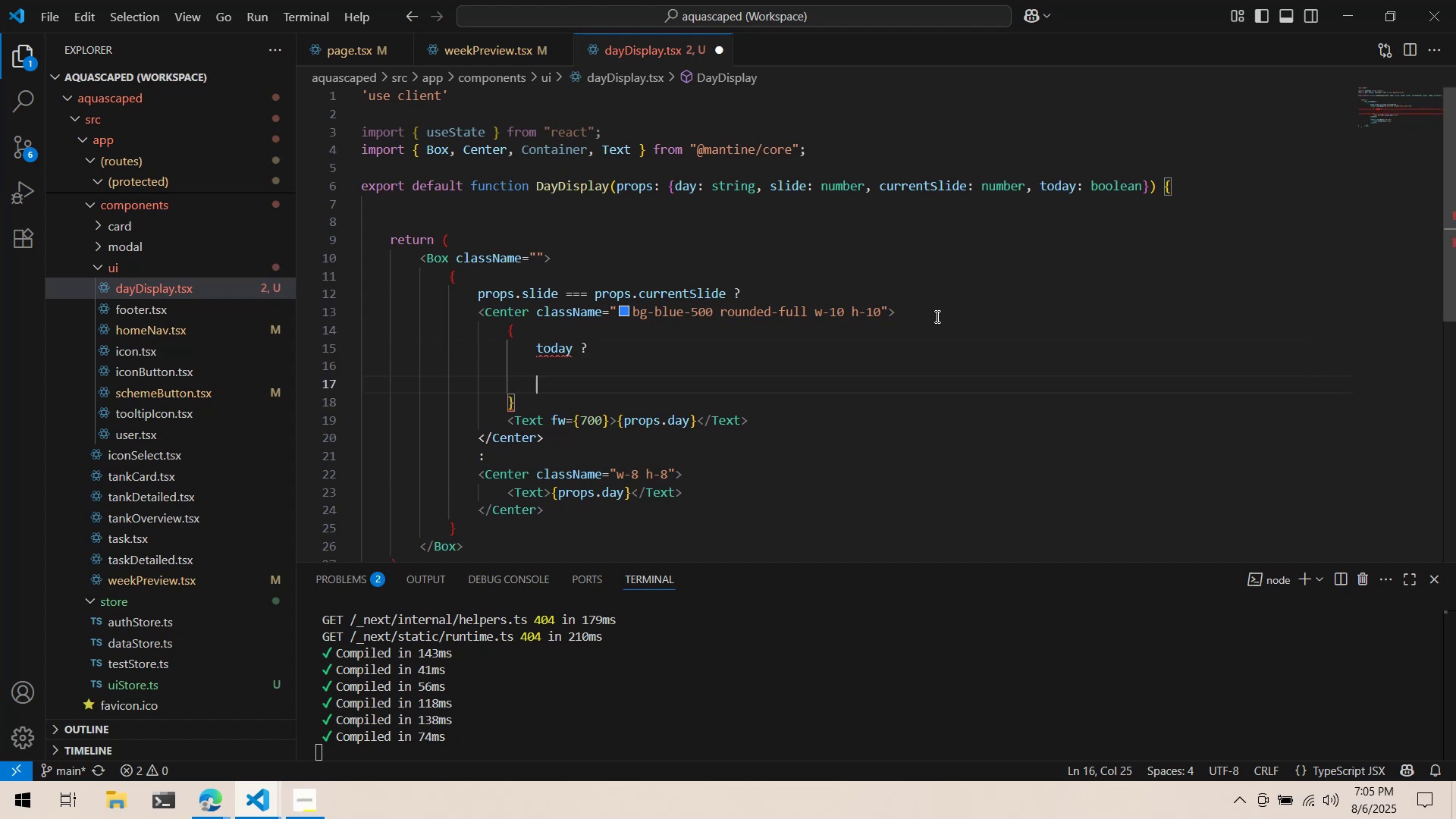 
key(Shift+ShiftLeft)
 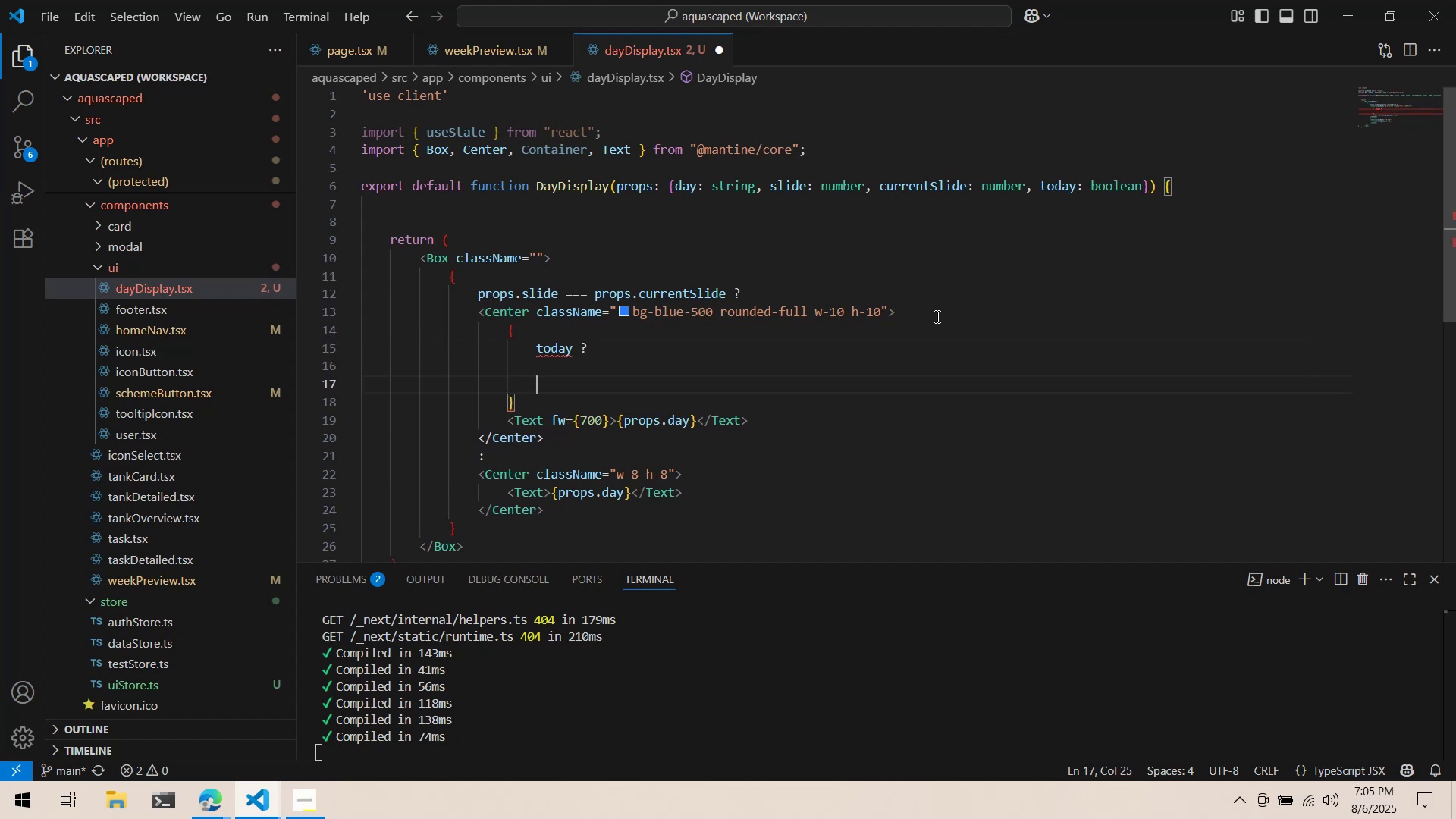 
key(Shift+Semicolon)
 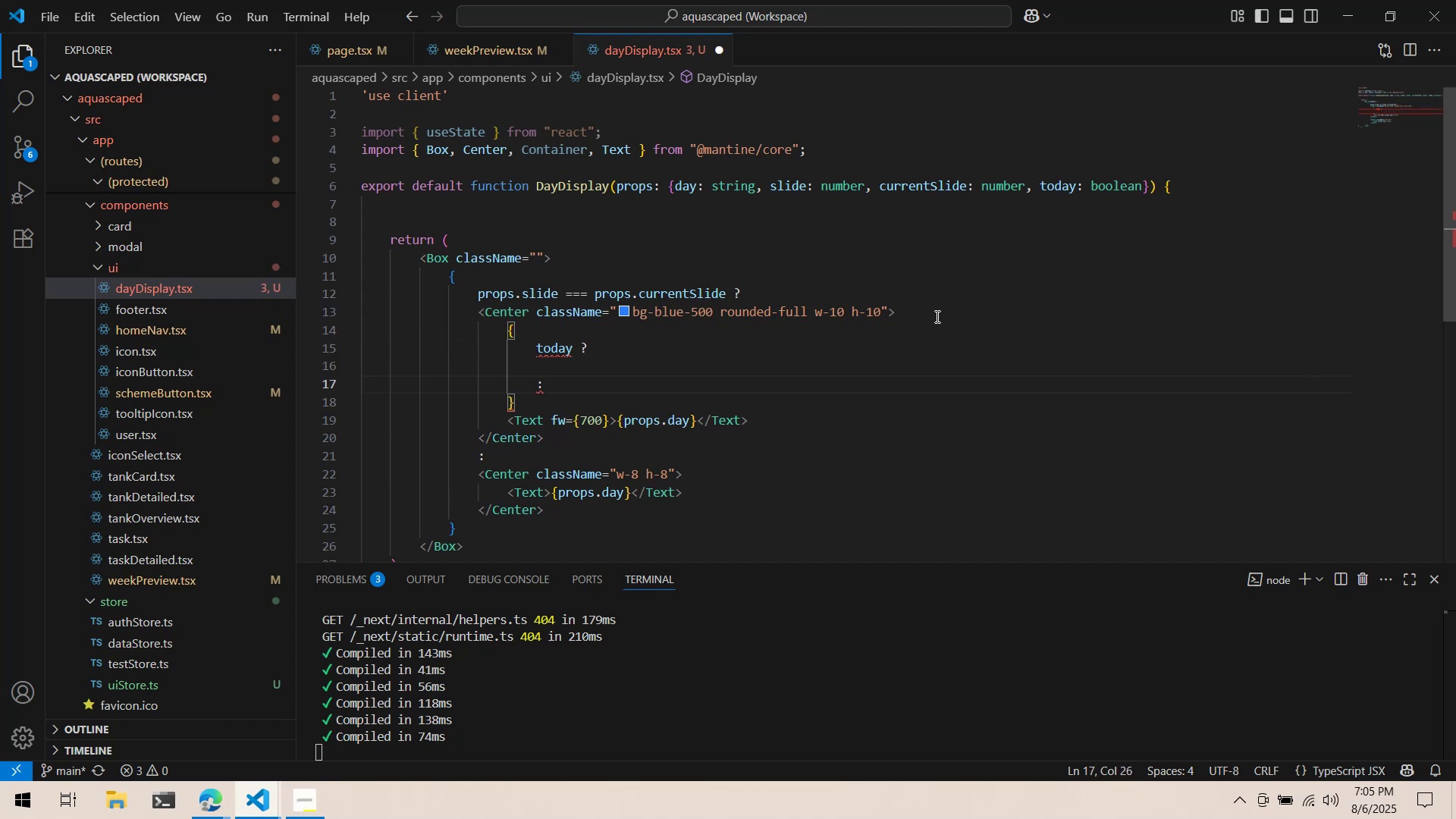 
key(Enter)
 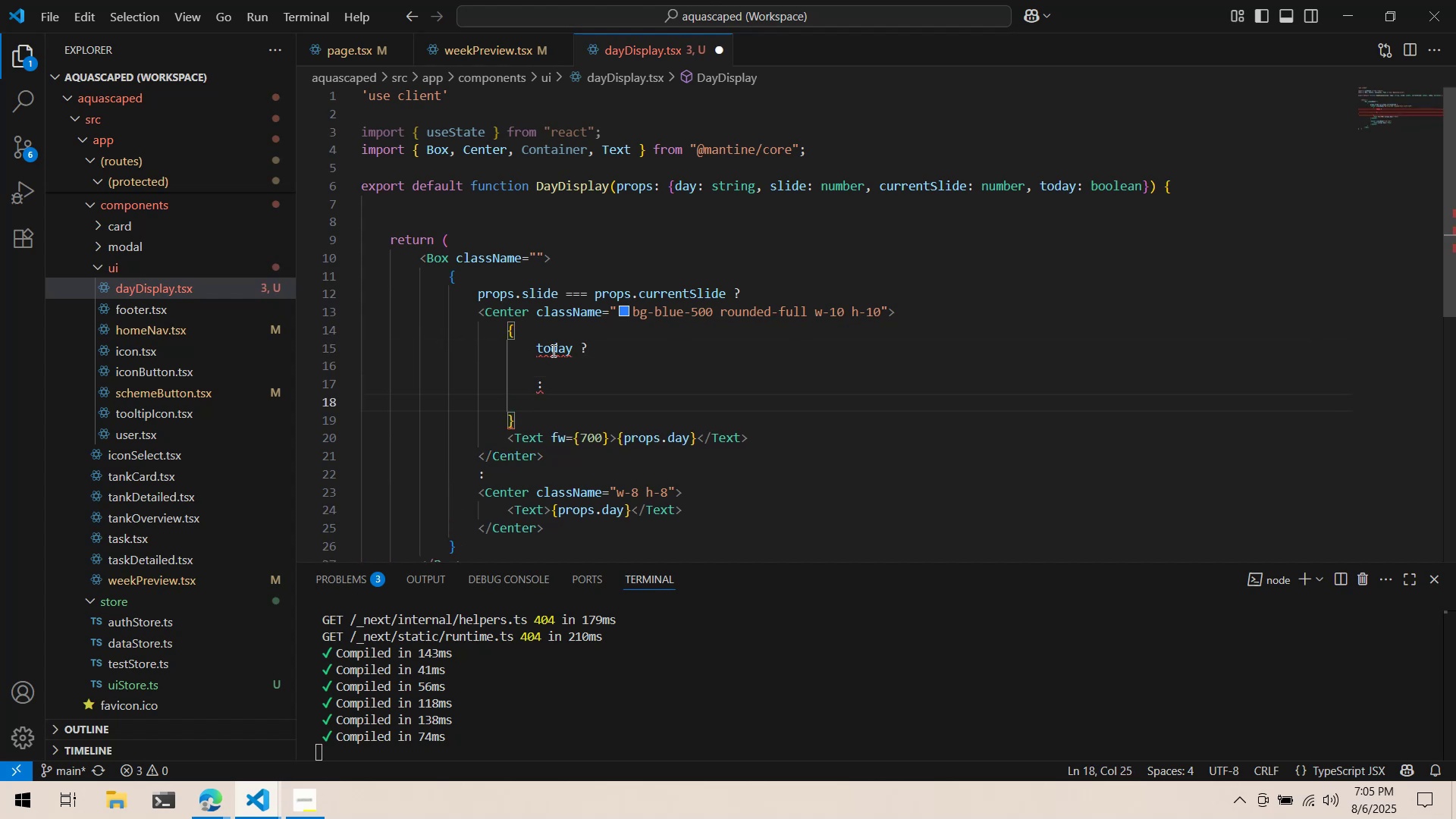 
double_click([576, 347])
 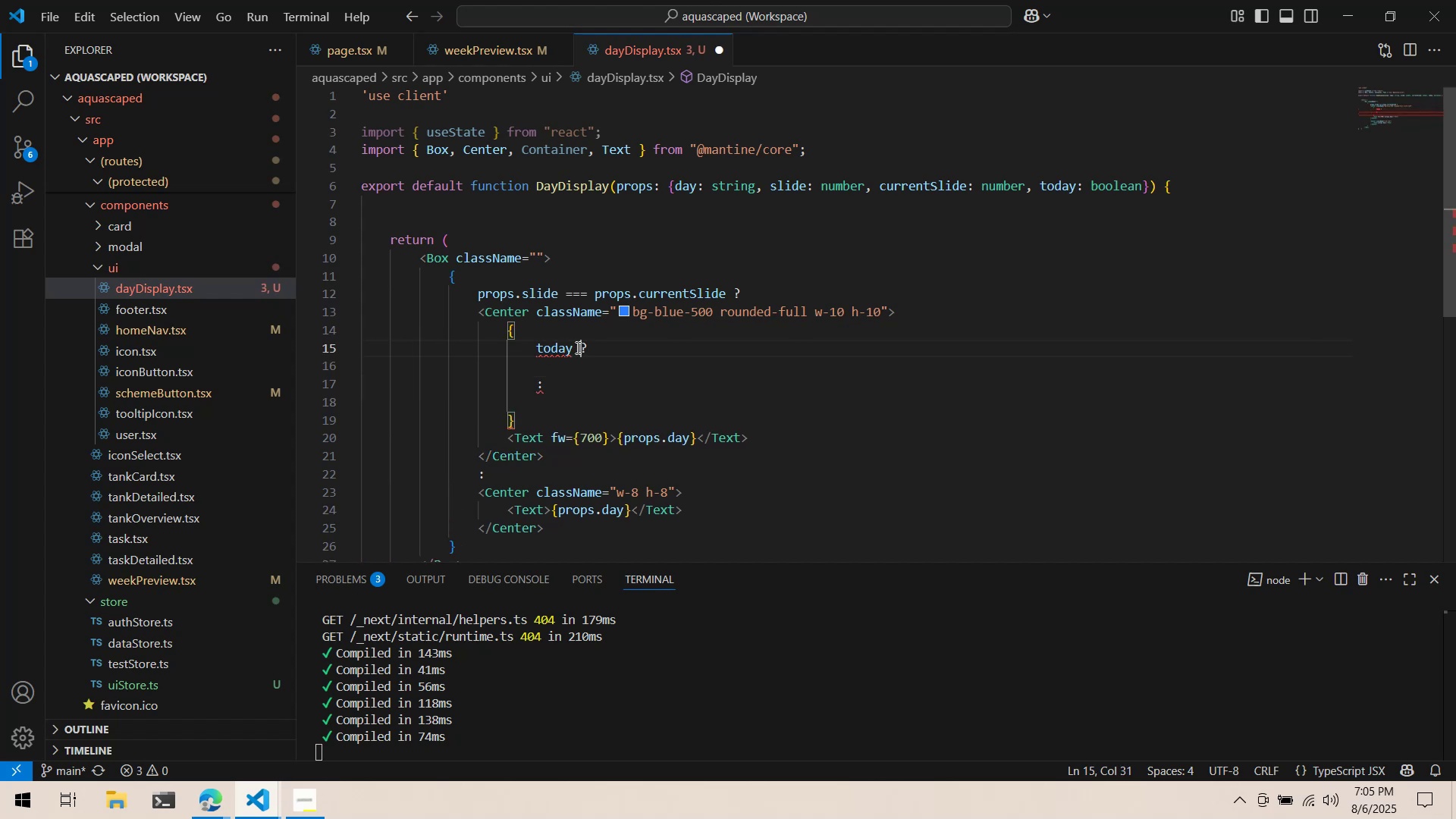 
type(== tru)
key(Backspace)
key(Backspace)
key(Backspace)
key(Backspace)
type(= true)
 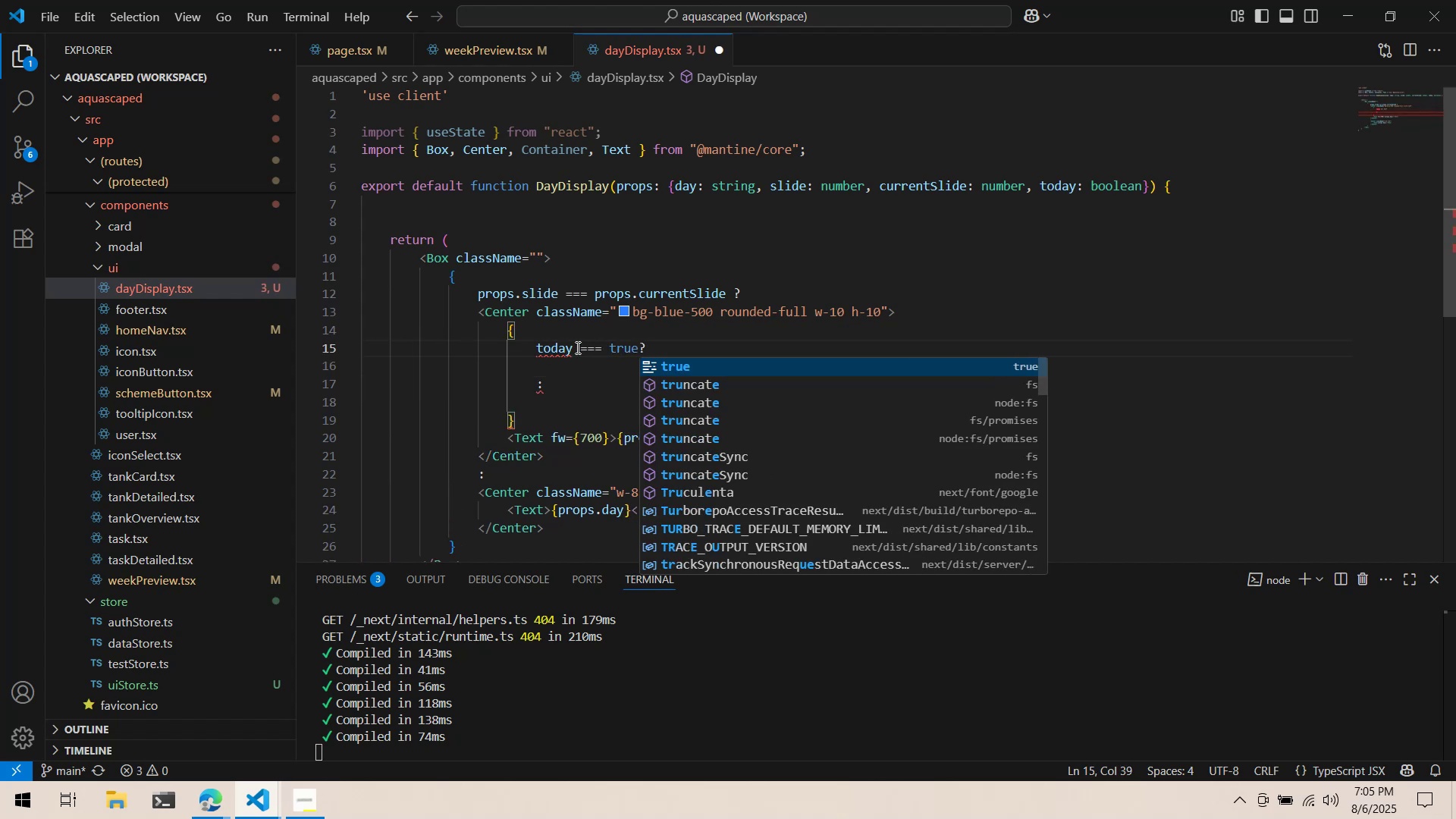 
left_click([592, 359])
 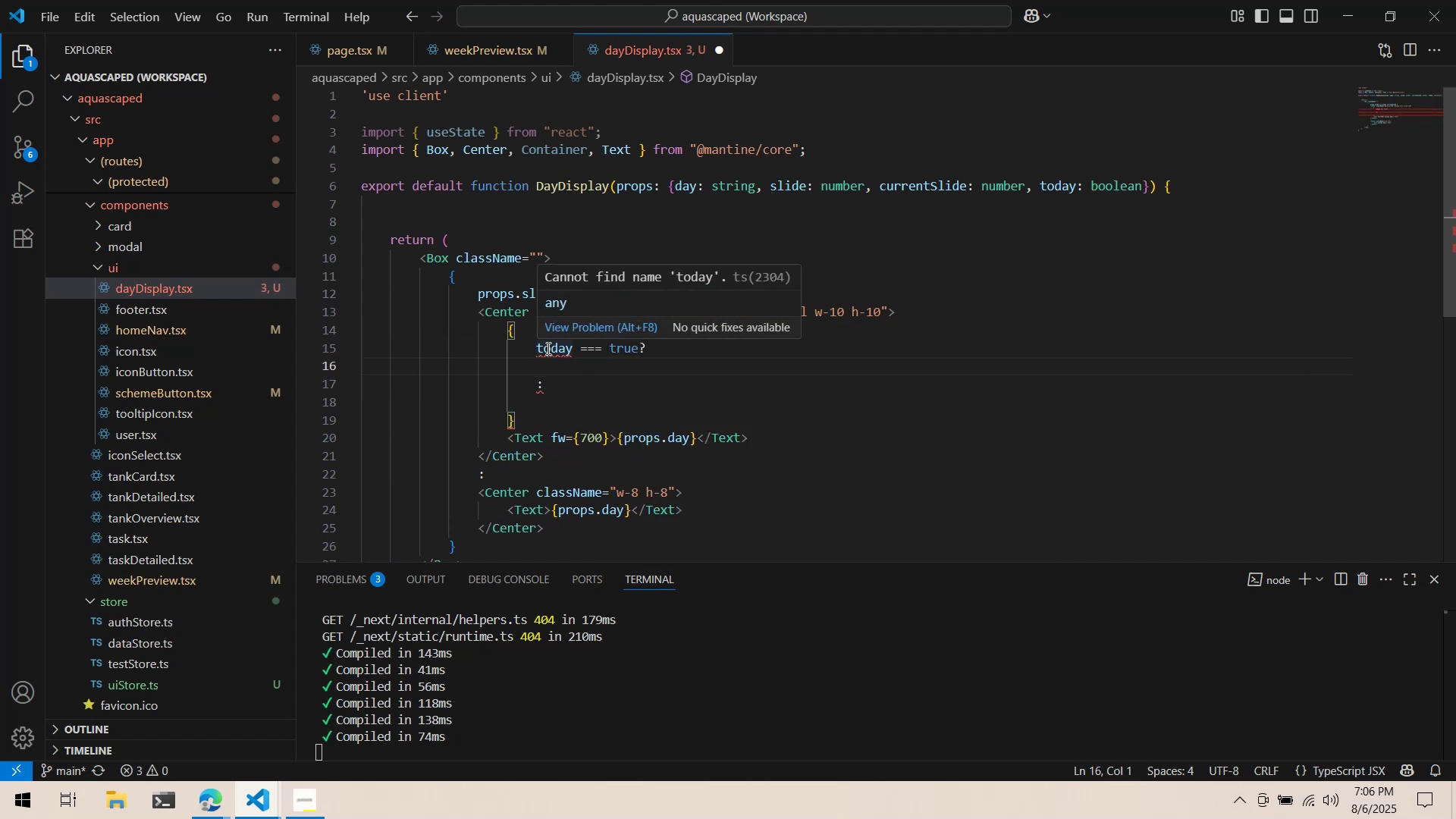 
double_click([547, 348])
 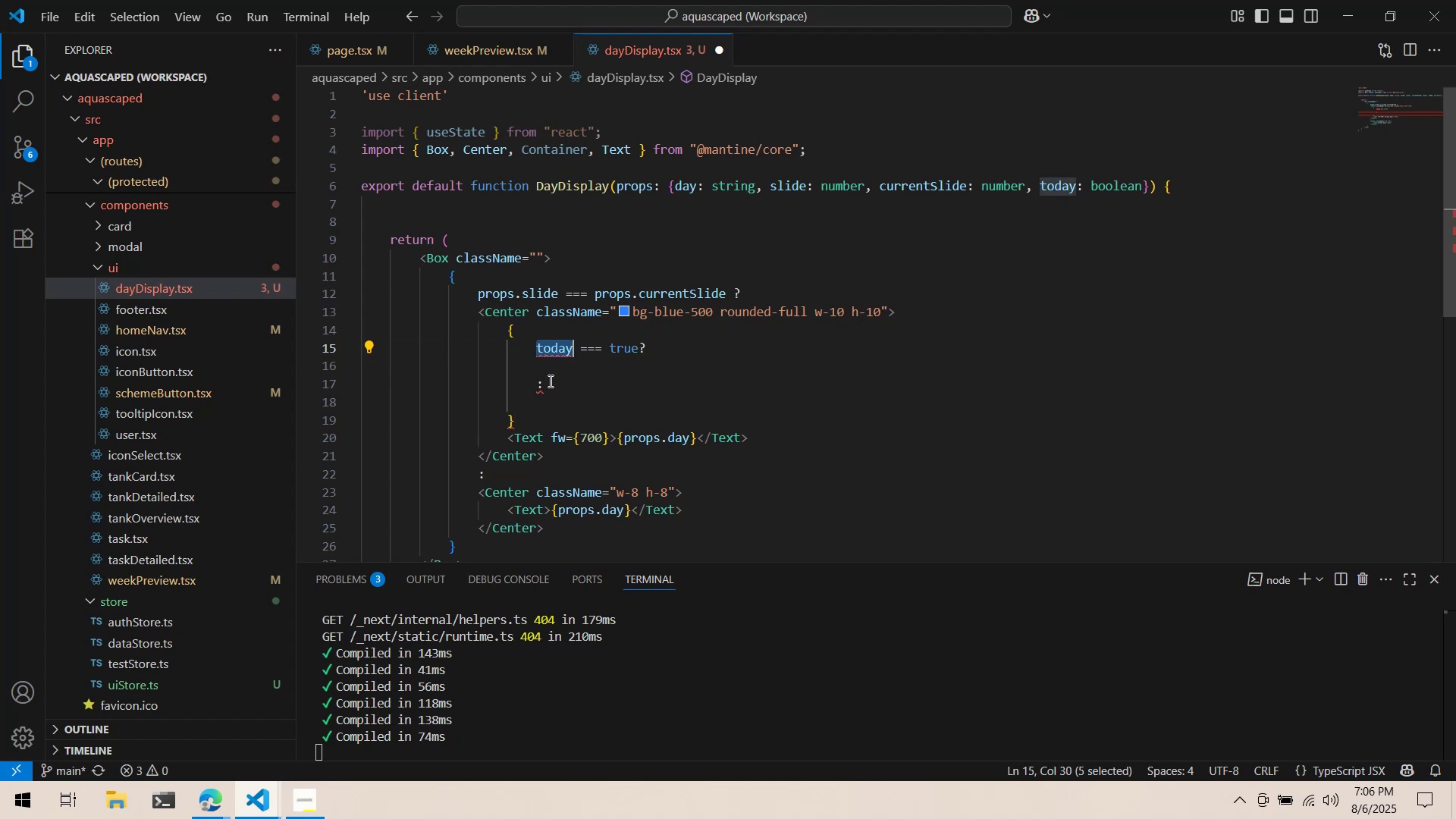 
triple_click([549, 381])
 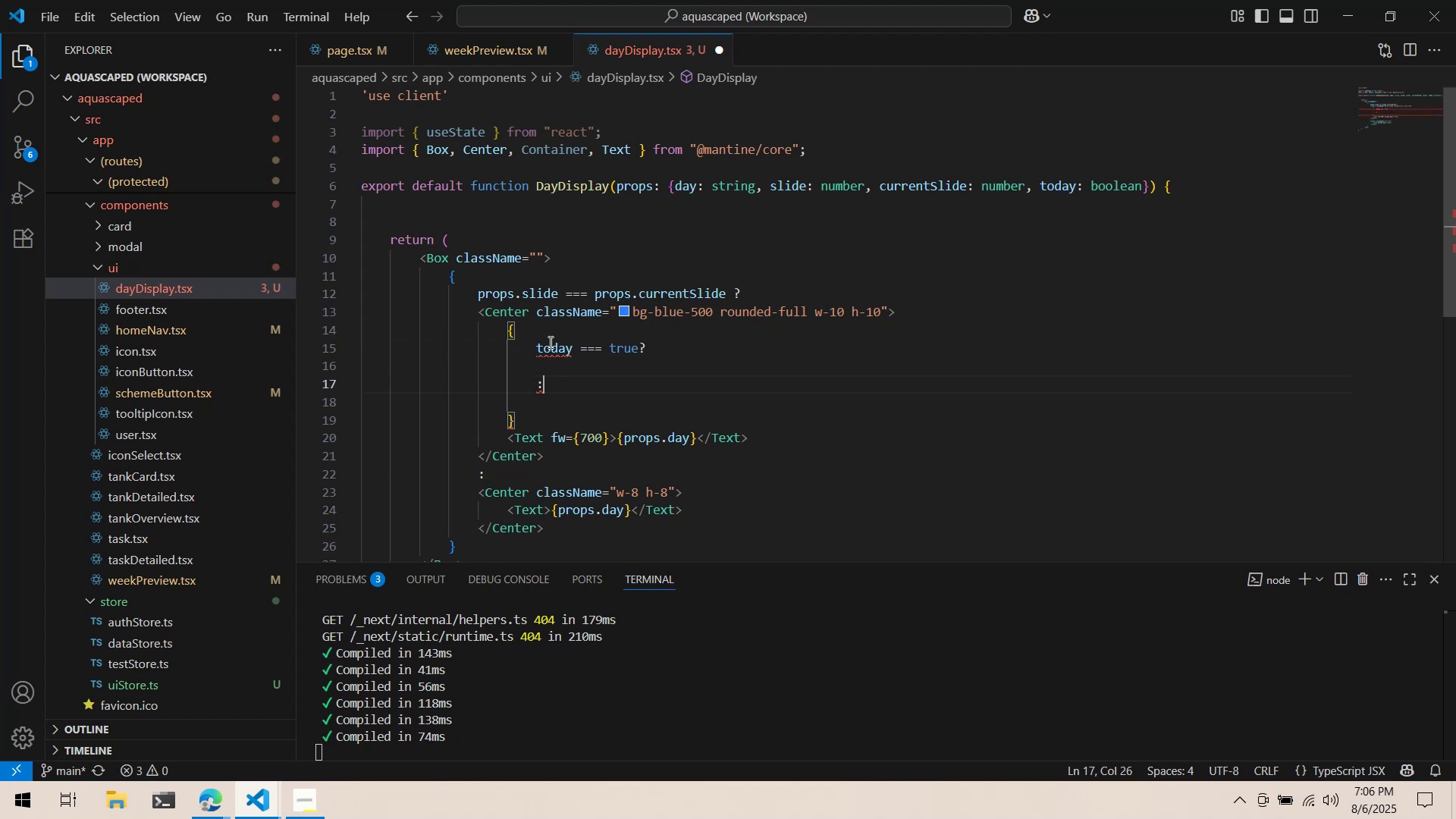 
triple_click([549, 340])
 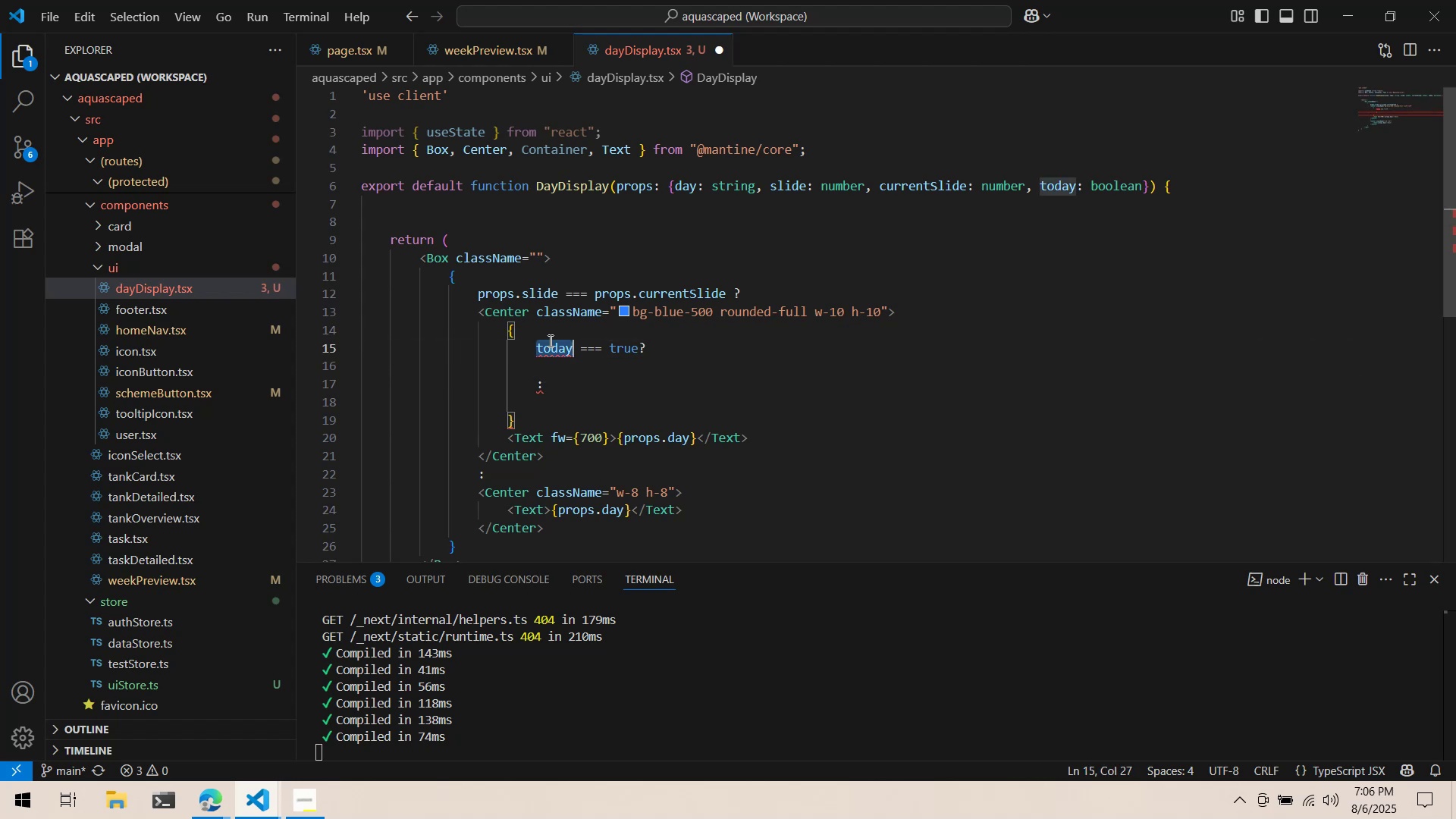 
triple_click([549, 340])
 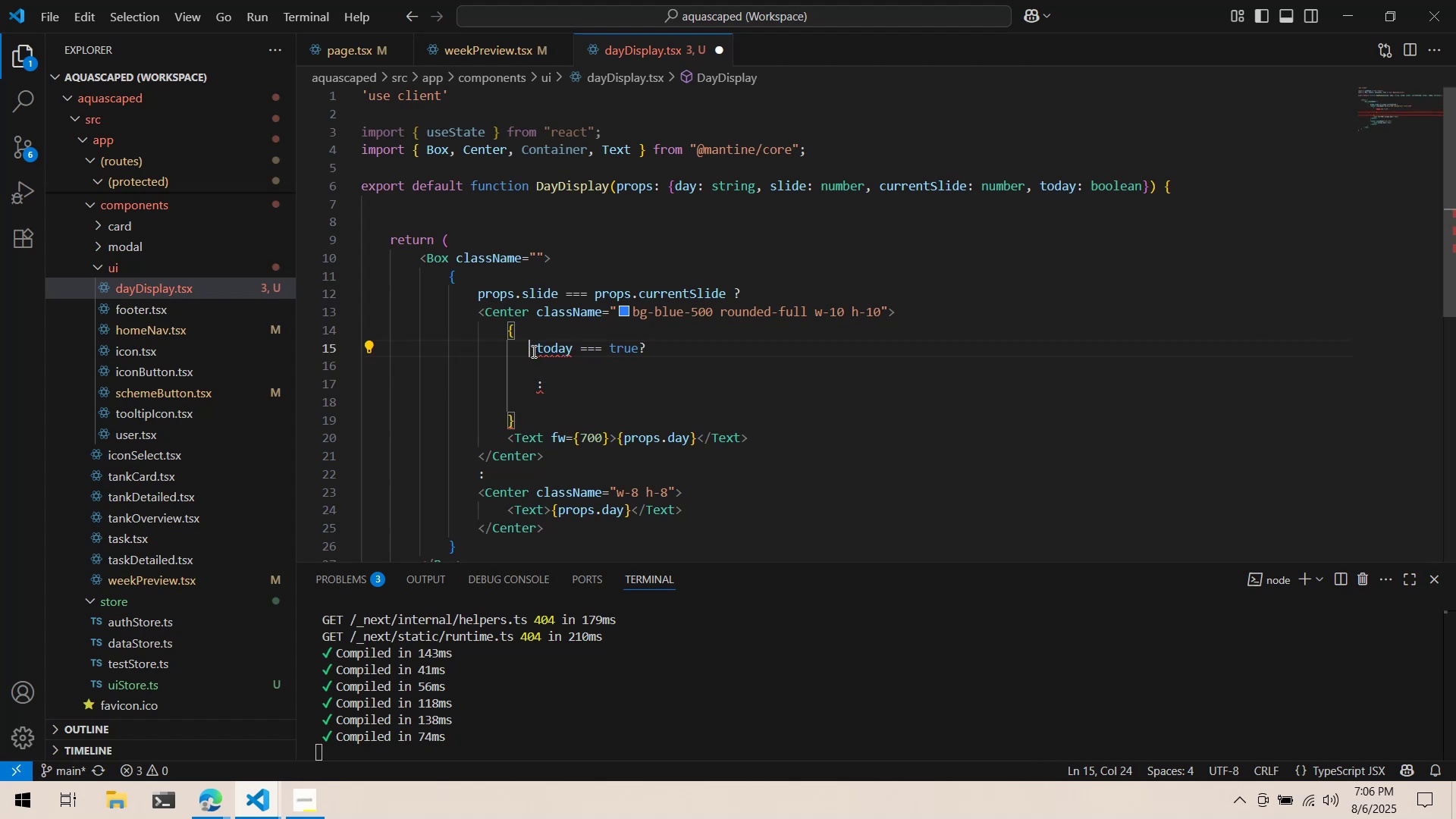 
triple_click([535, 351])
 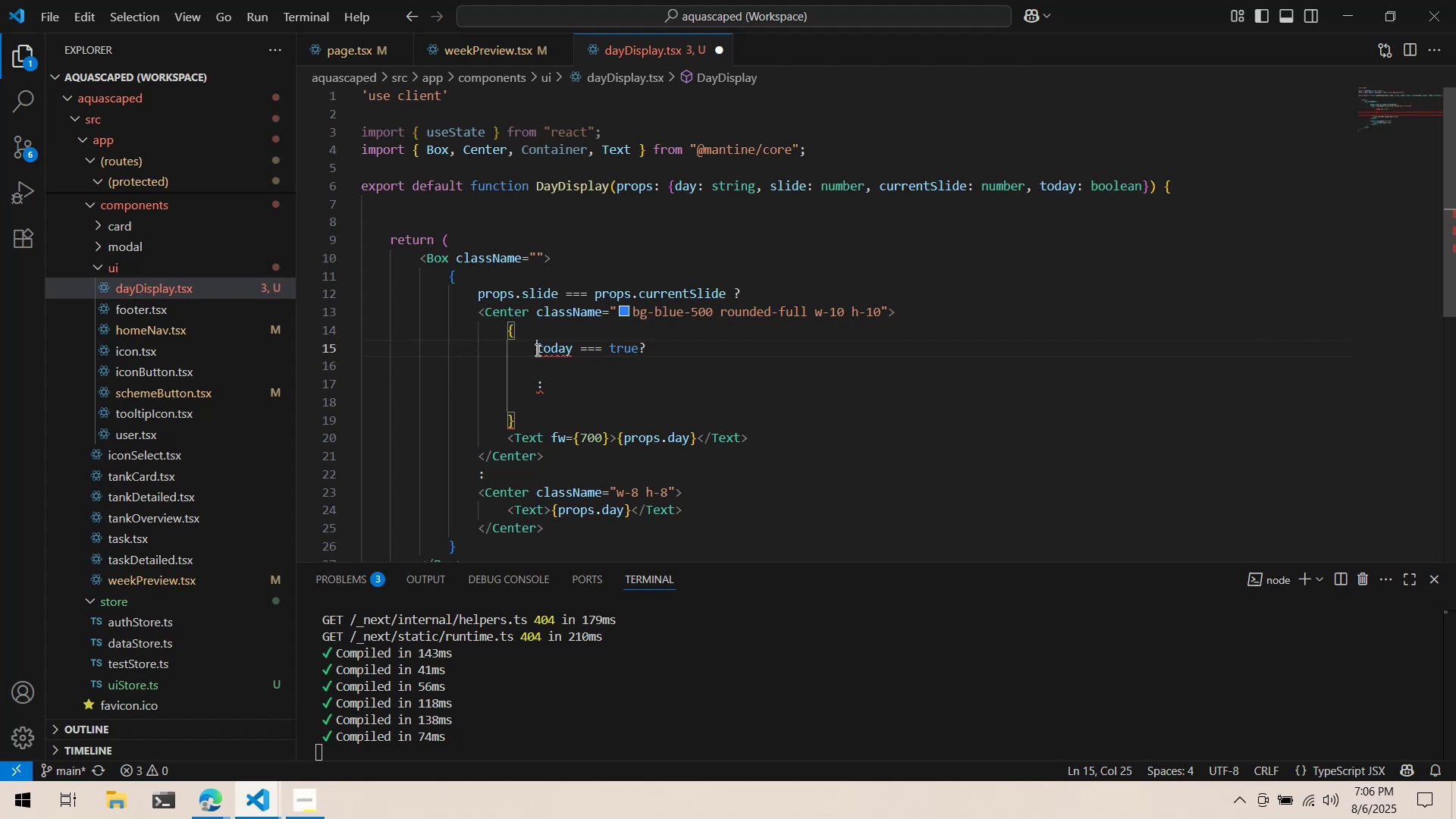 
type(props.)
 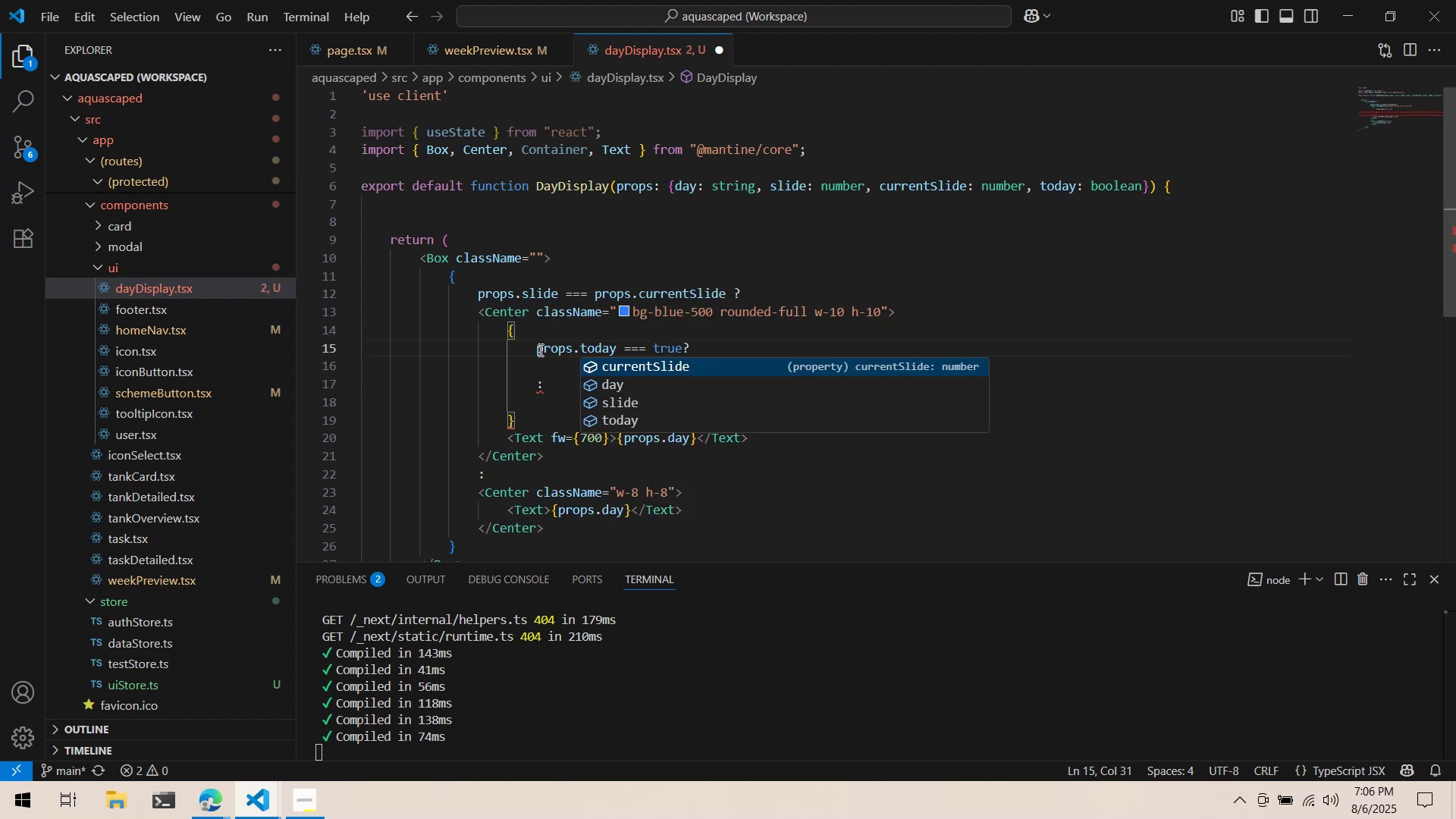 
double_click([566, 377])
 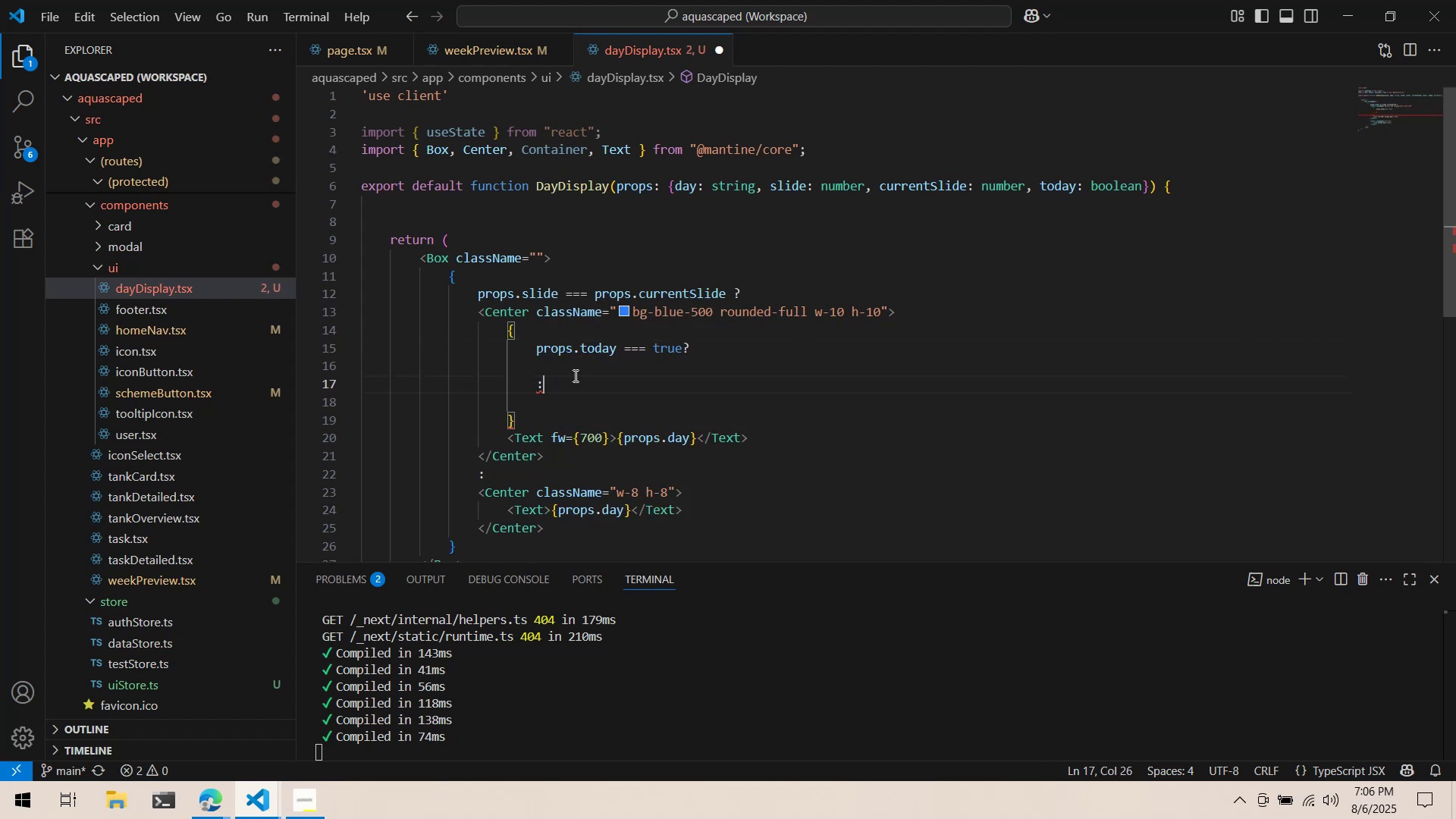 
triple_click([584, 369])
 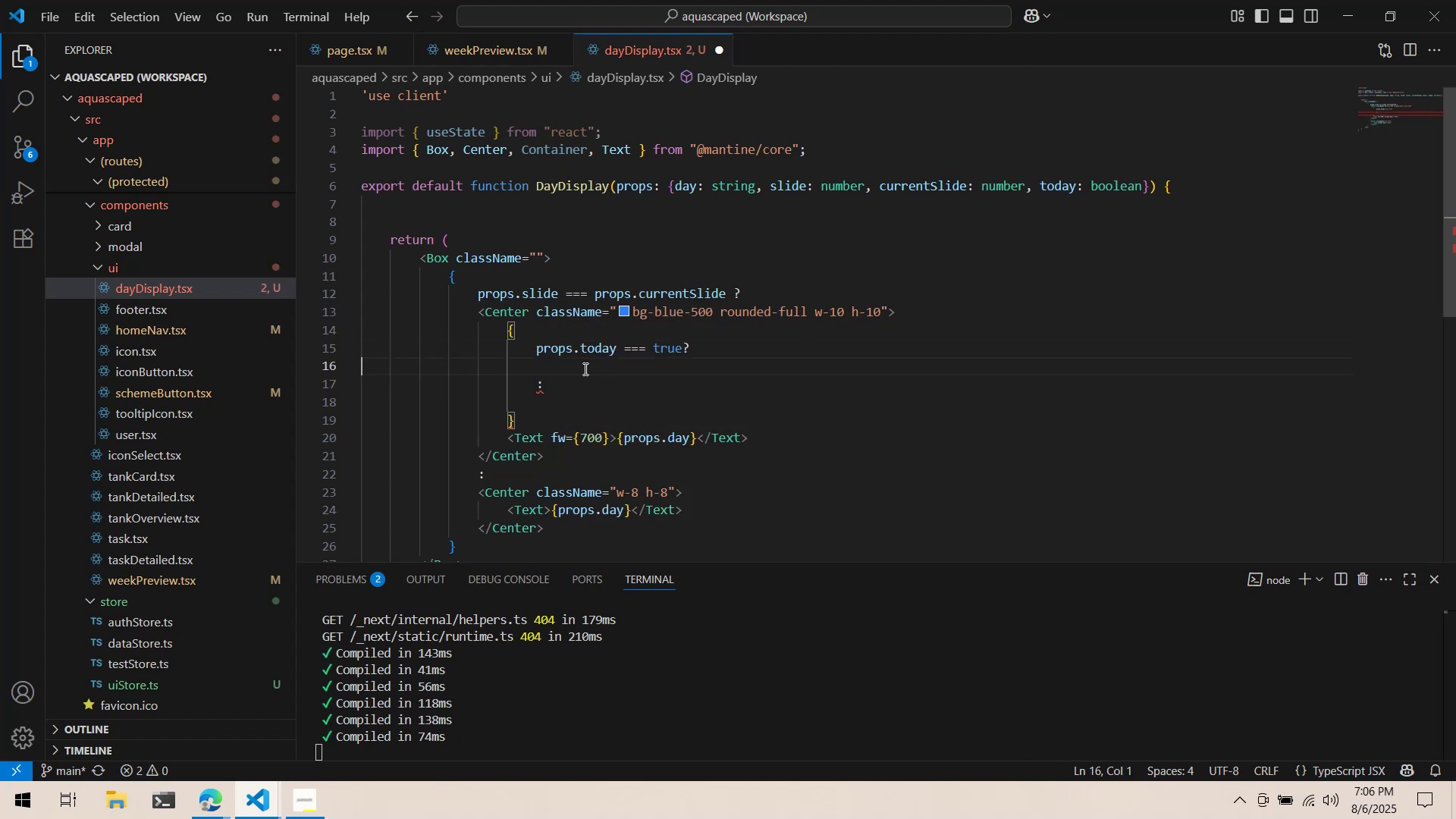 
key(Tab)
 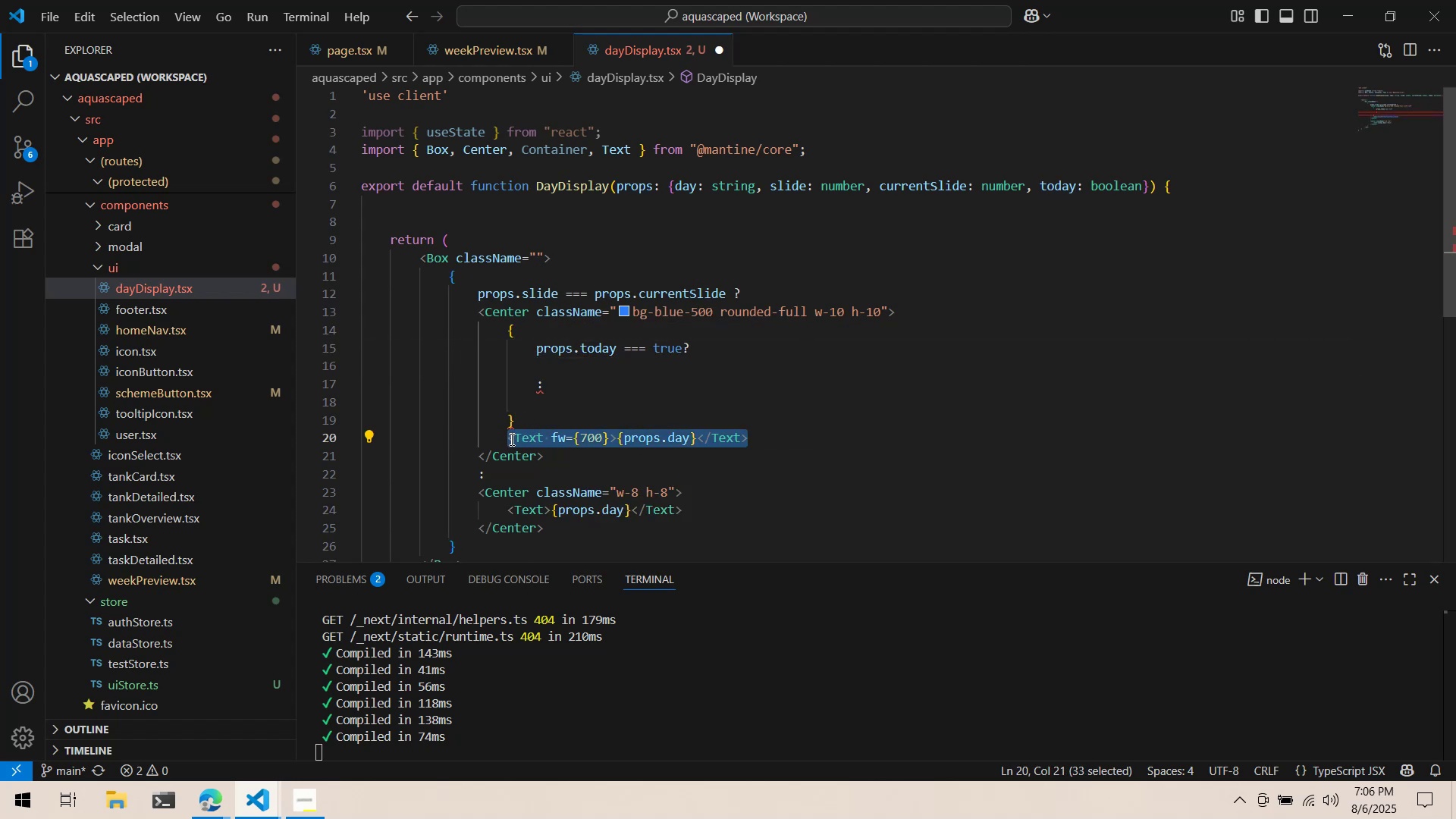 
key(Tab)
 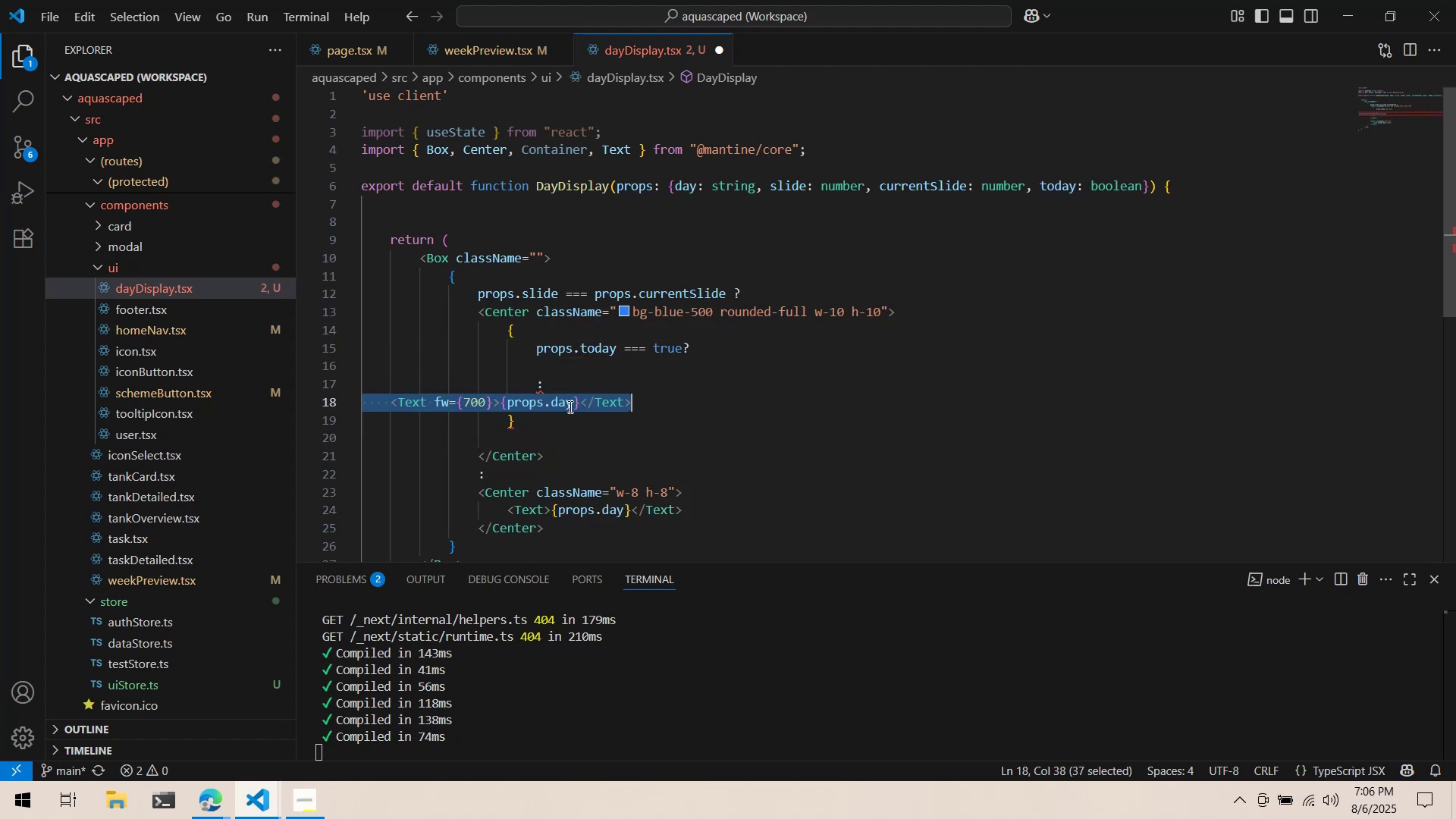 
key(Tab)
 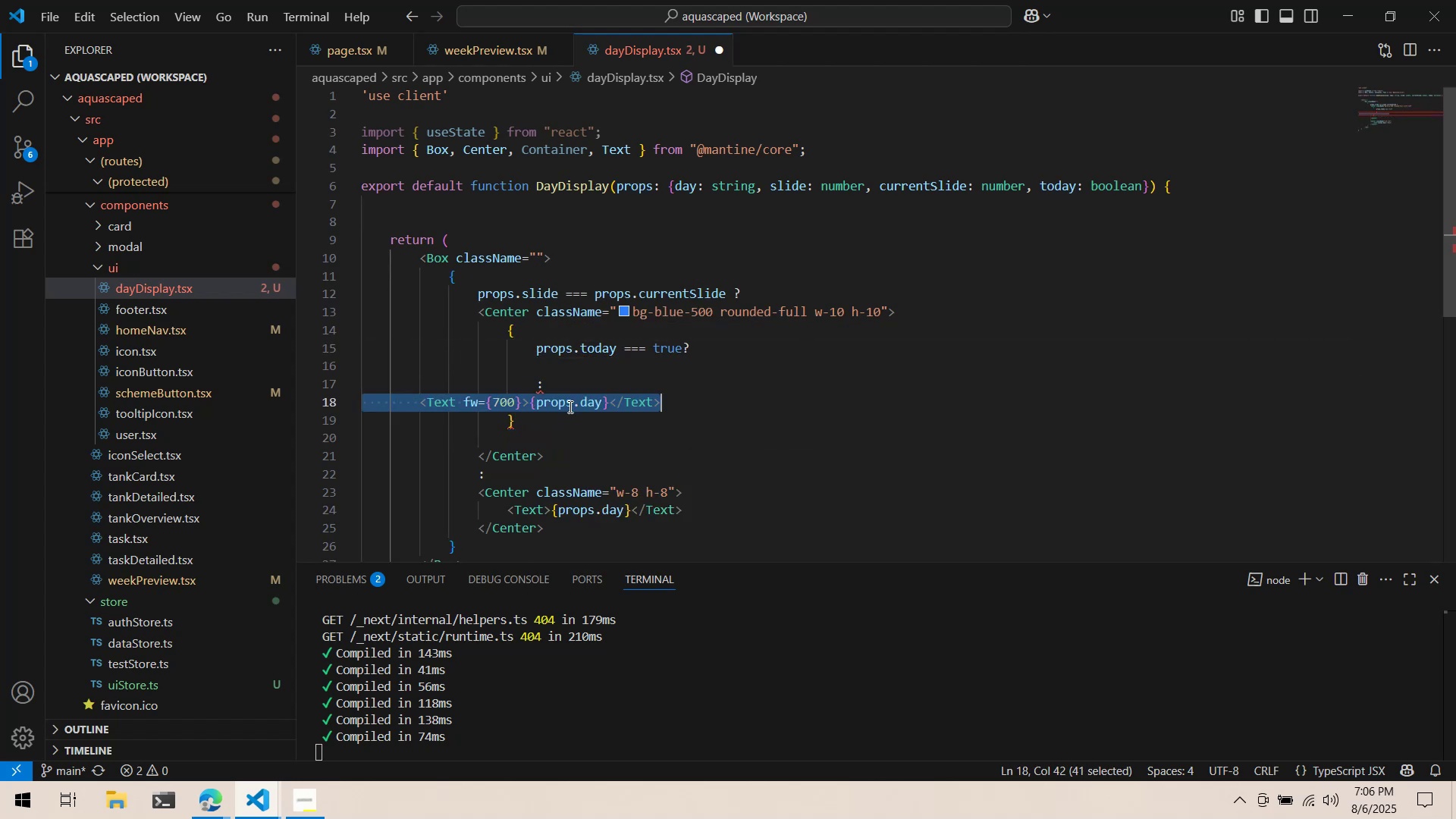 
key(Tab)
 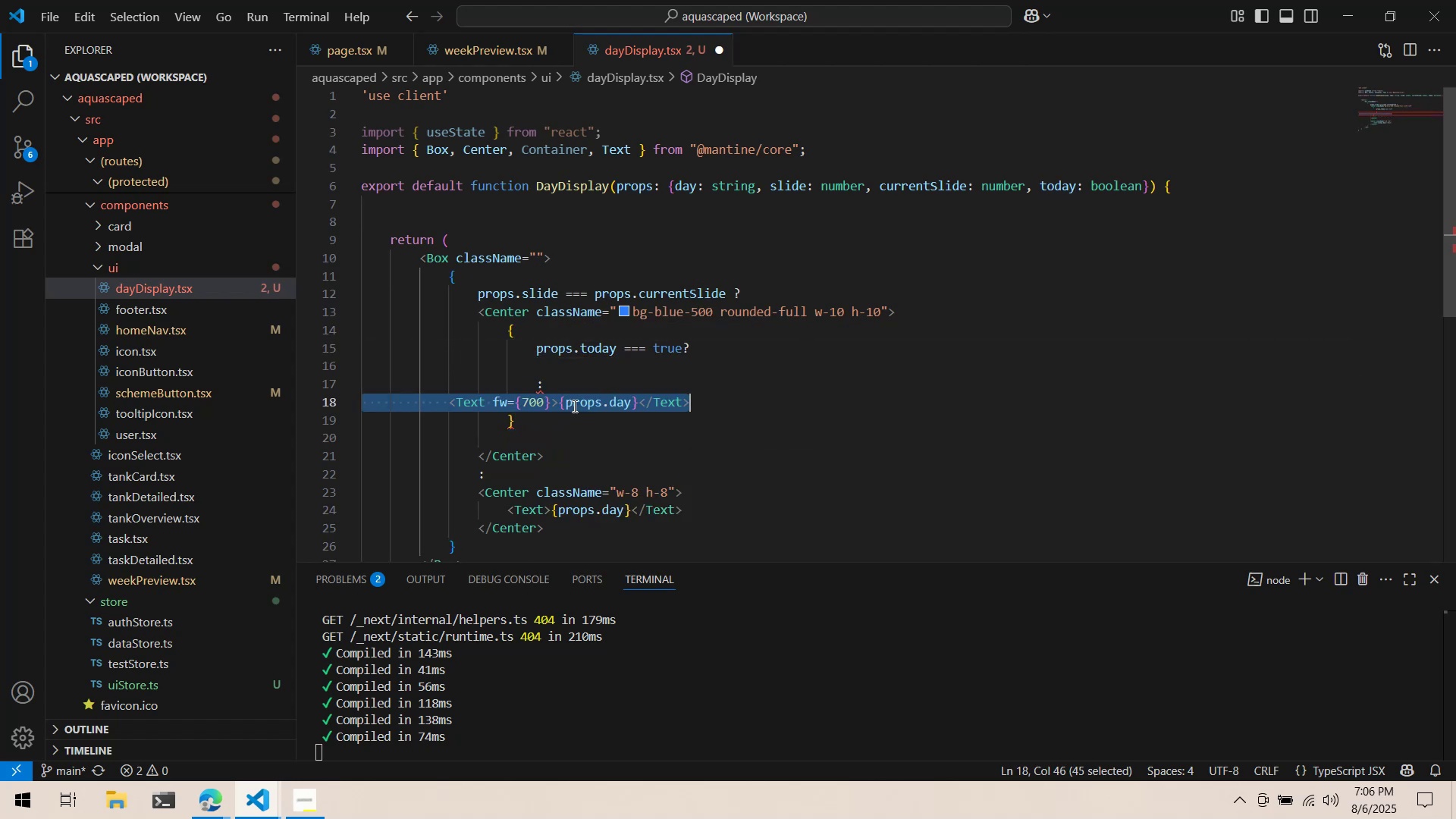 
key(Tab)
 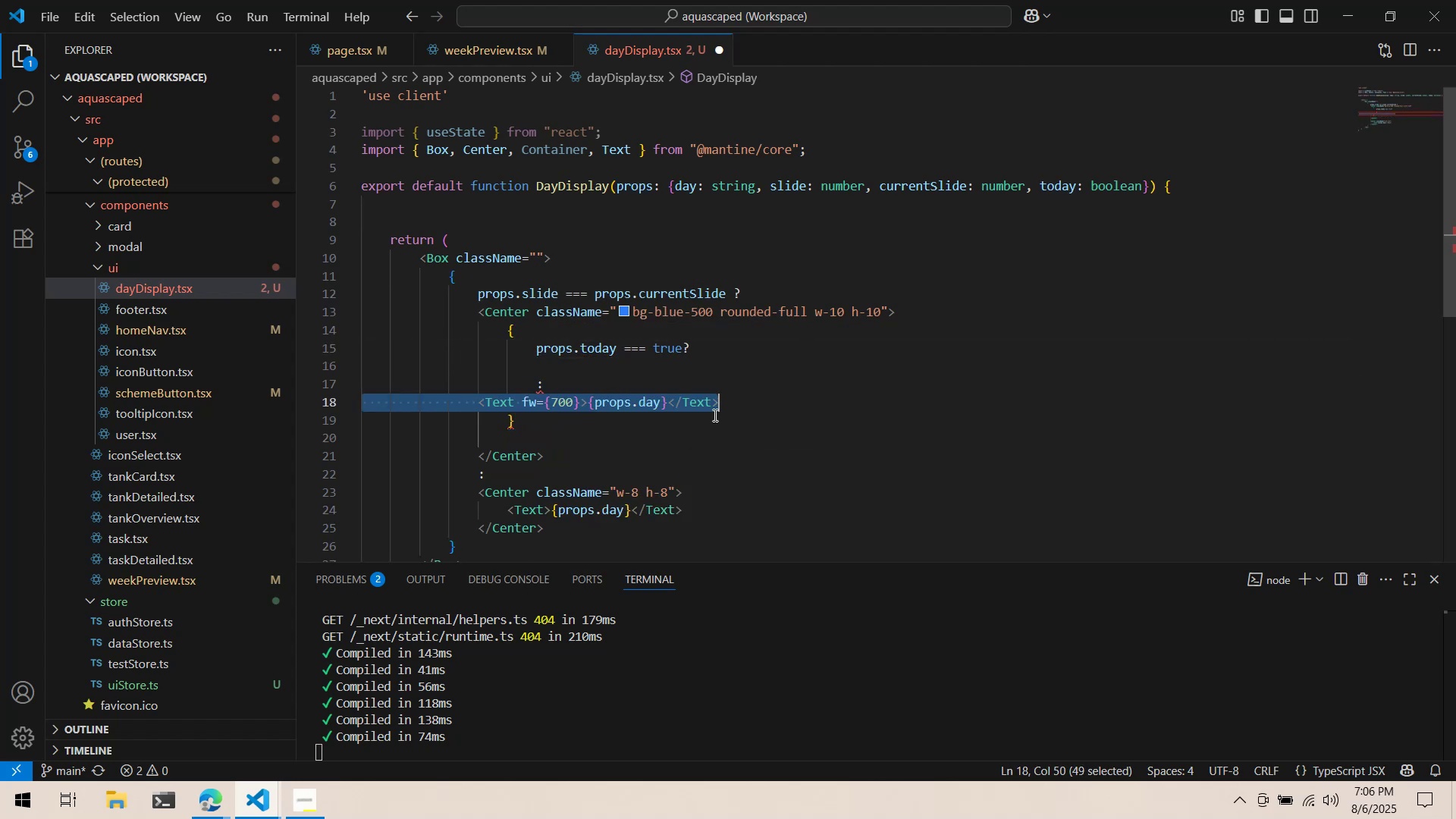 
key(Tab)
 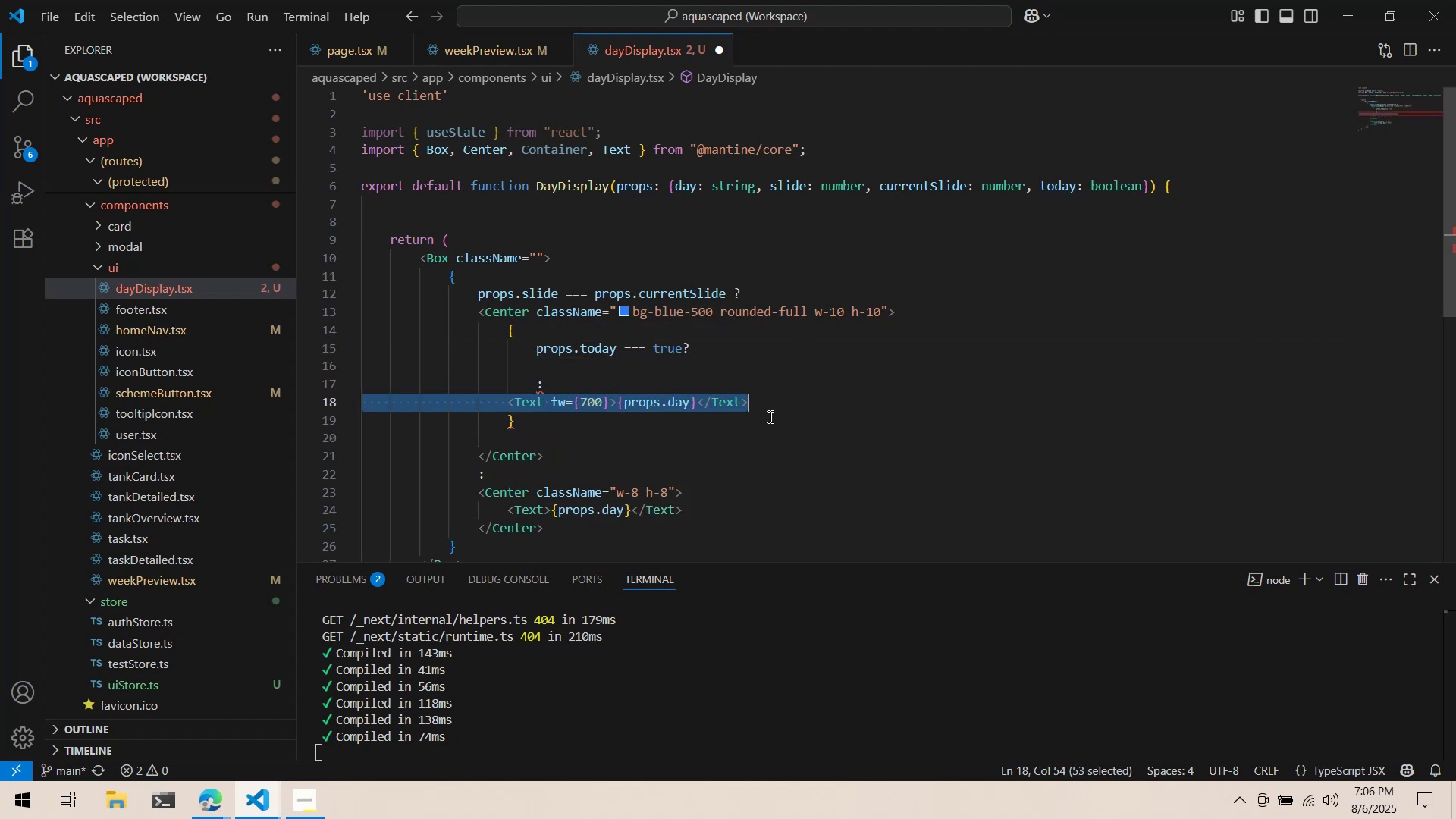 
key(Tab)
 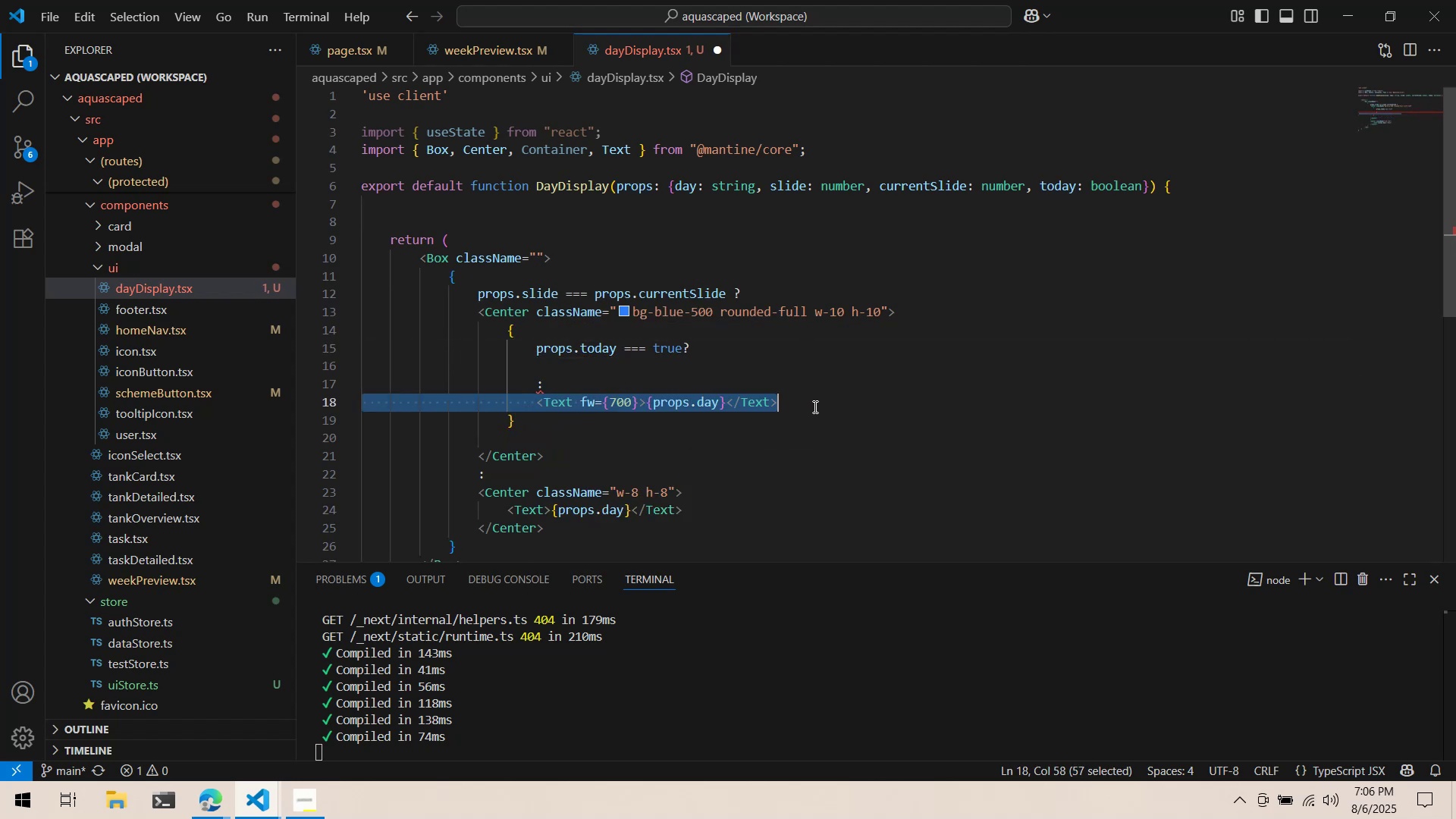 
left_click([816, 406])
 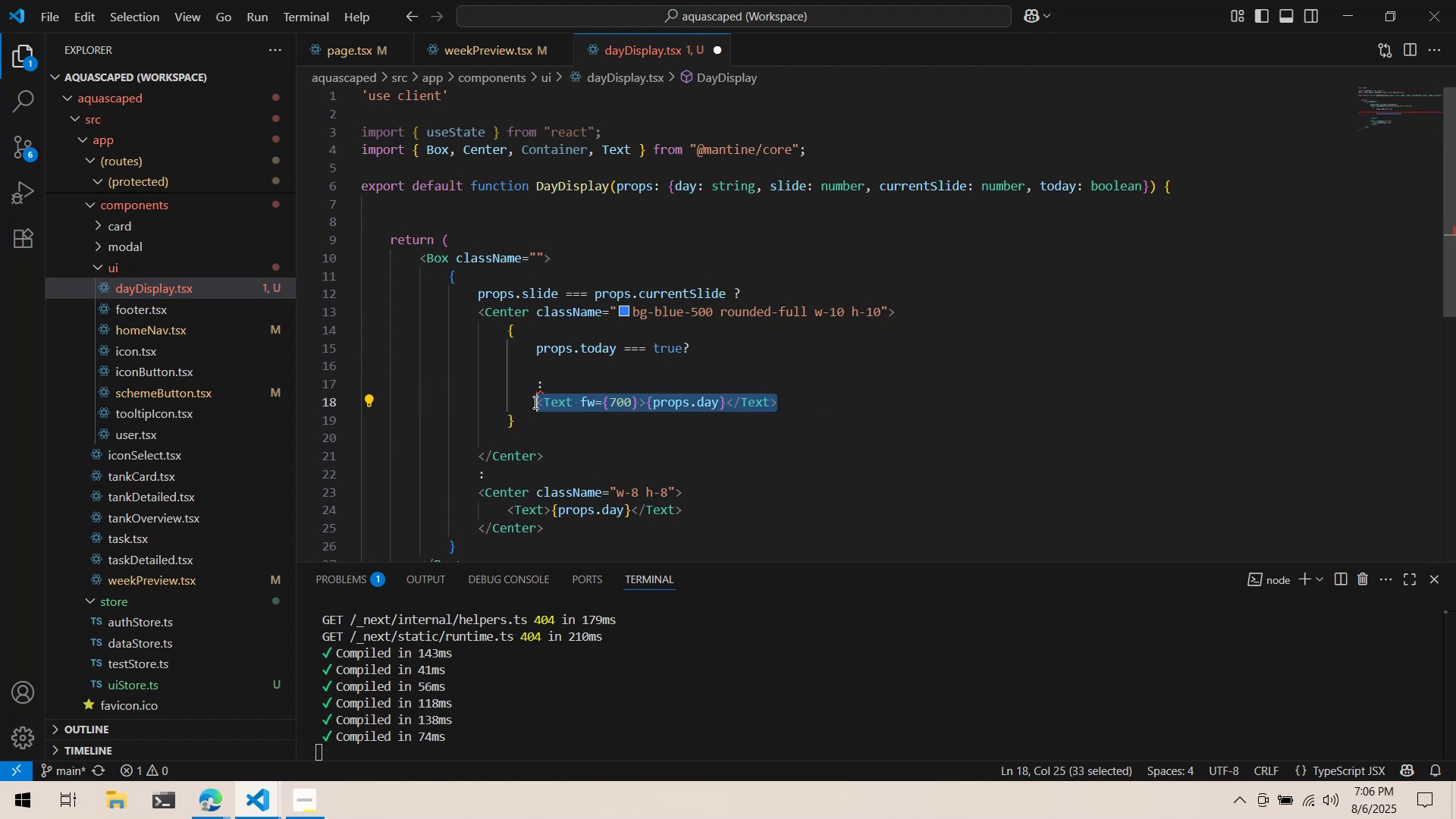 
key(Control+ControlLeft)
 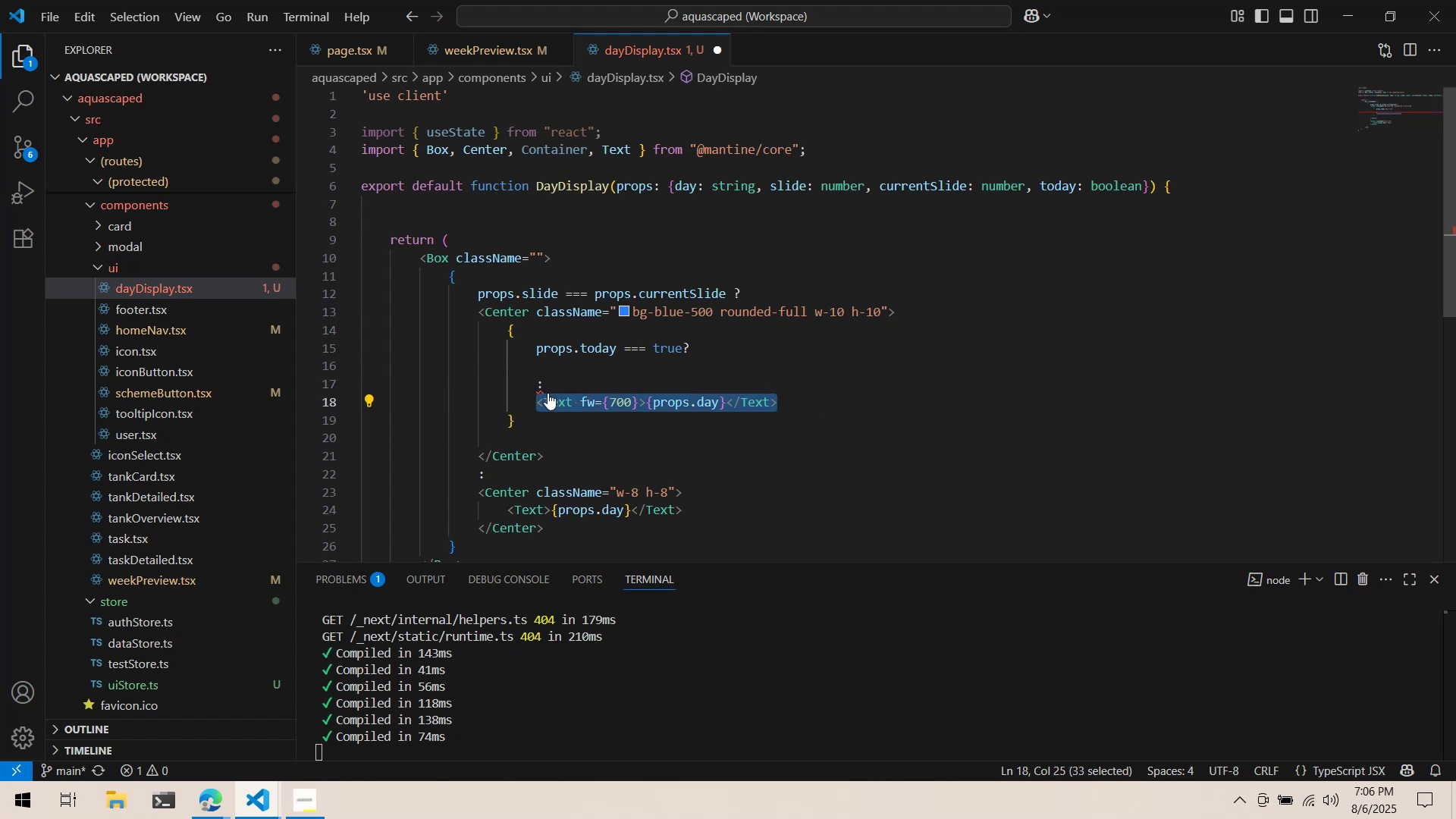 
key(Control+C)
 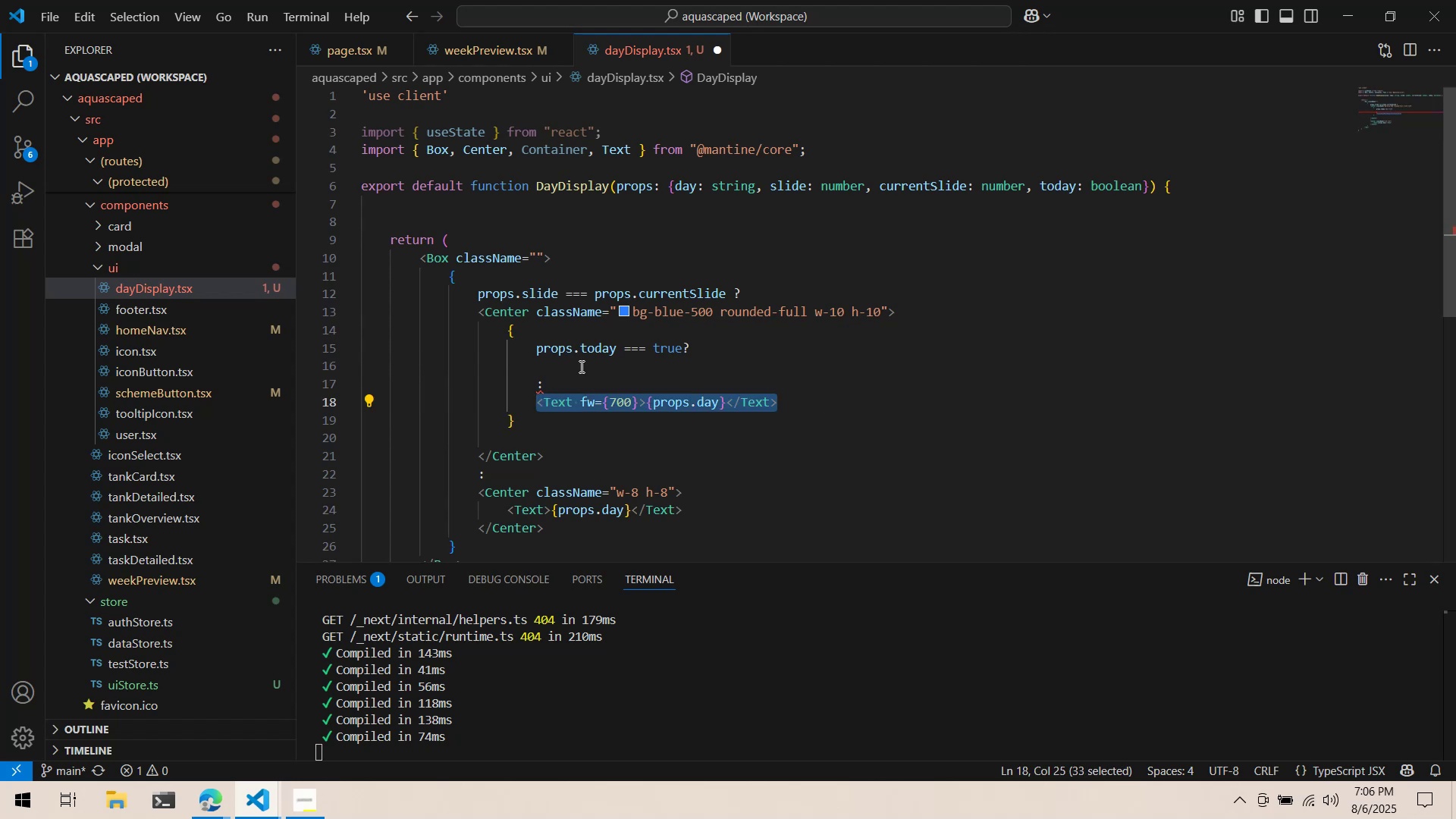 
left_click([580, 366])
 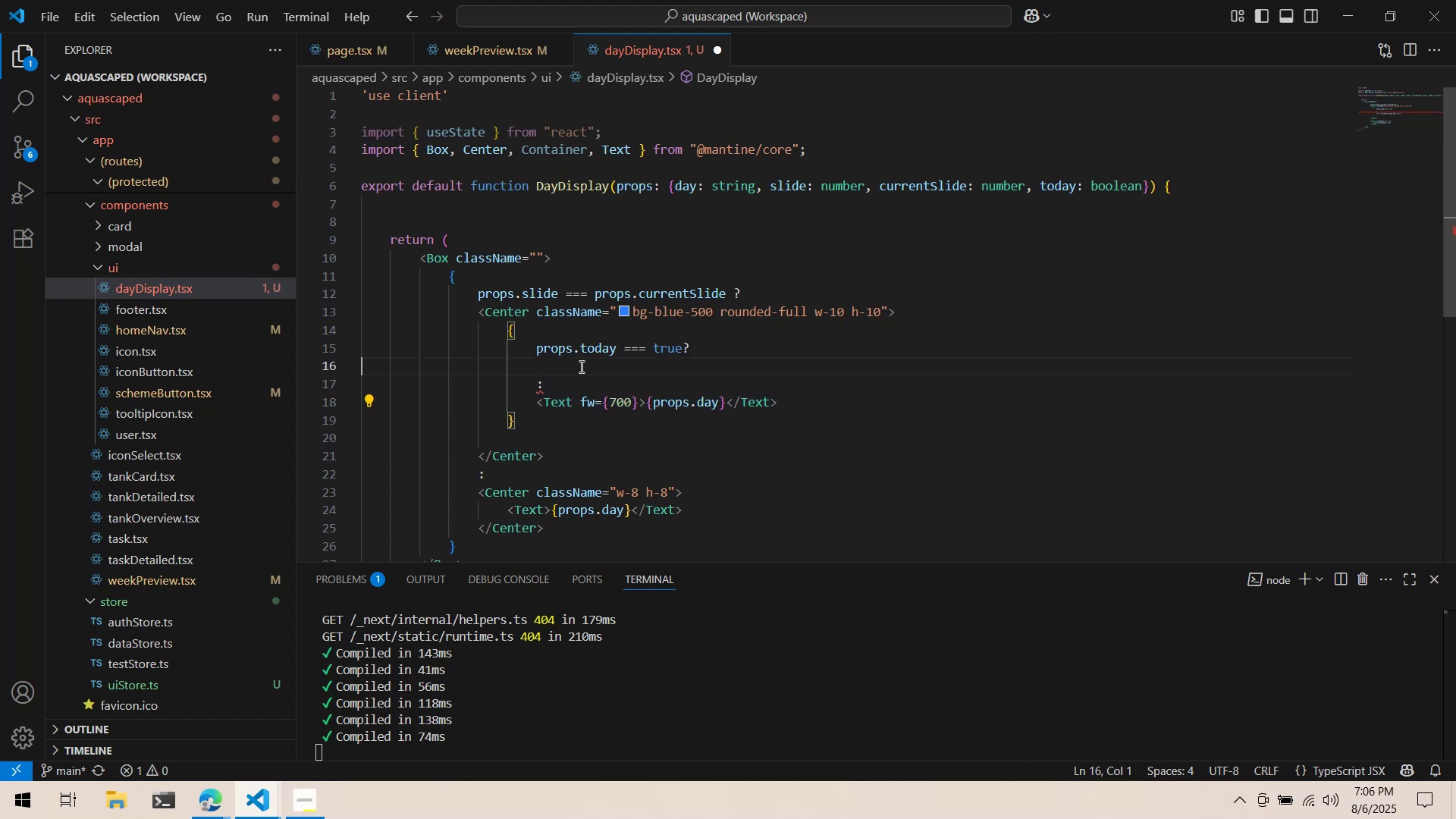 
key(Control+ControlLeft)
 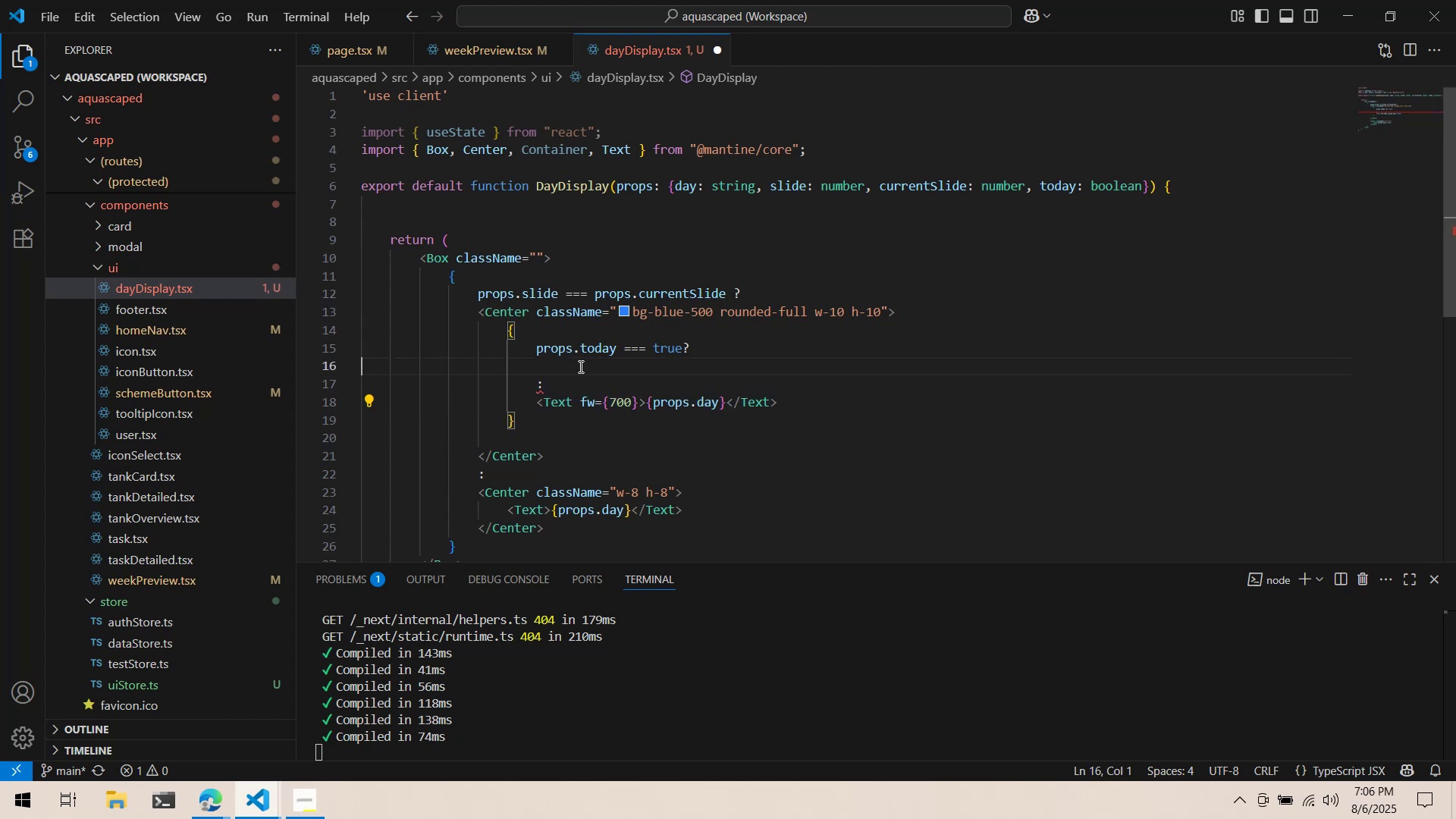 
key(Control+V)
 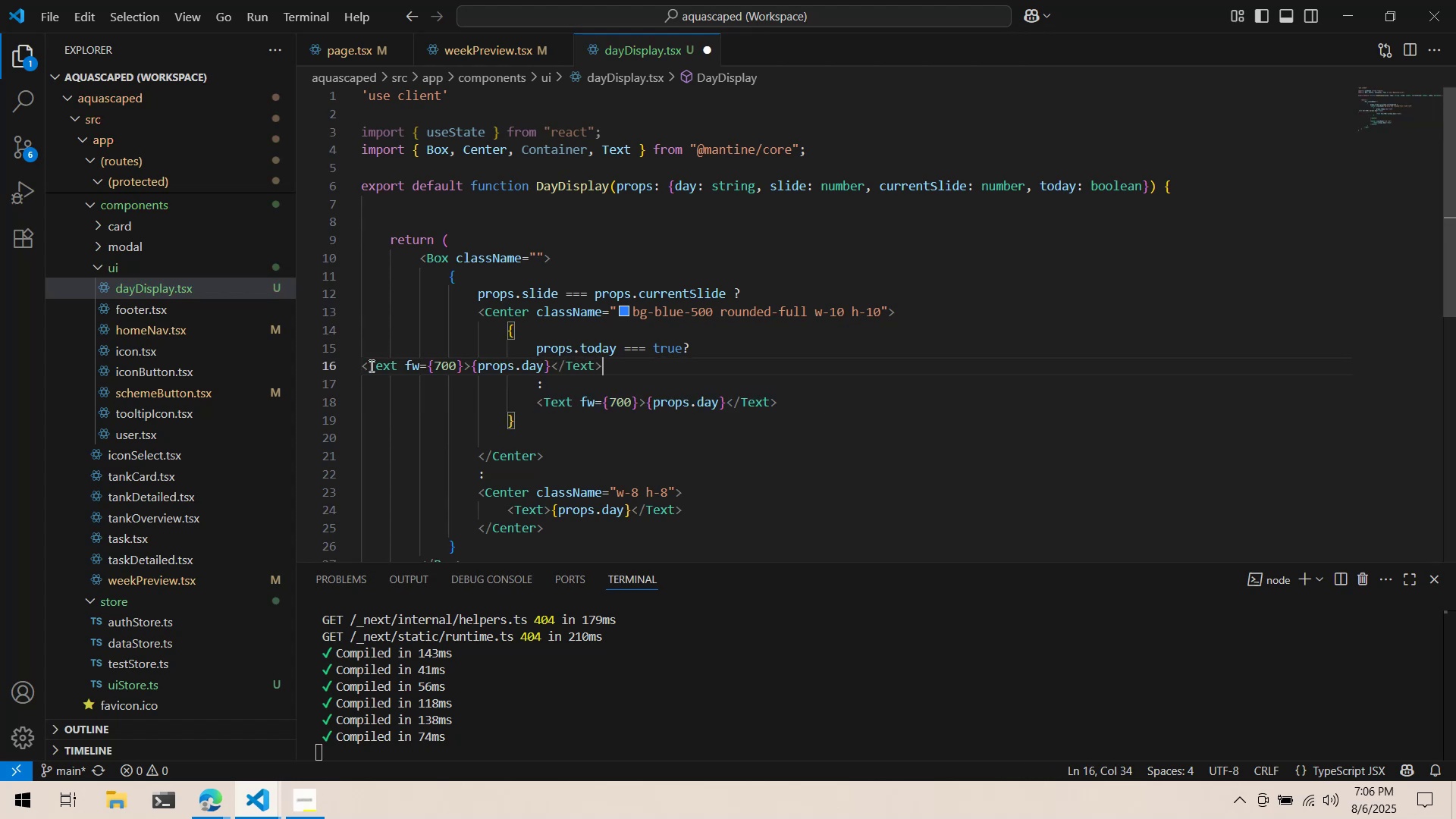 
left_click([363, 368])
 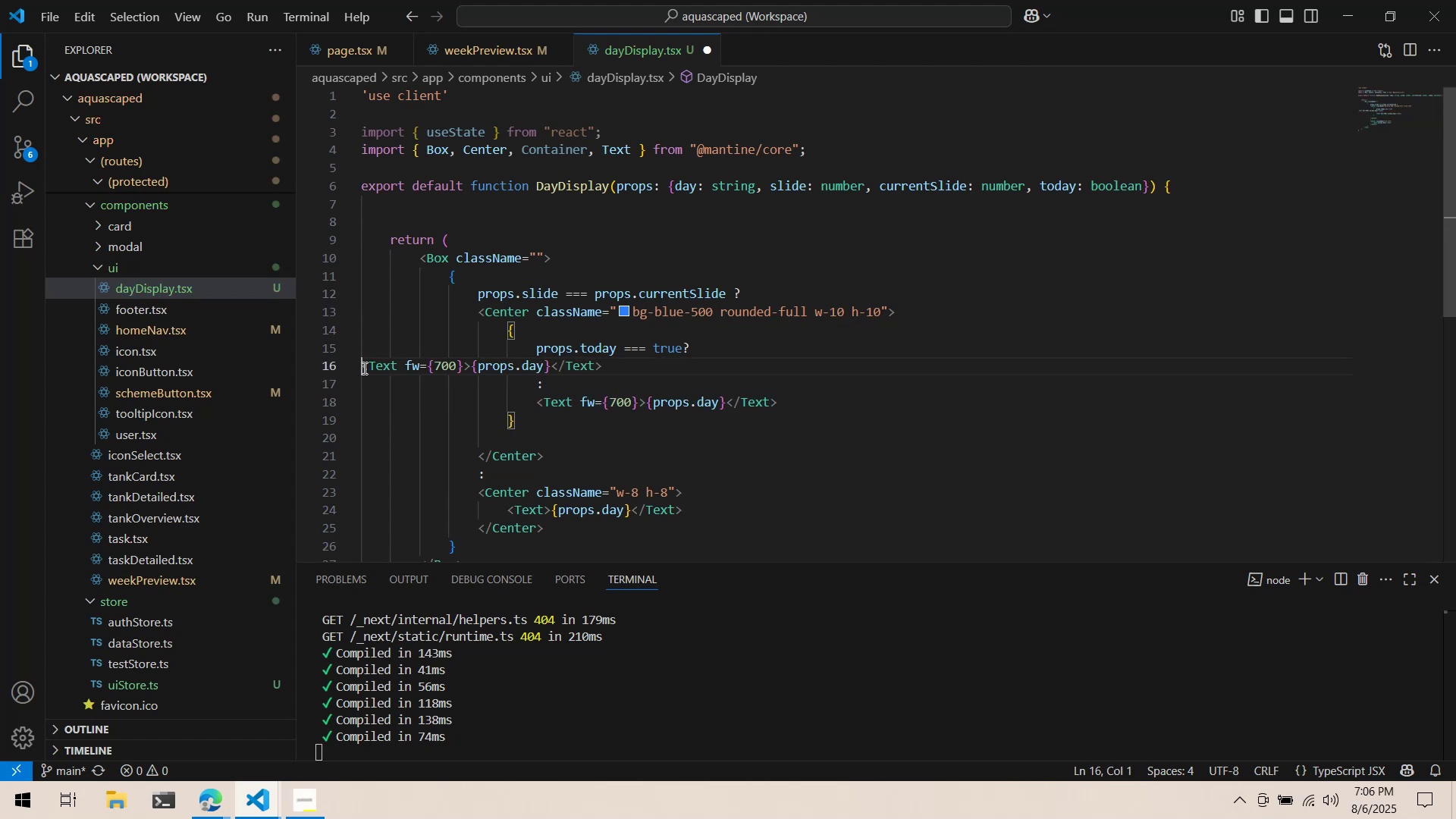 
key(Tab)
 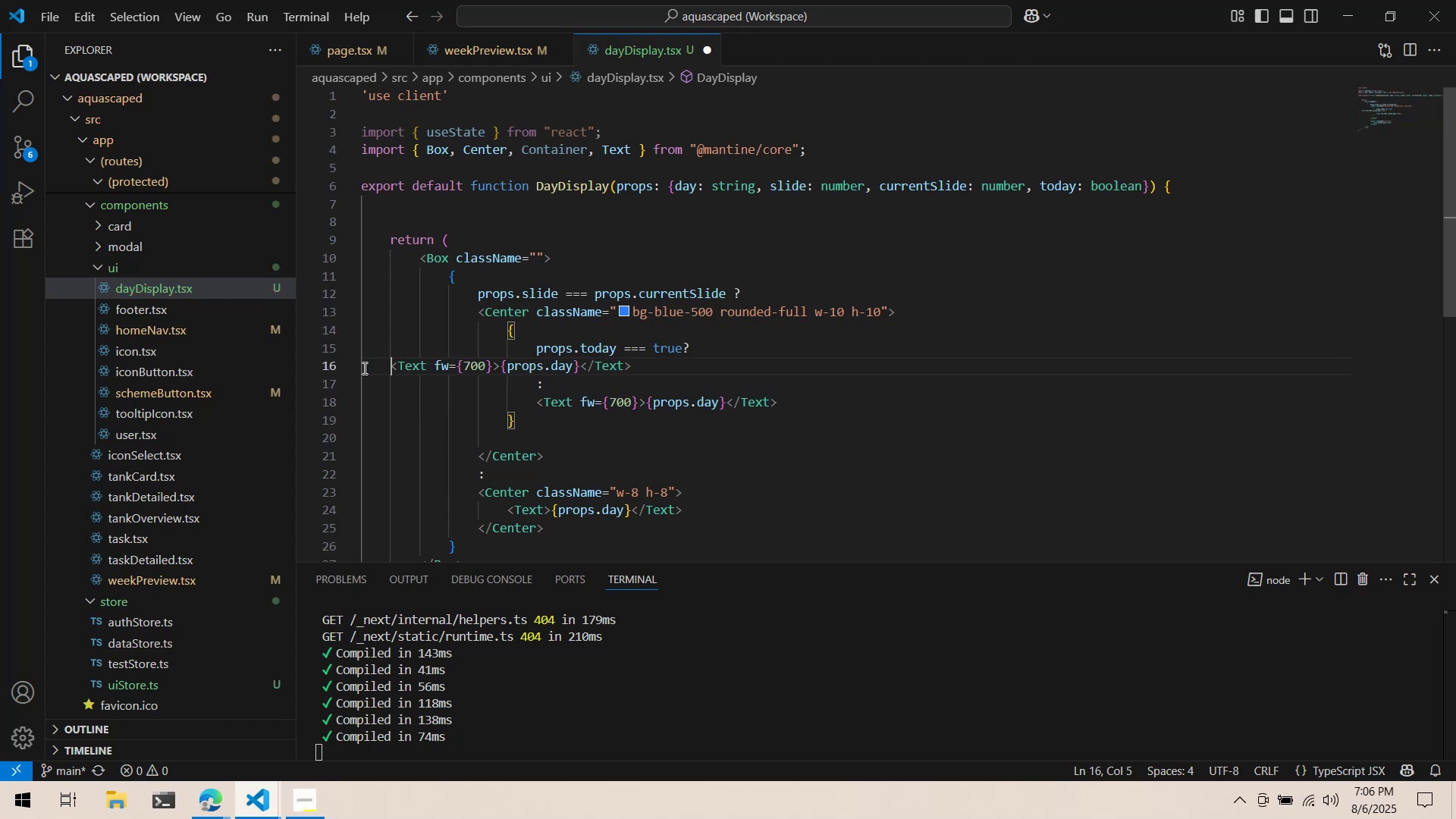 
key(Tab)
 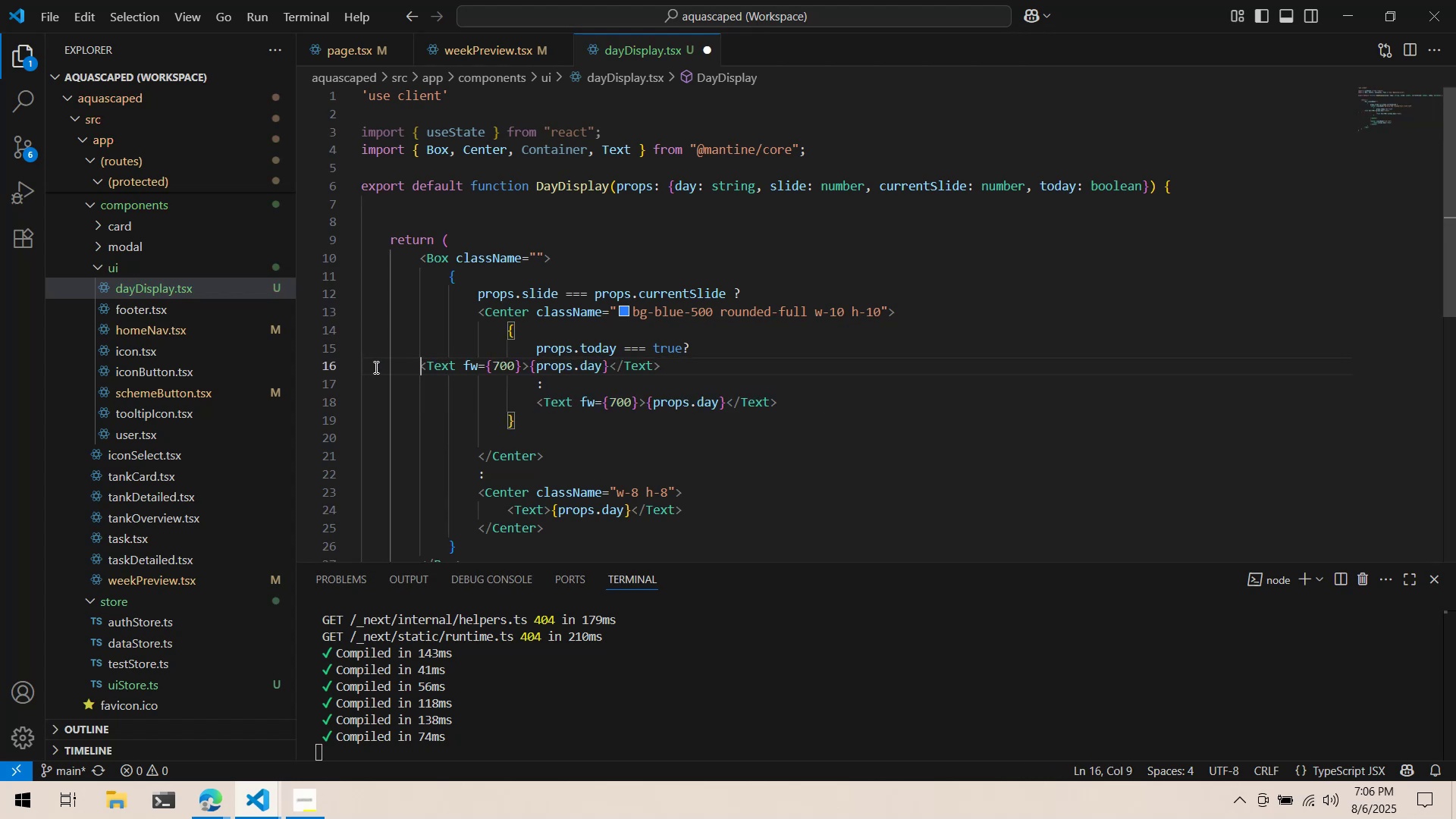 
key(Tab)
 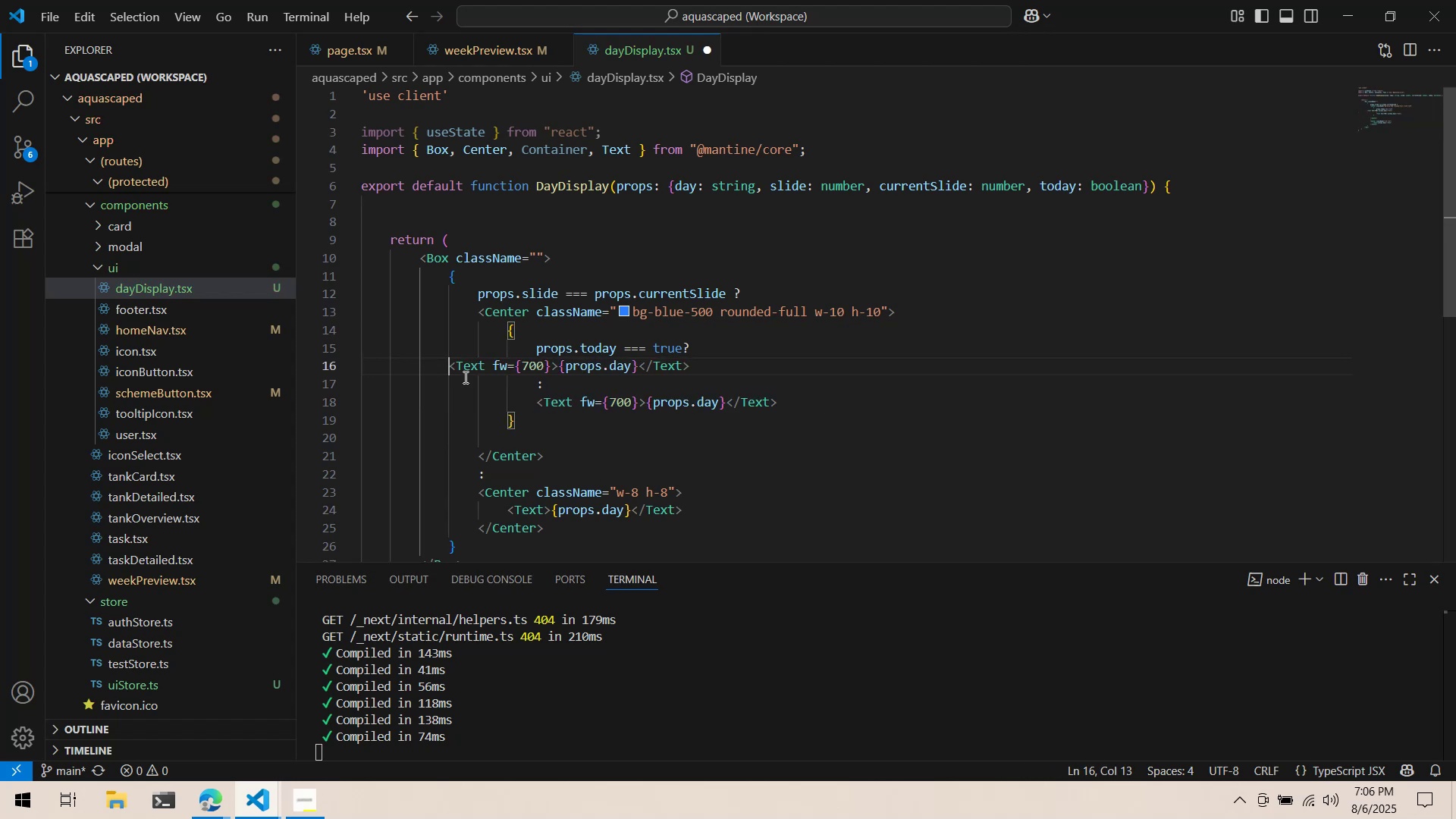 
key(Tab)
 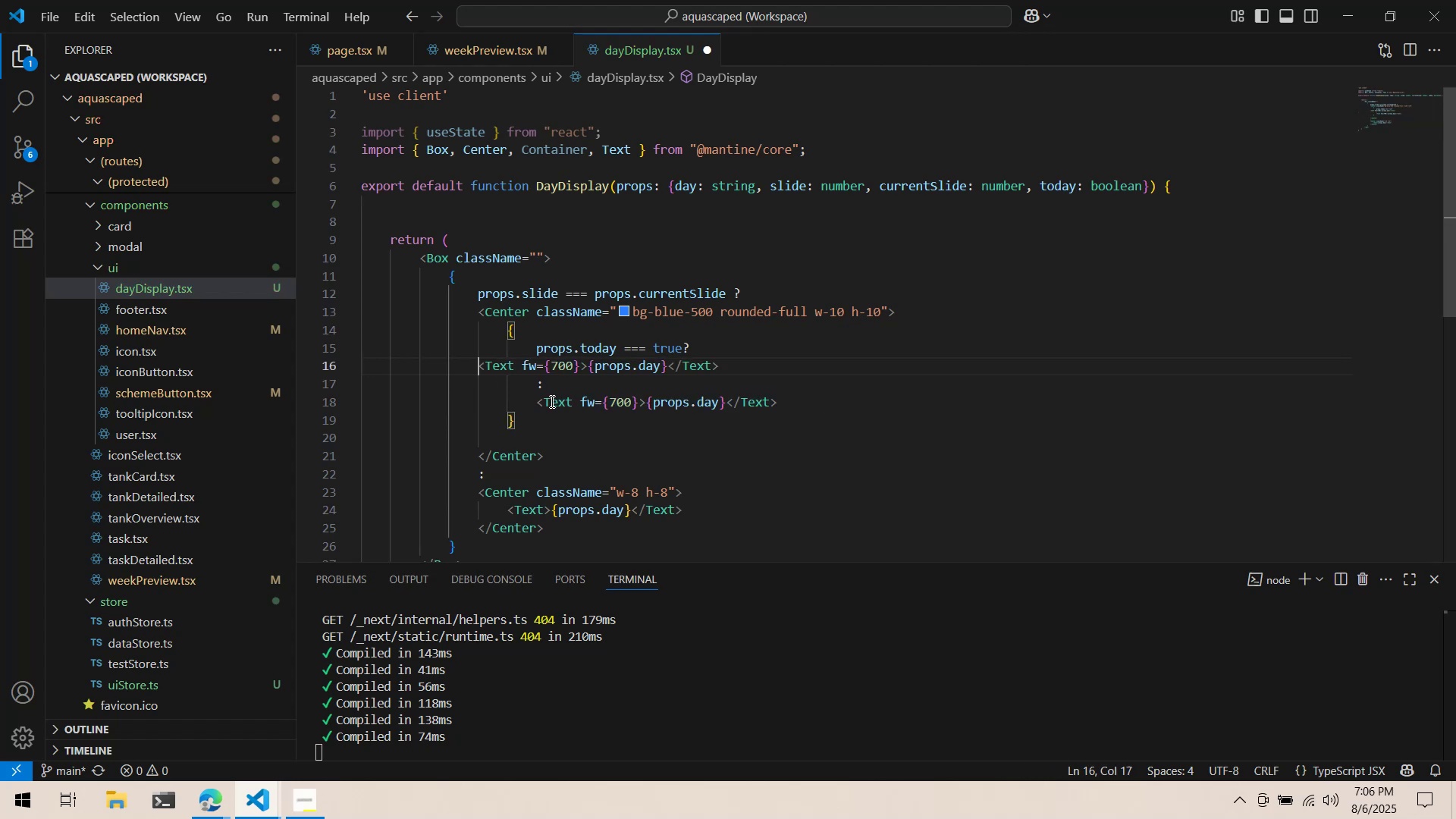 
key(Tab)
 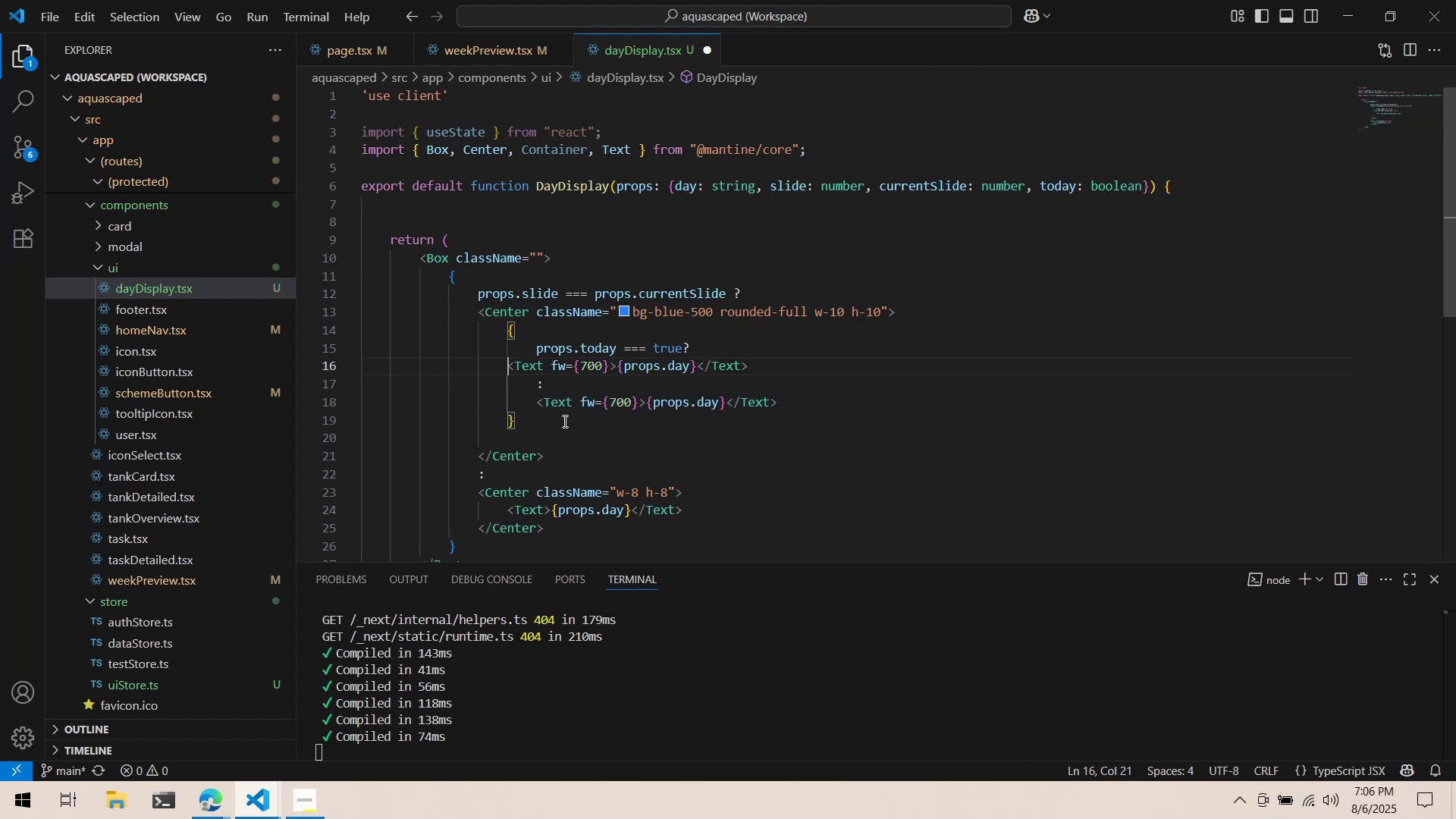 
key(Tab)
 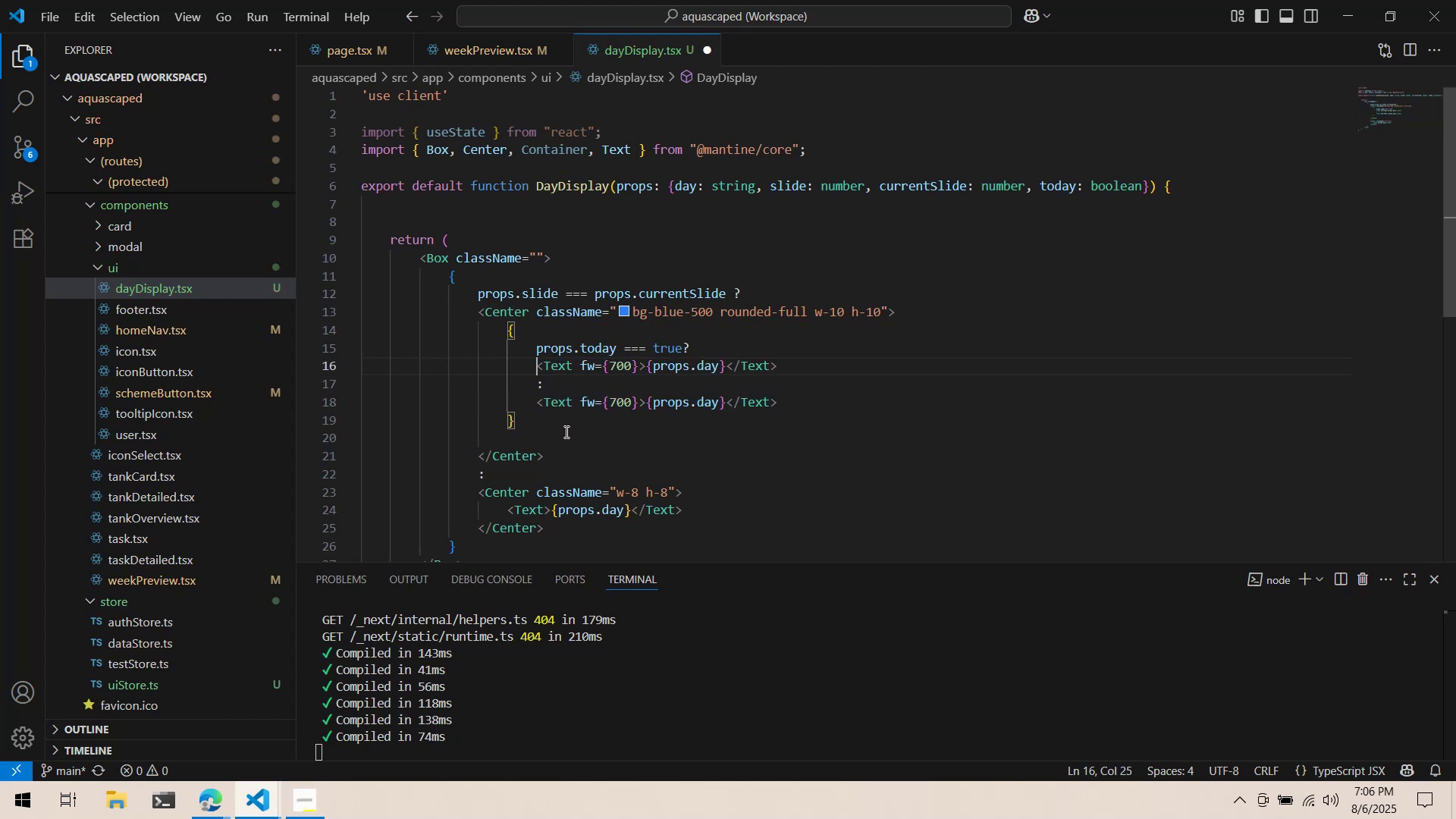 
key(Tab)
 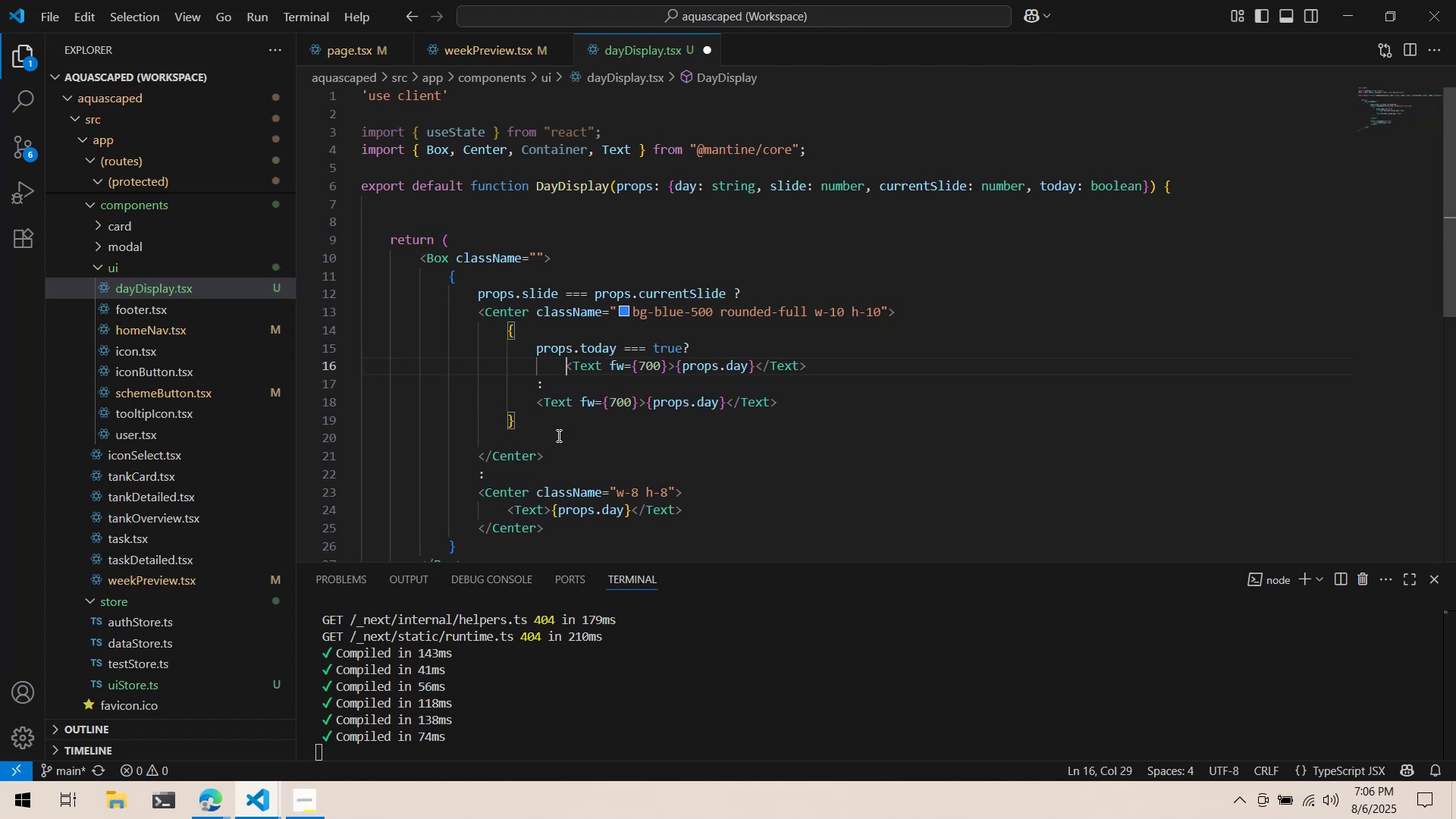 
left_click([556, 436])
 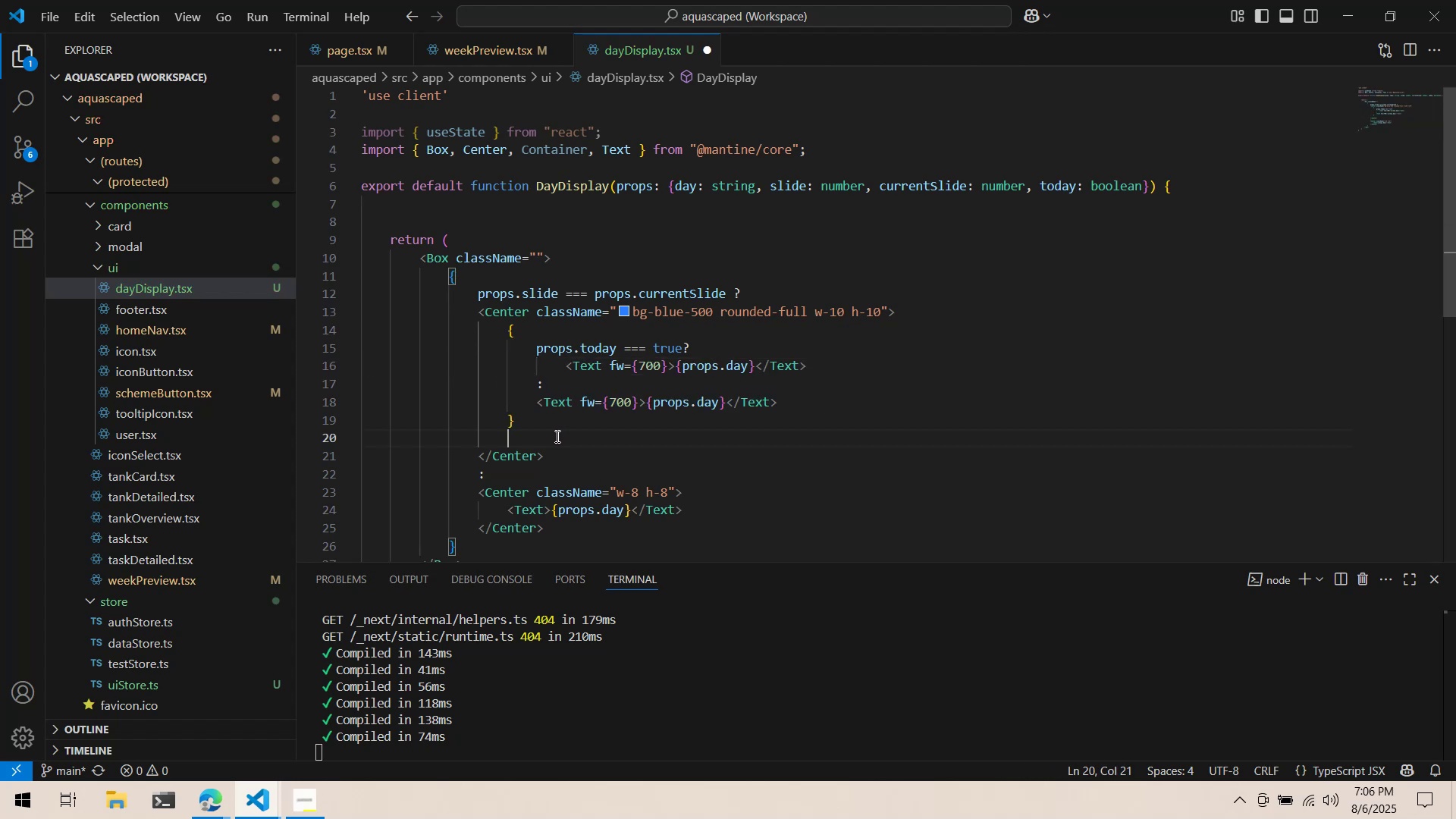 
key(Control+ControlLeft)
 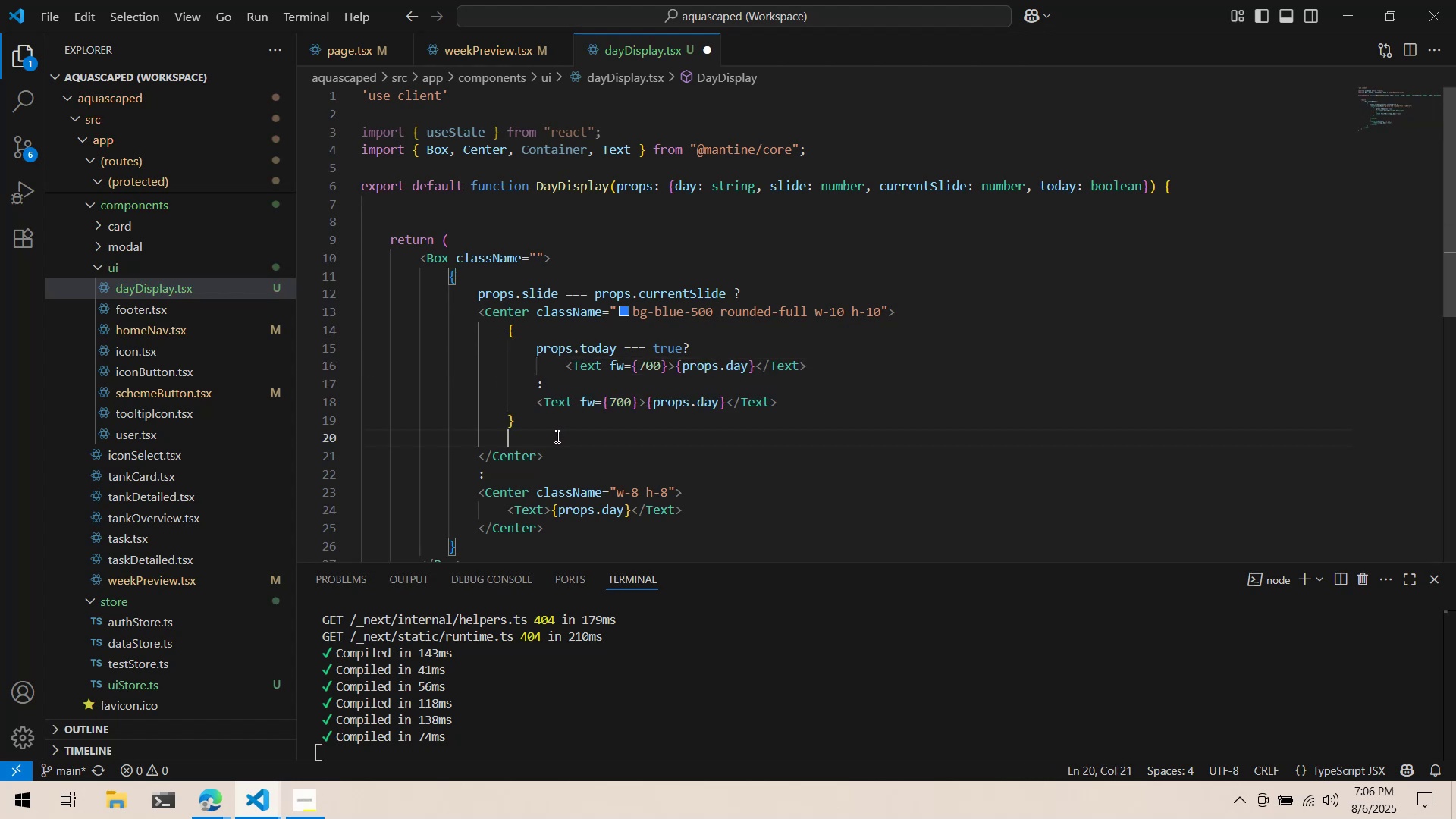 
key(Control+X)
 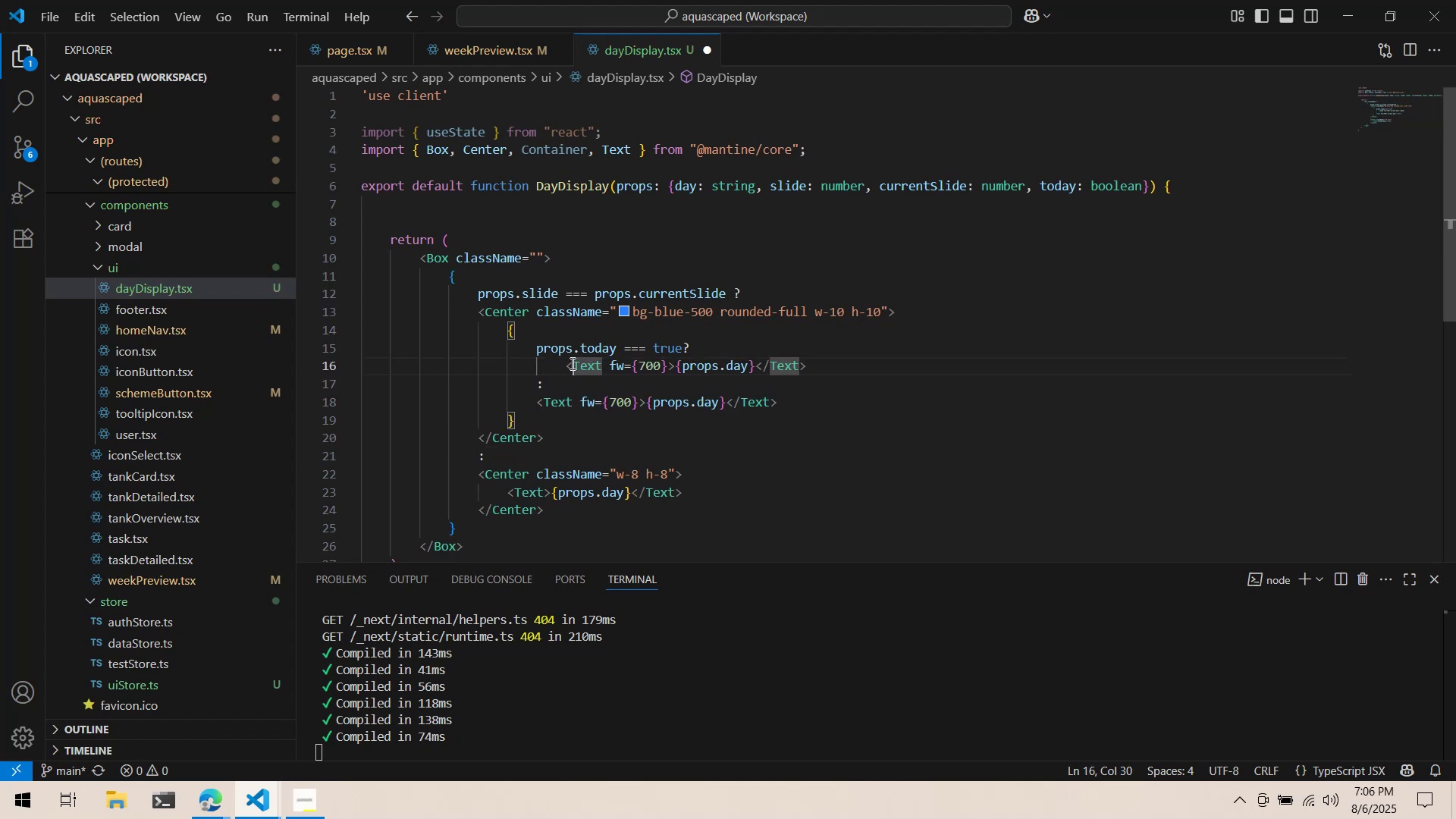 
double_click([564, 364])
 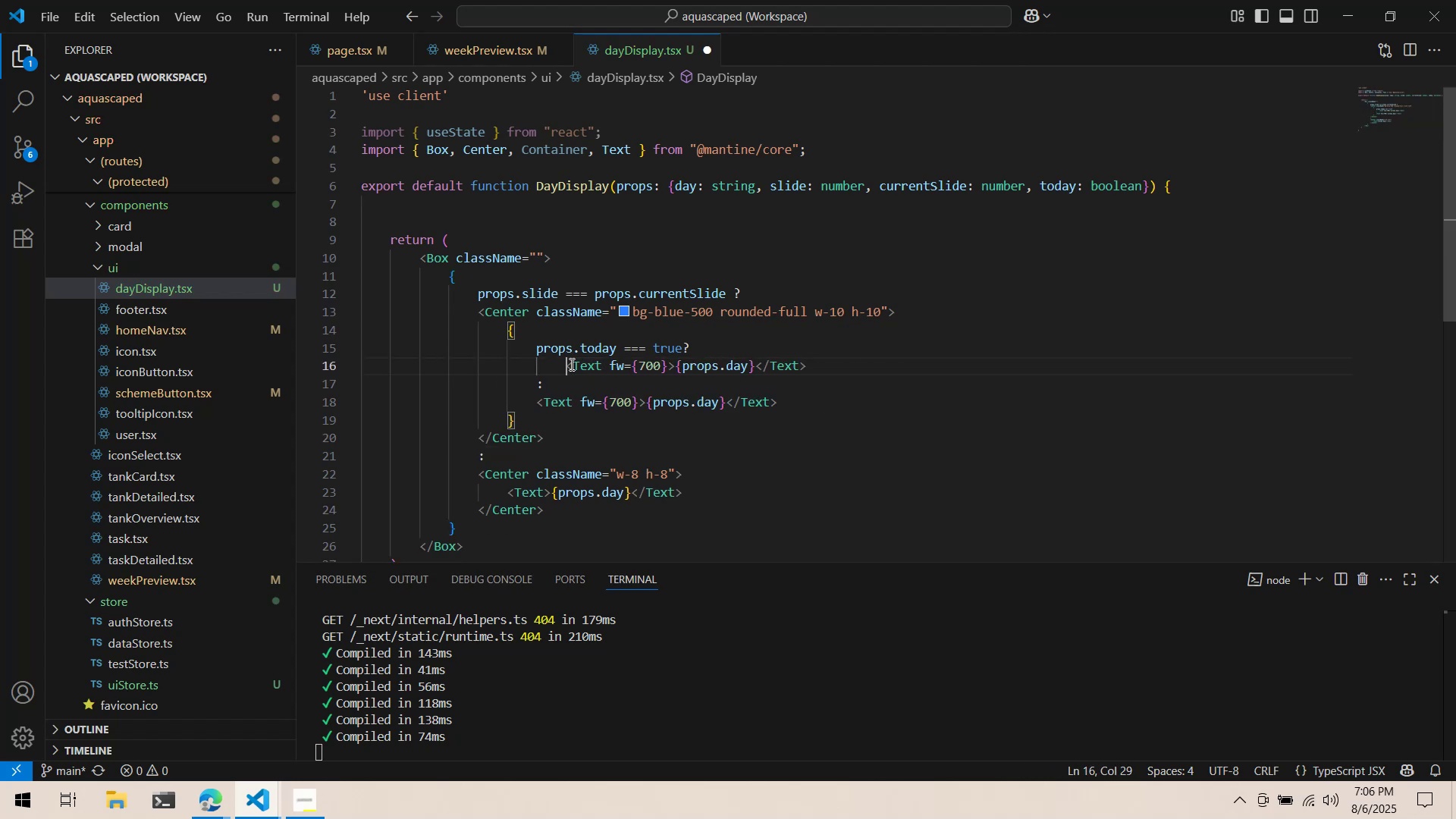 
key(Shift+Tab)
 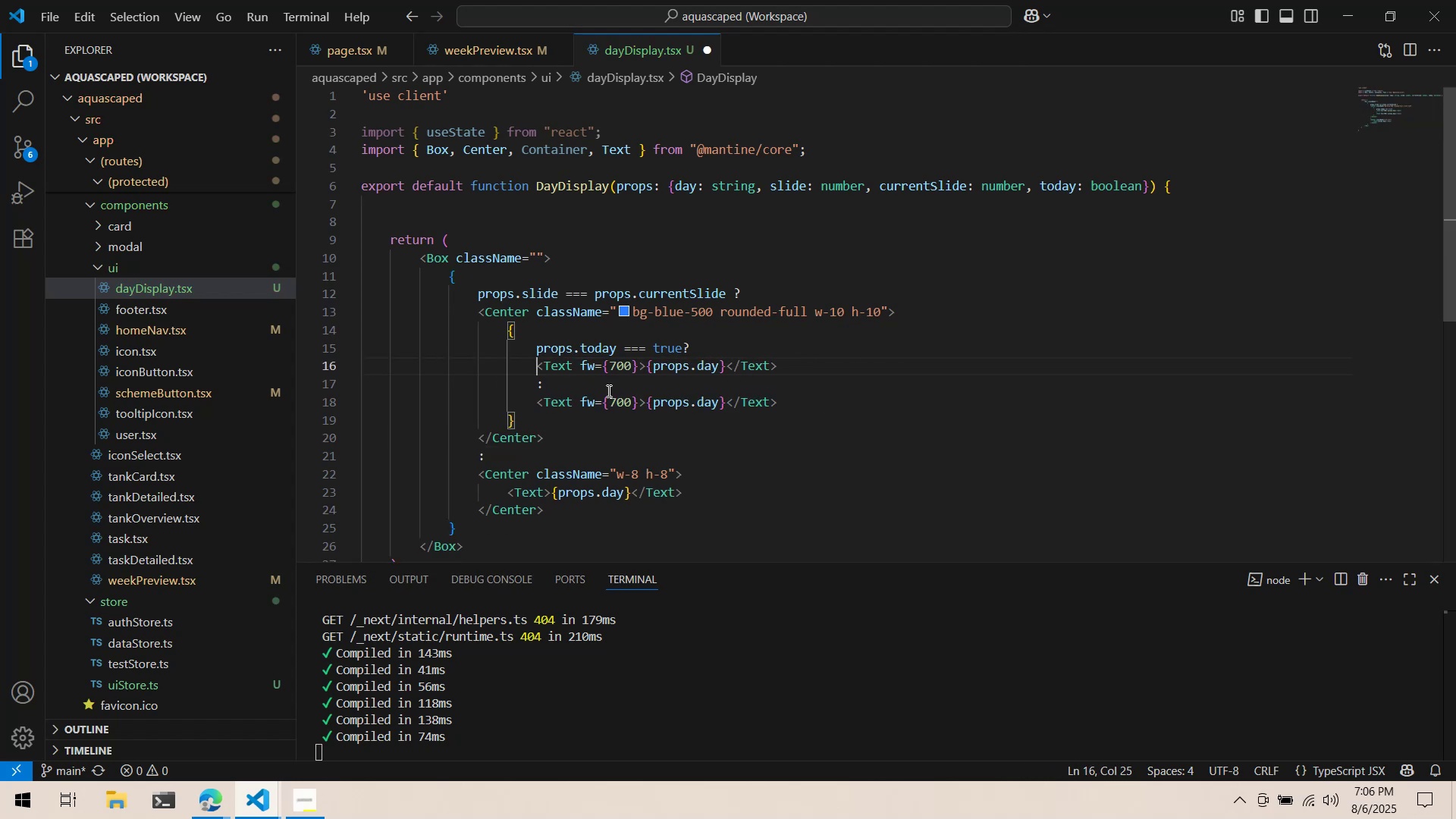 
left_click([647, 399])
 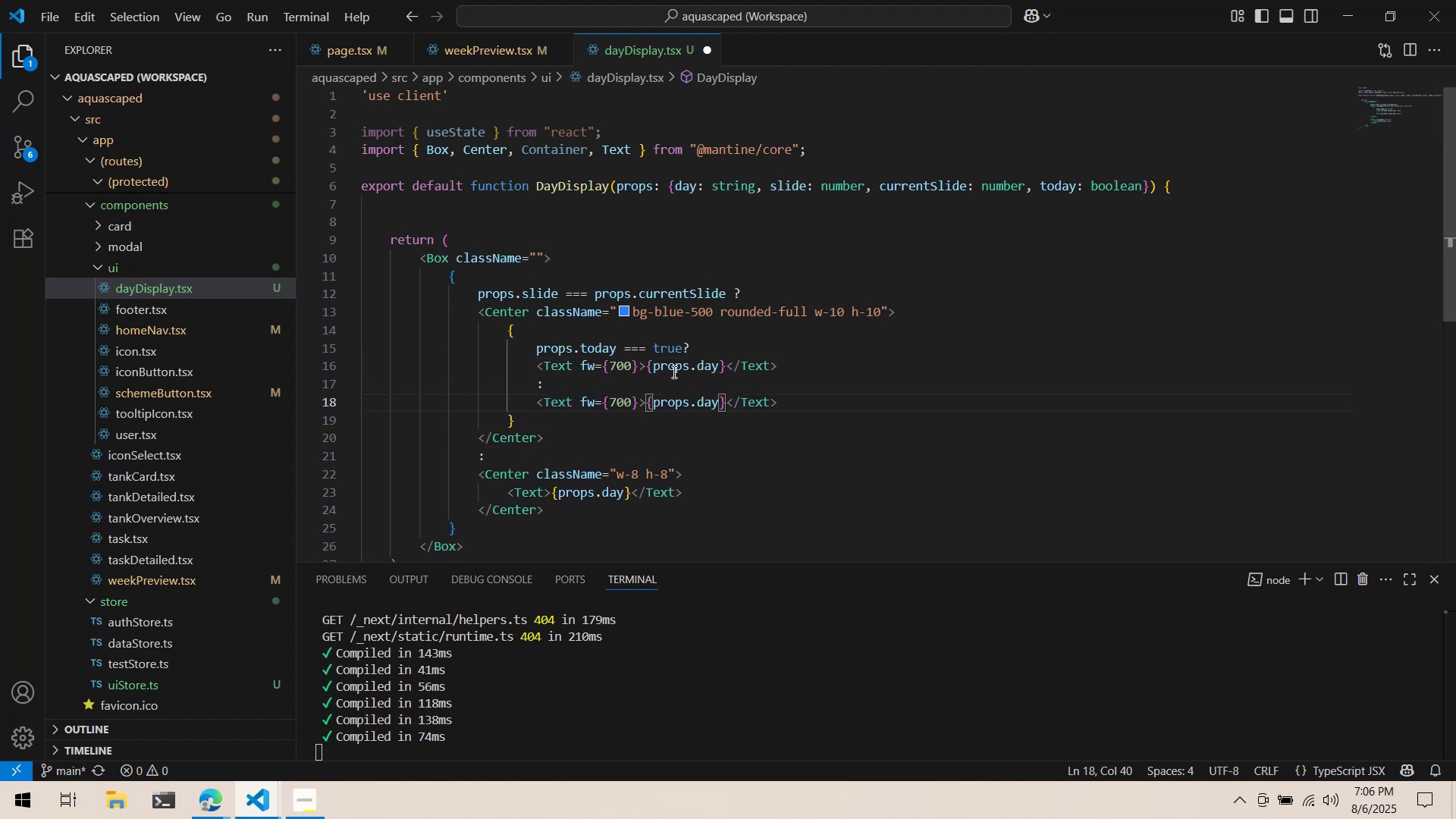 
left_click([642, 367])
 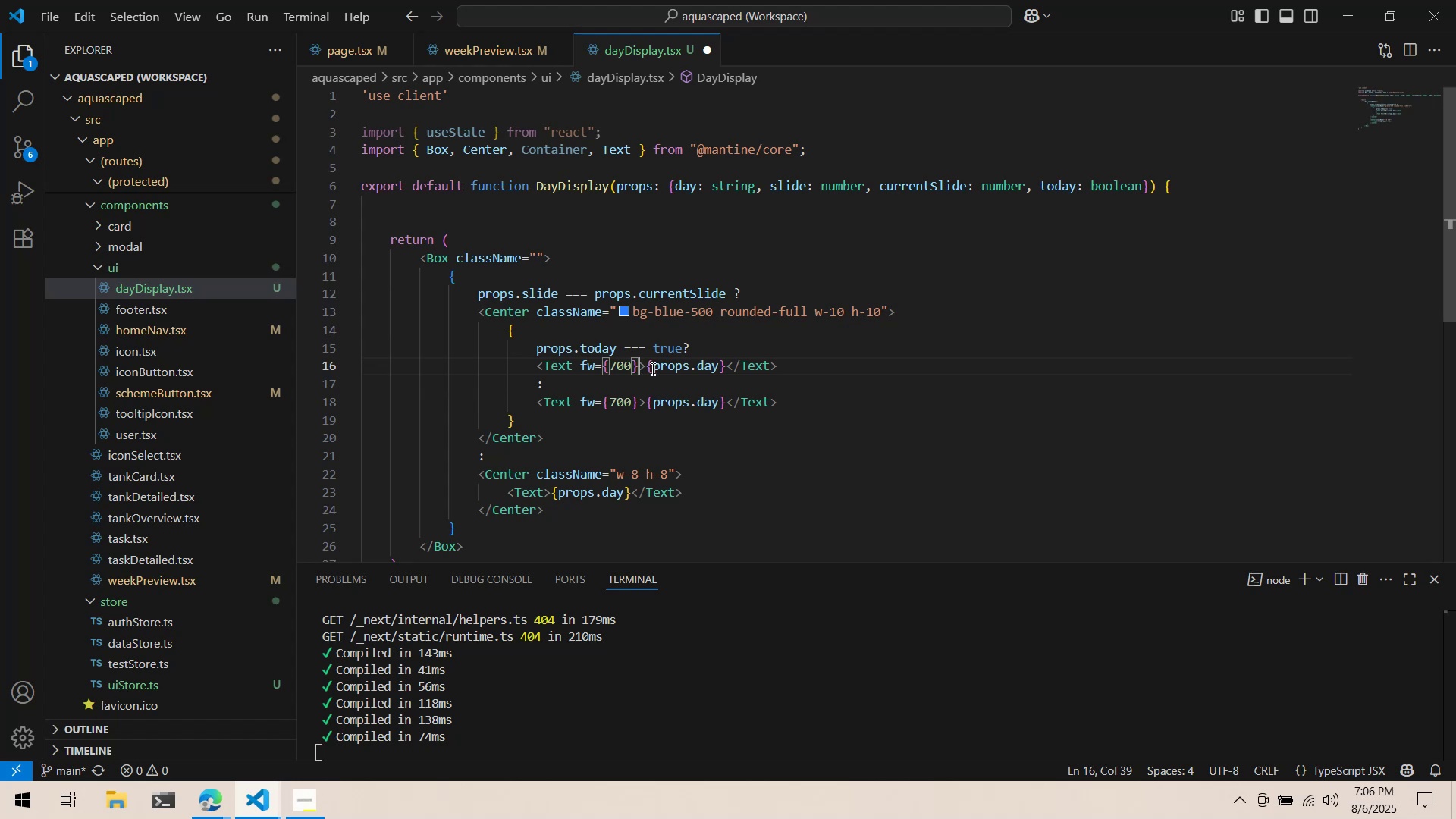 
type( className="text-)
 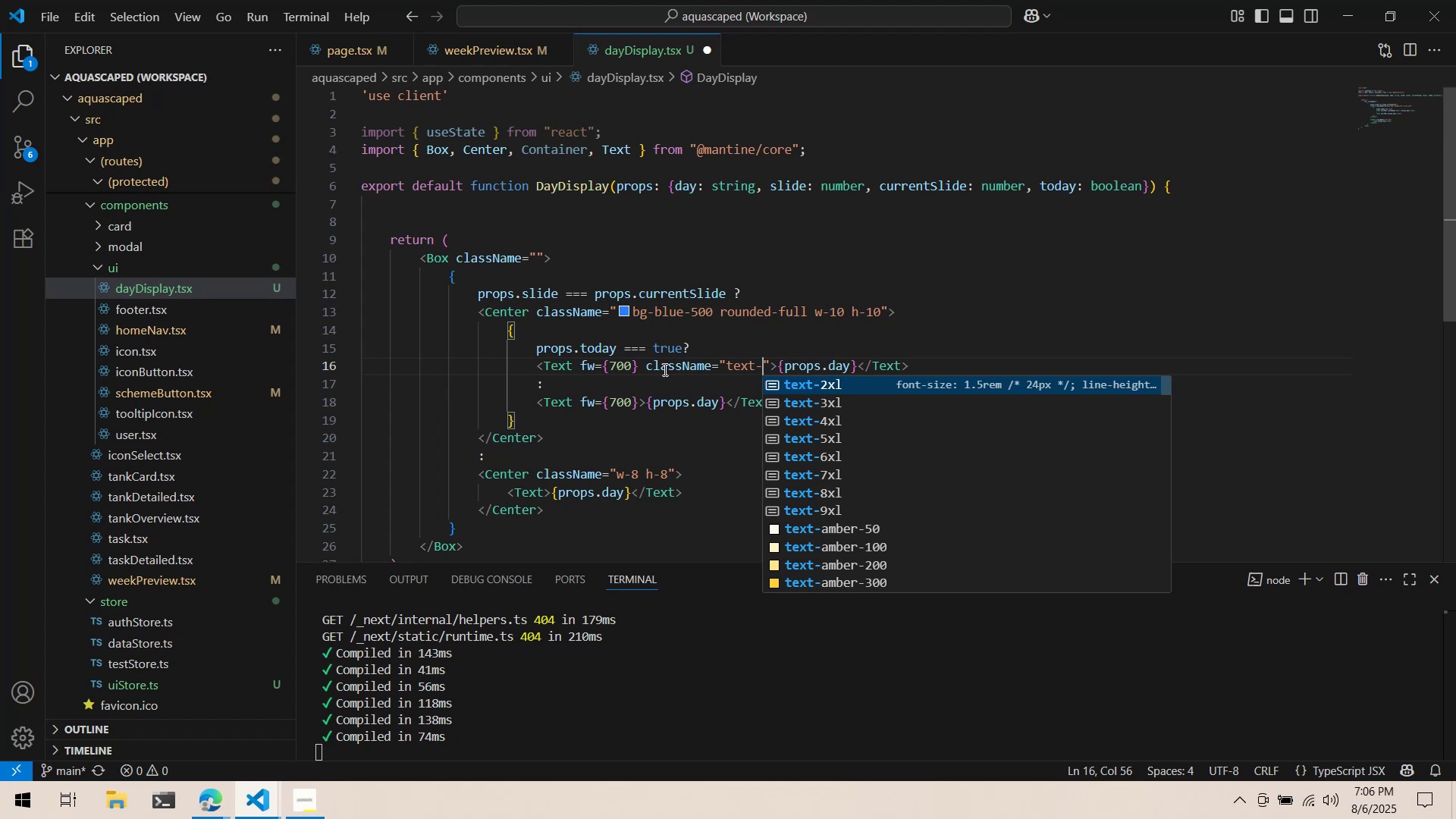 
wait(12.38)
 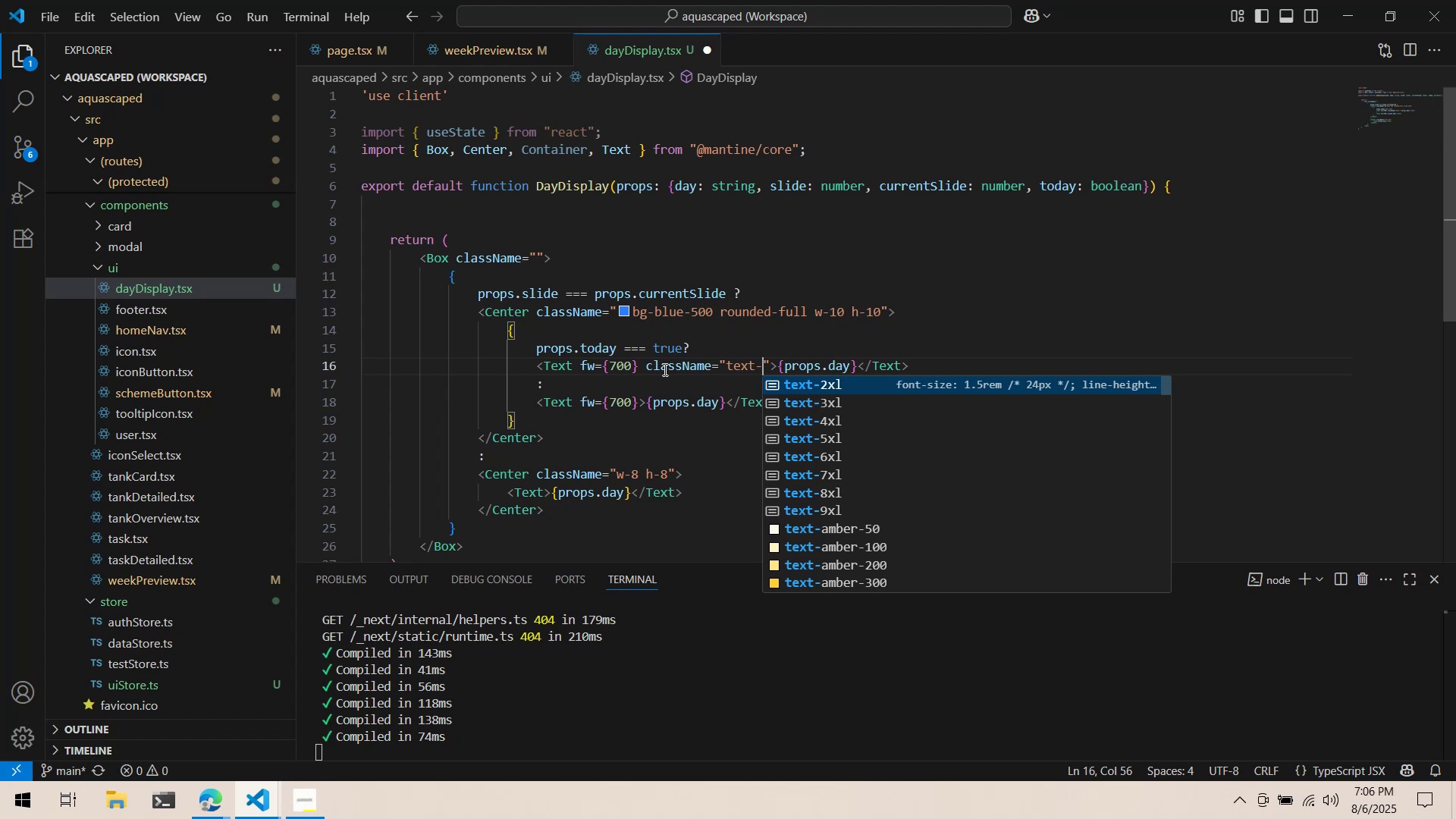 
key(Shift+R)
 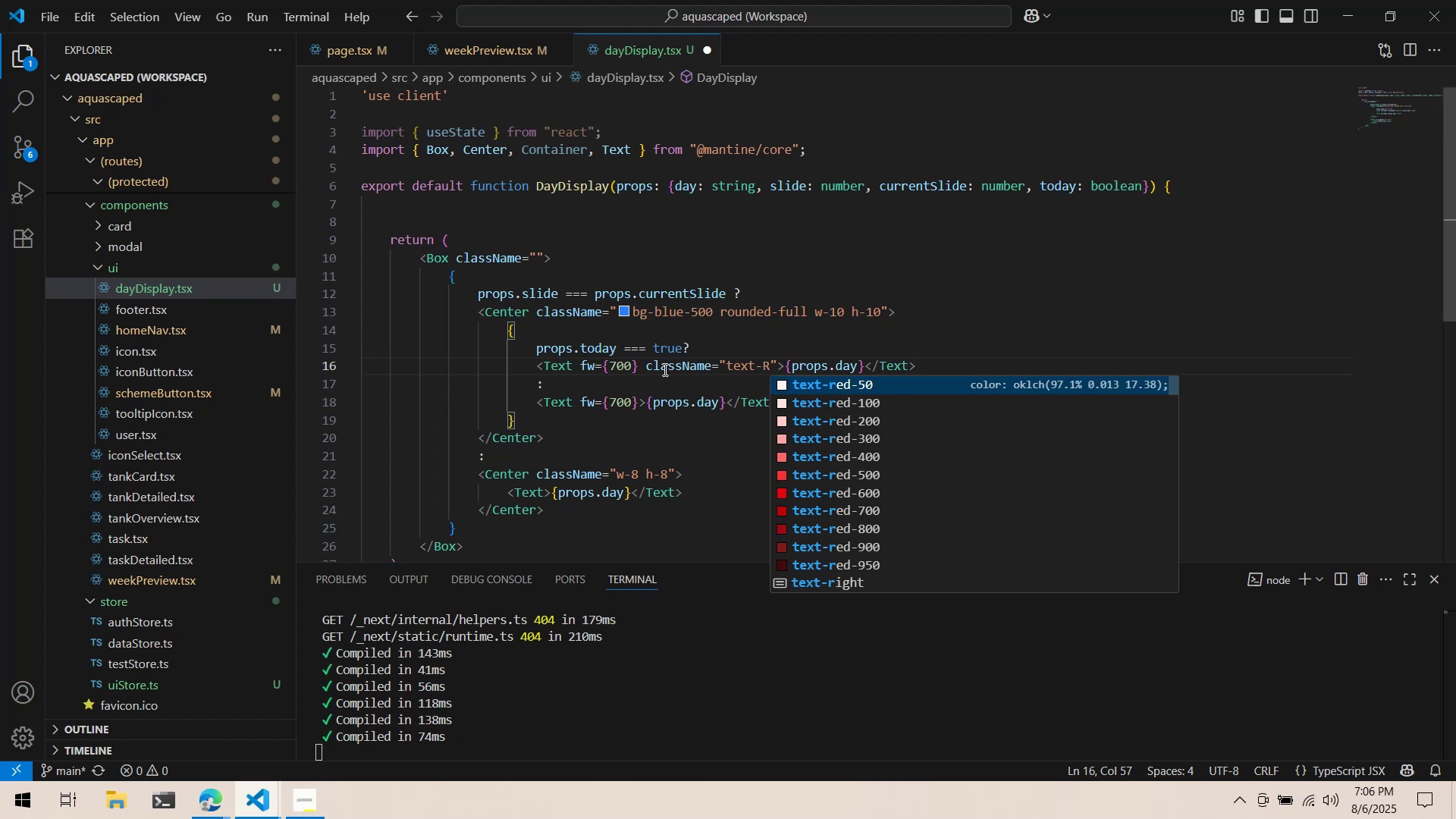 
key(ArrowDown)
 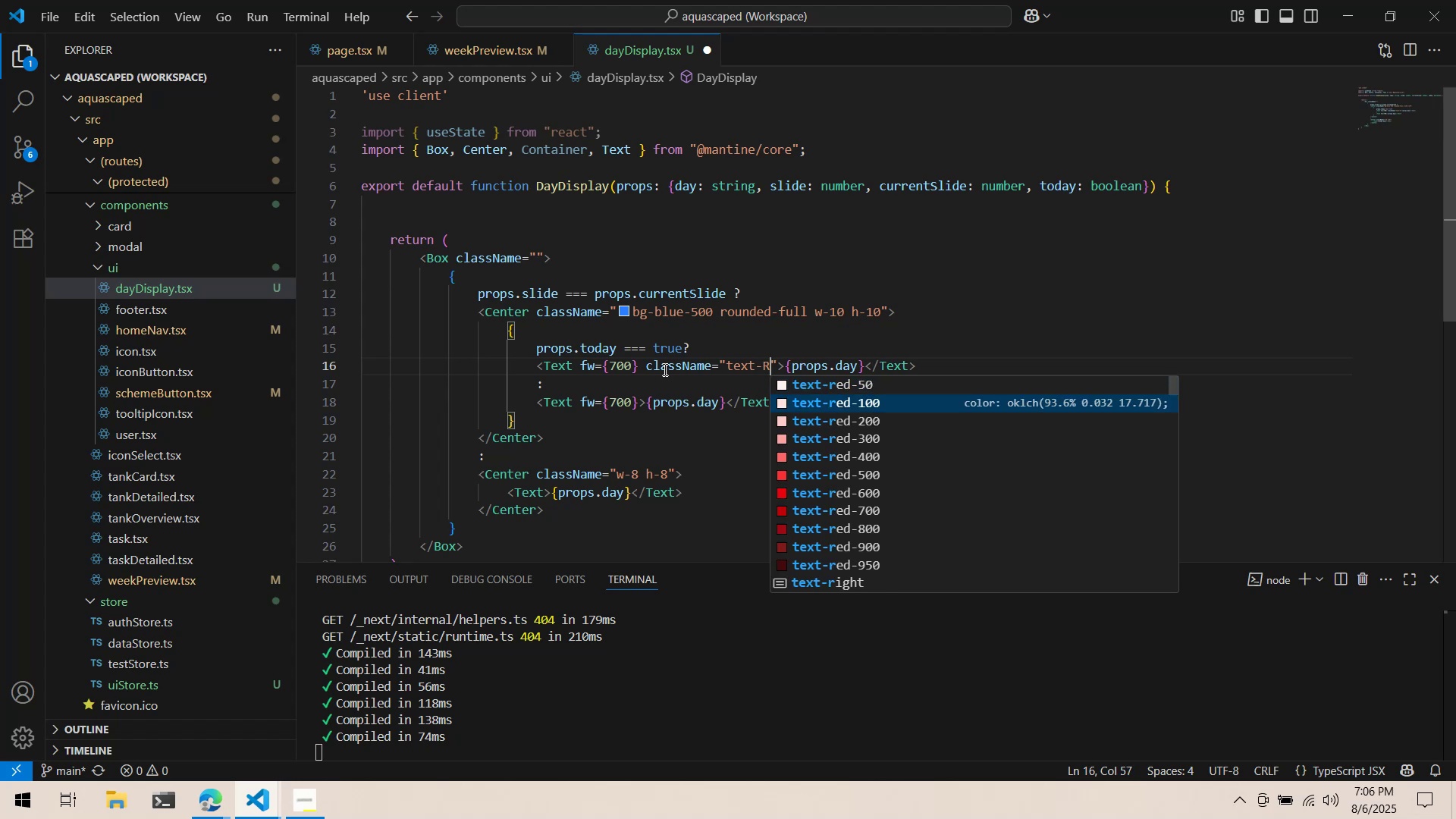 
key(ArrowDown)
 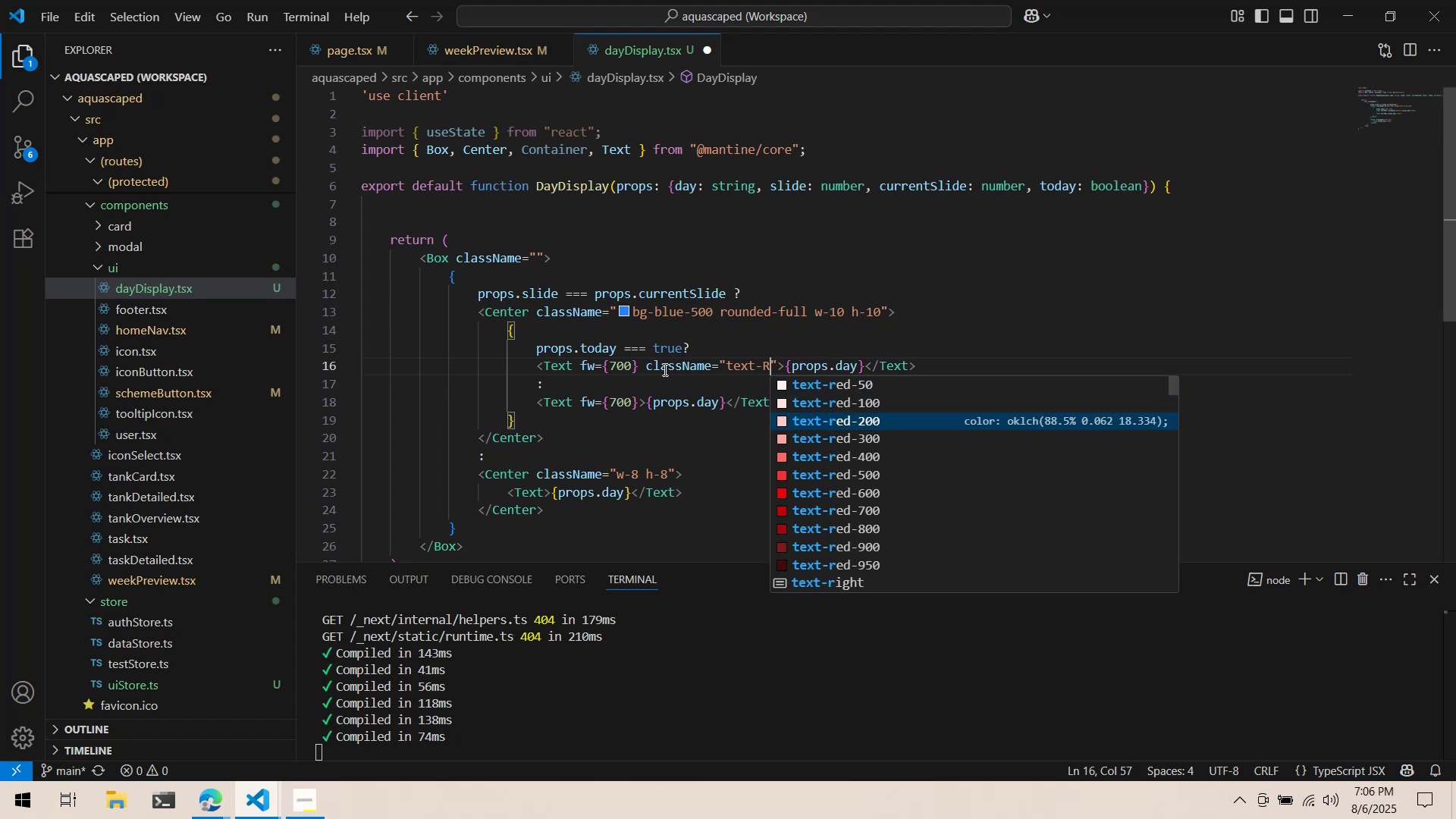 
key(ArrowDown)
 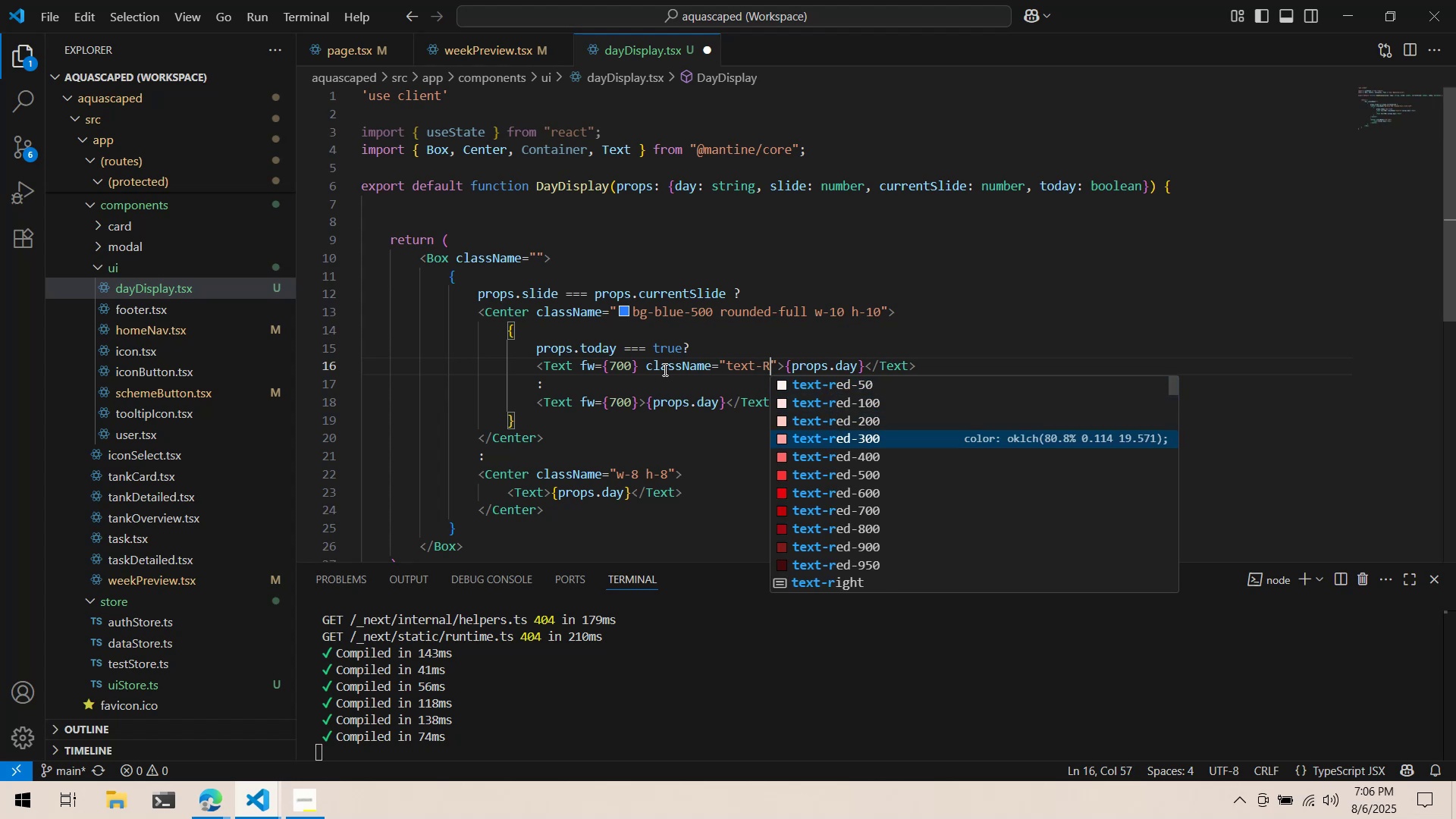 
key(ArrowDown)
 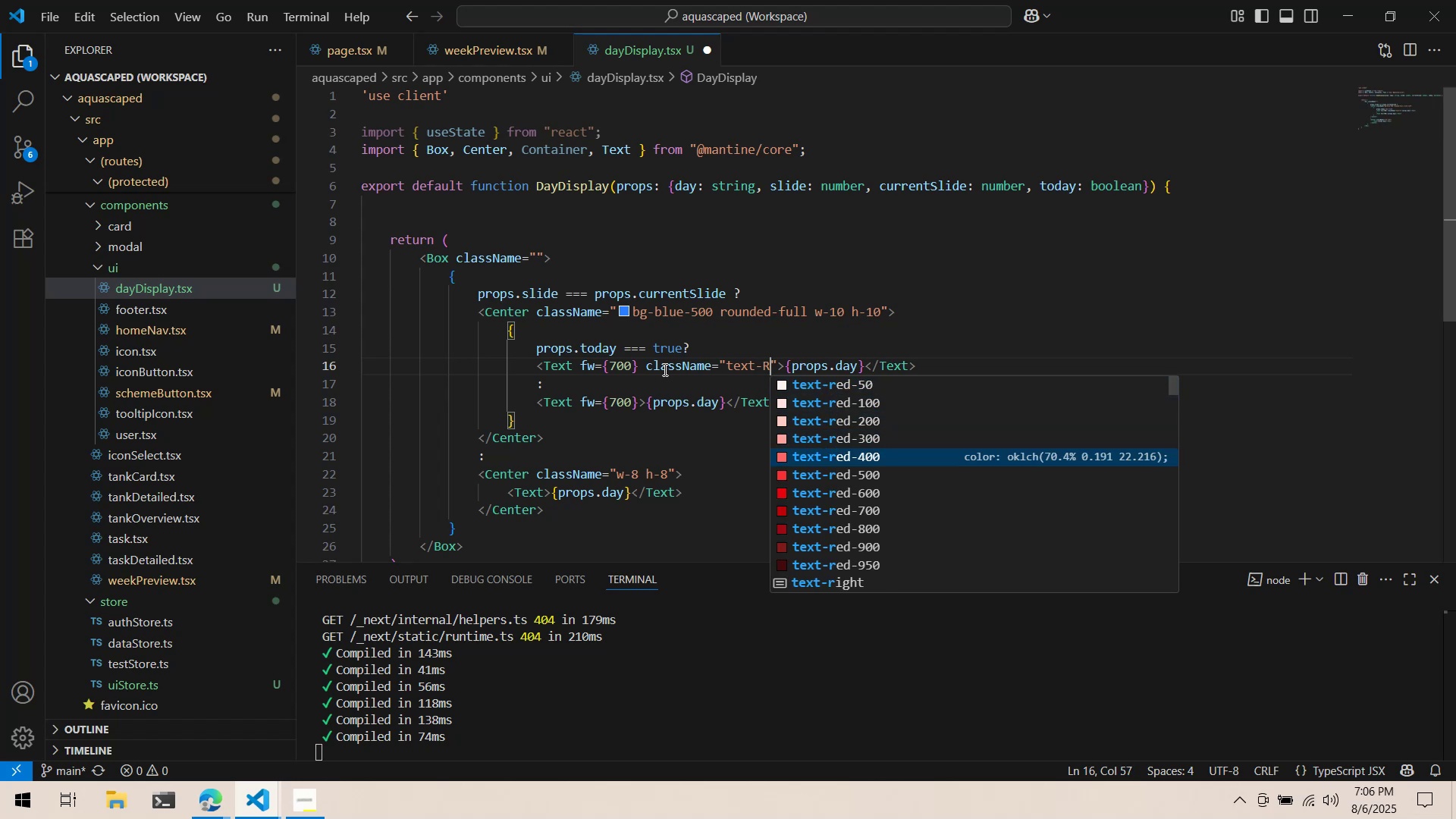 
key(ArrowDown)
 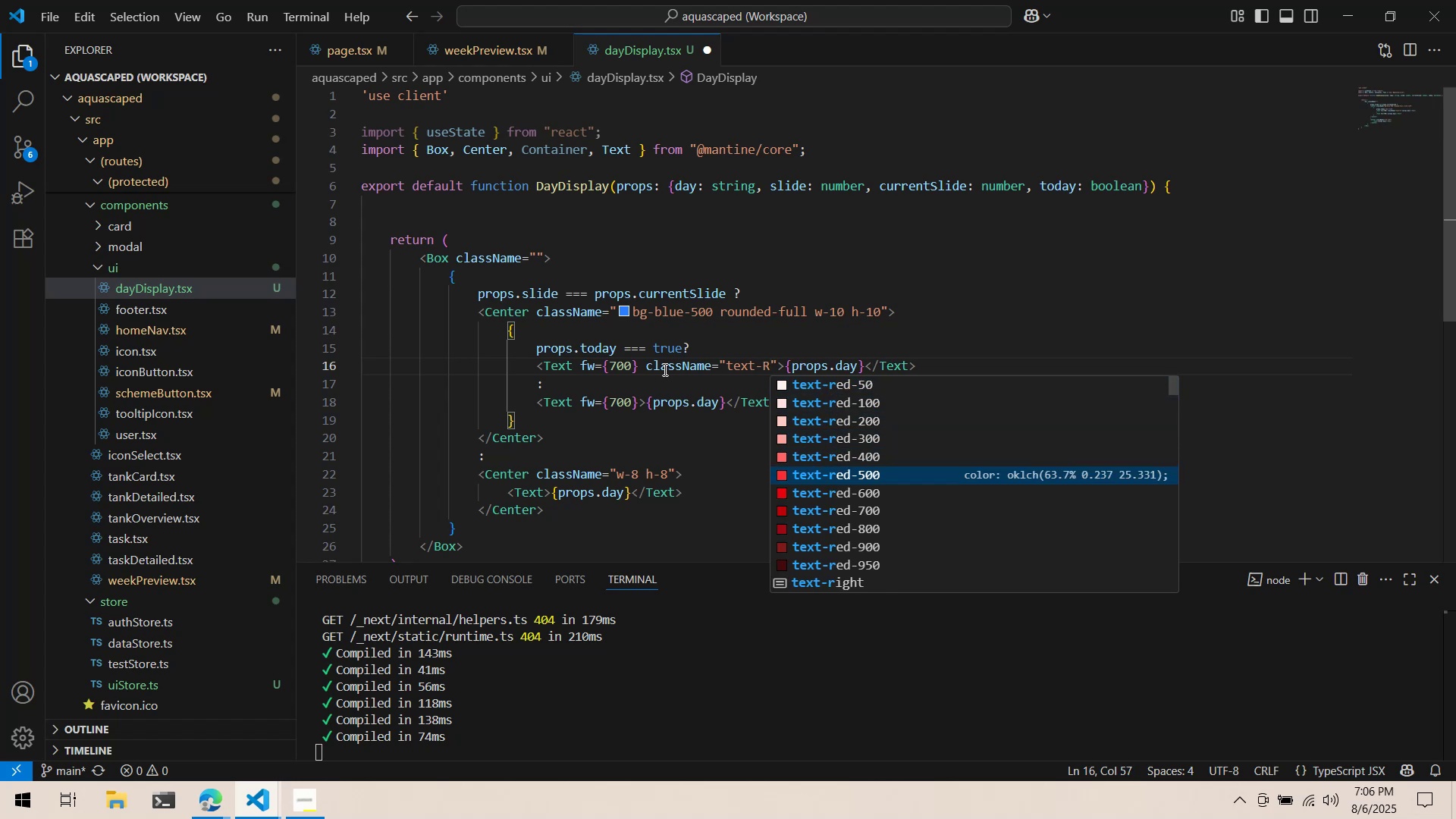 
key(Enter)
 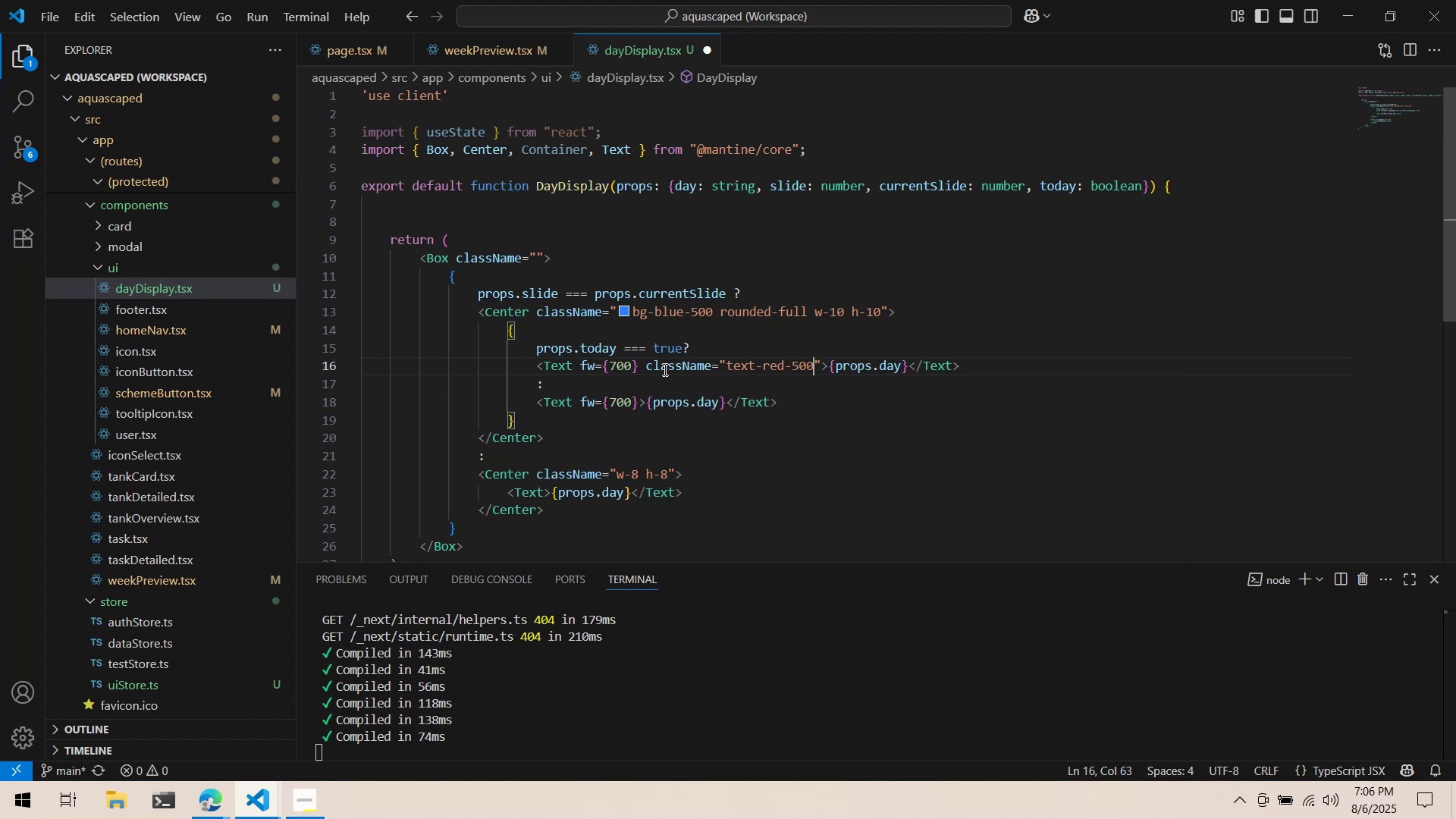 
key(Control+ControlLeft)
 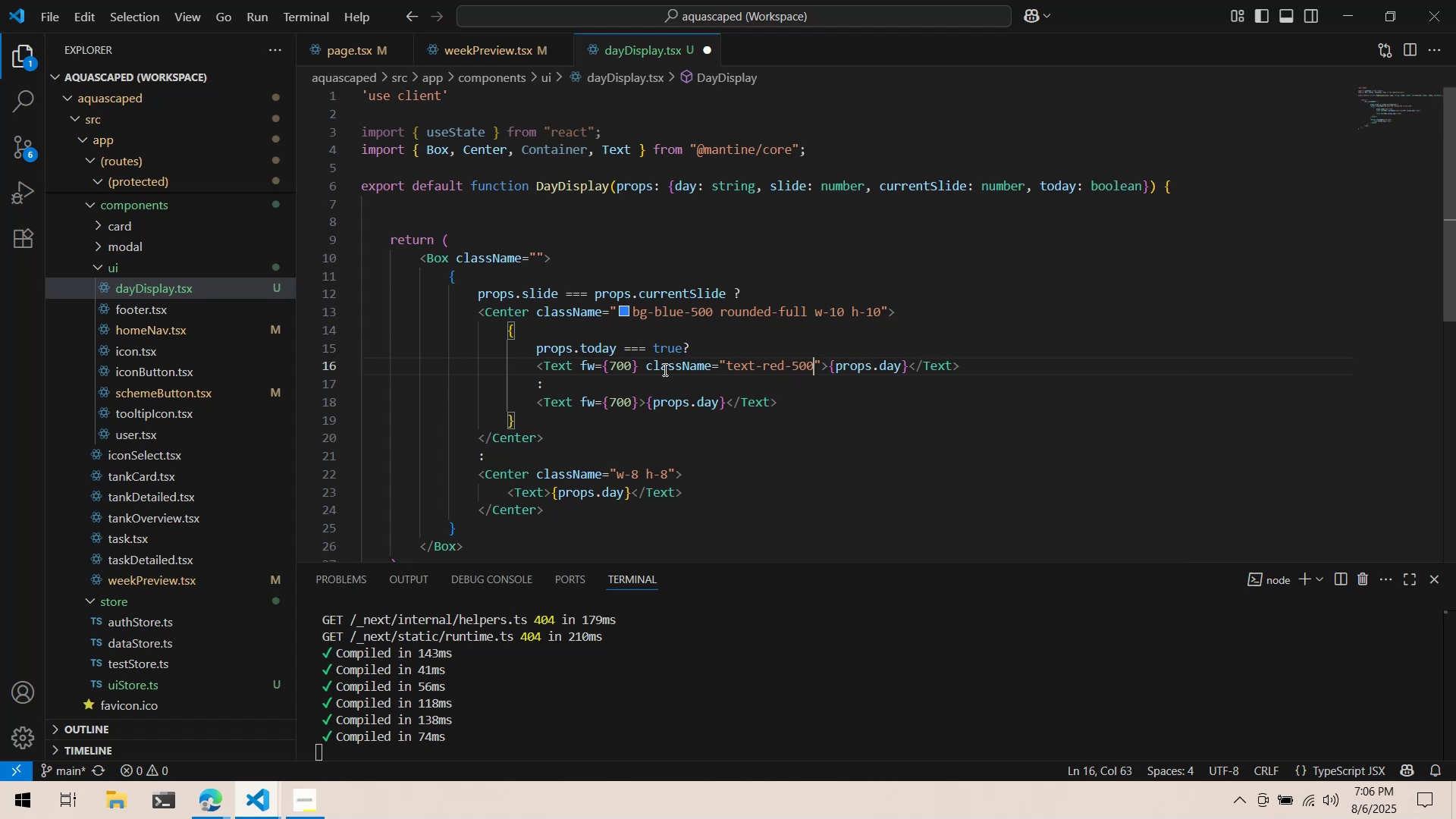 
key(Control+S)
 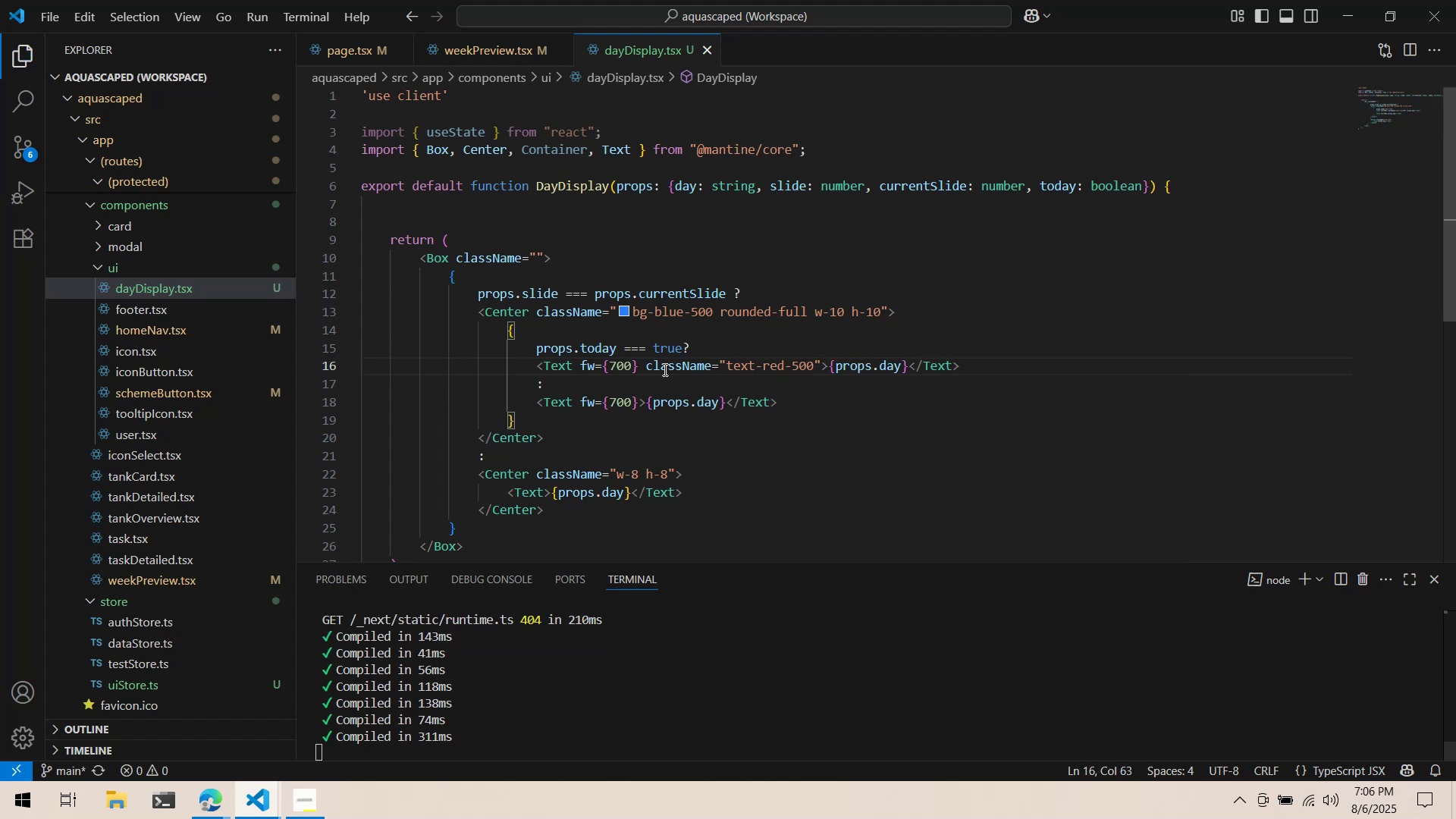 
key(Alt+AltLeft)
 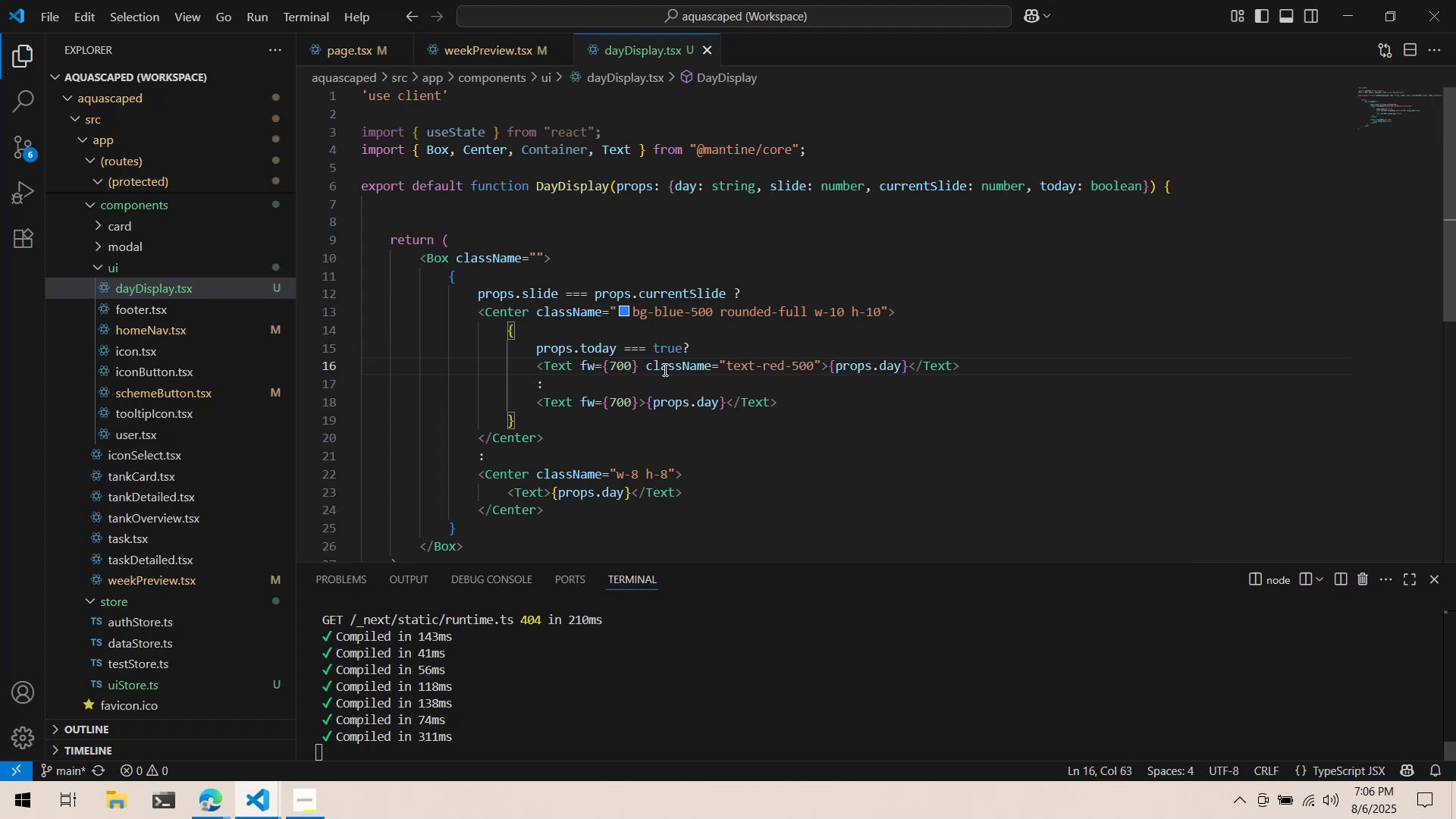 
key(Alt+Tab)
 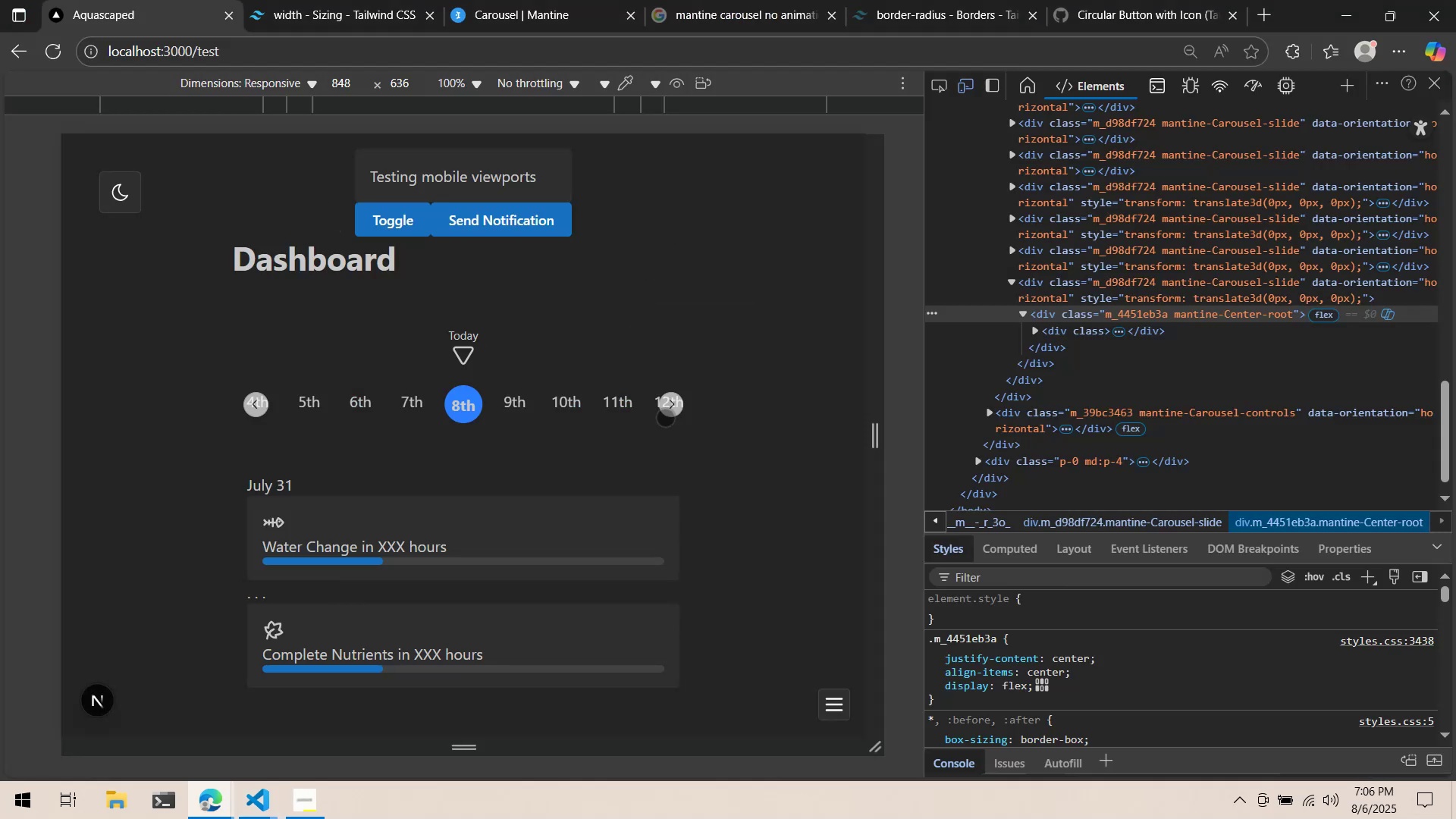 
key(Alt+AltLeft)
 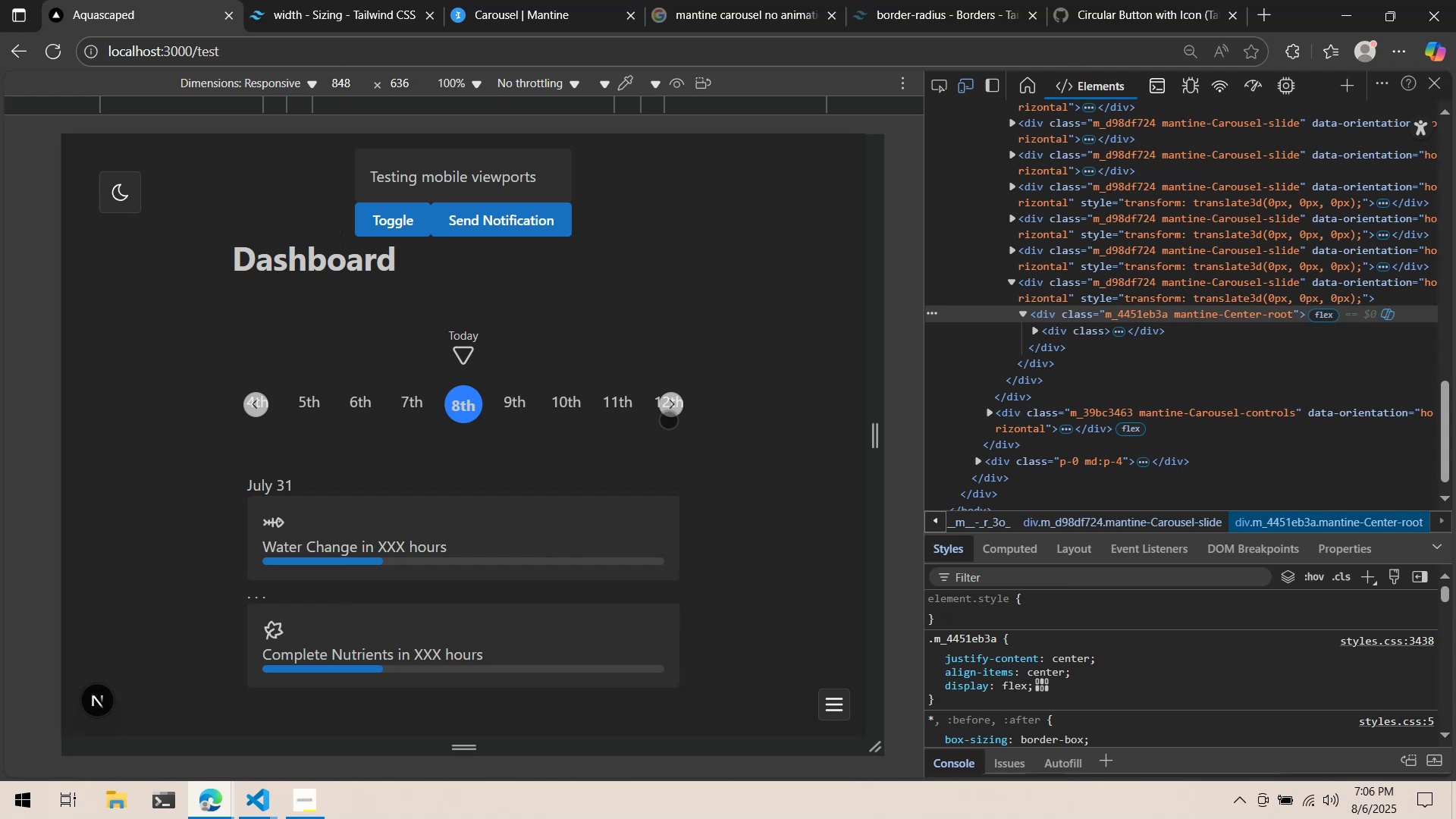 
key(Alt+Tab)
 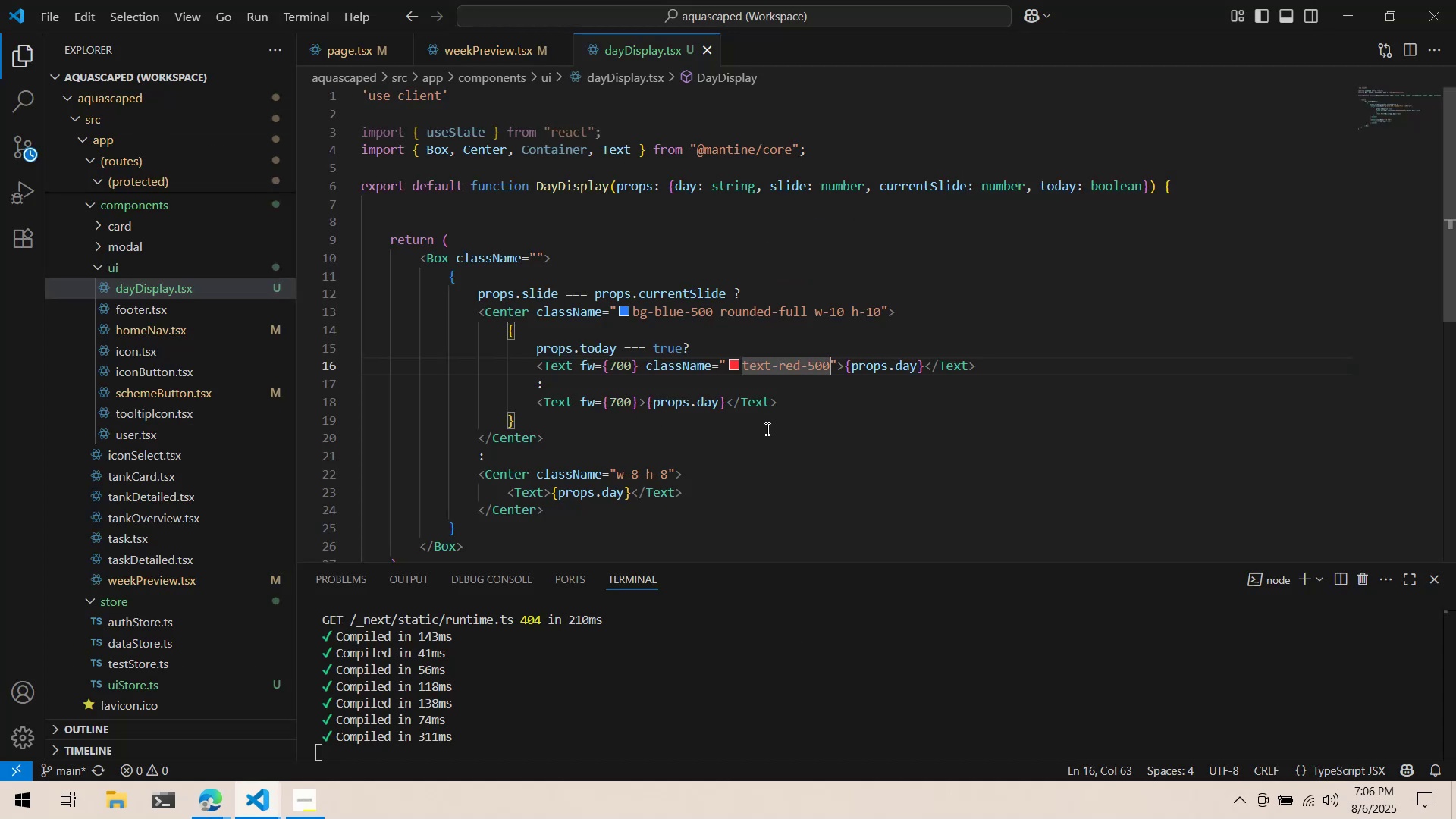 
left_click([770, 429])
 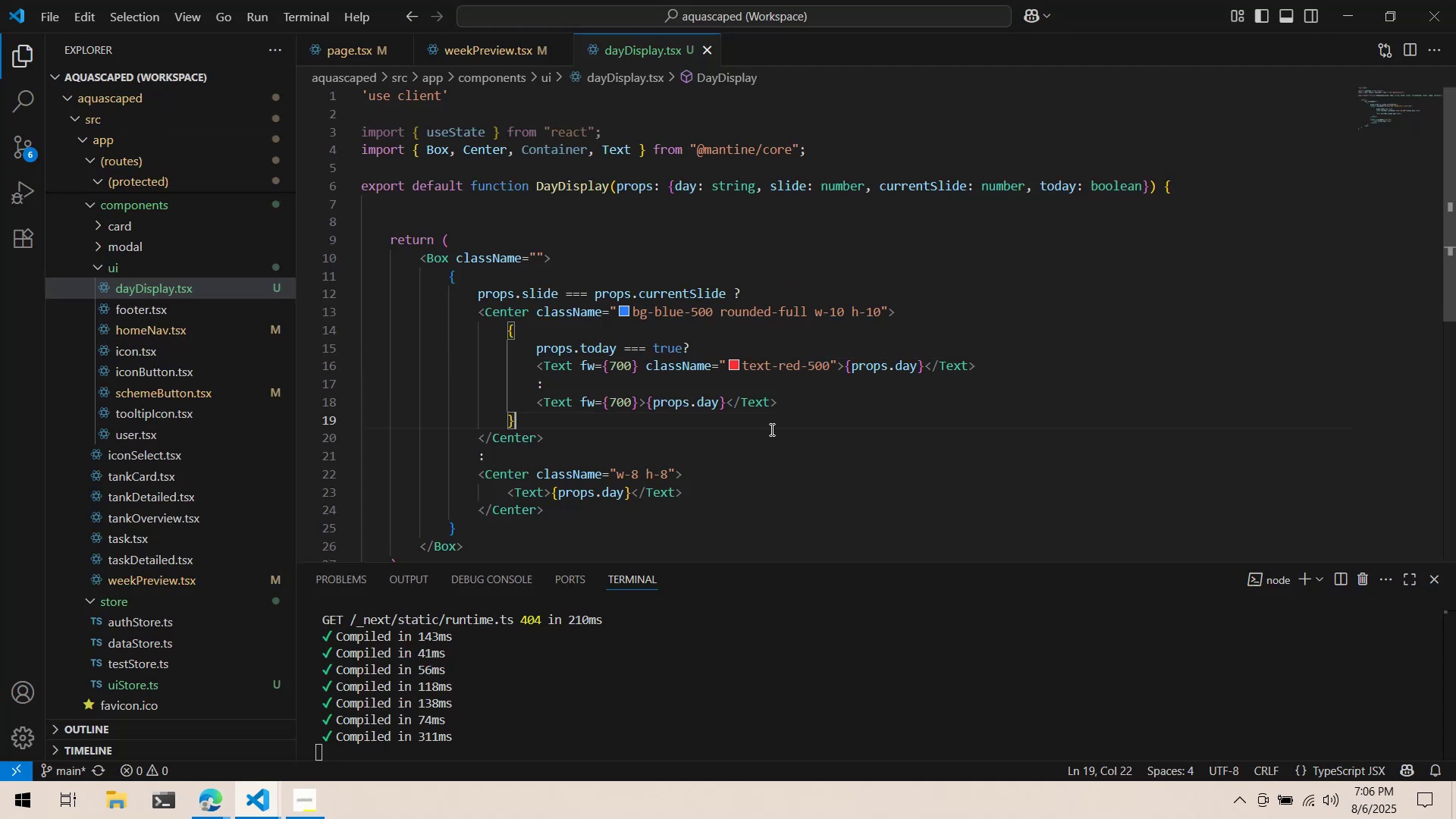 
key(Control+S)
 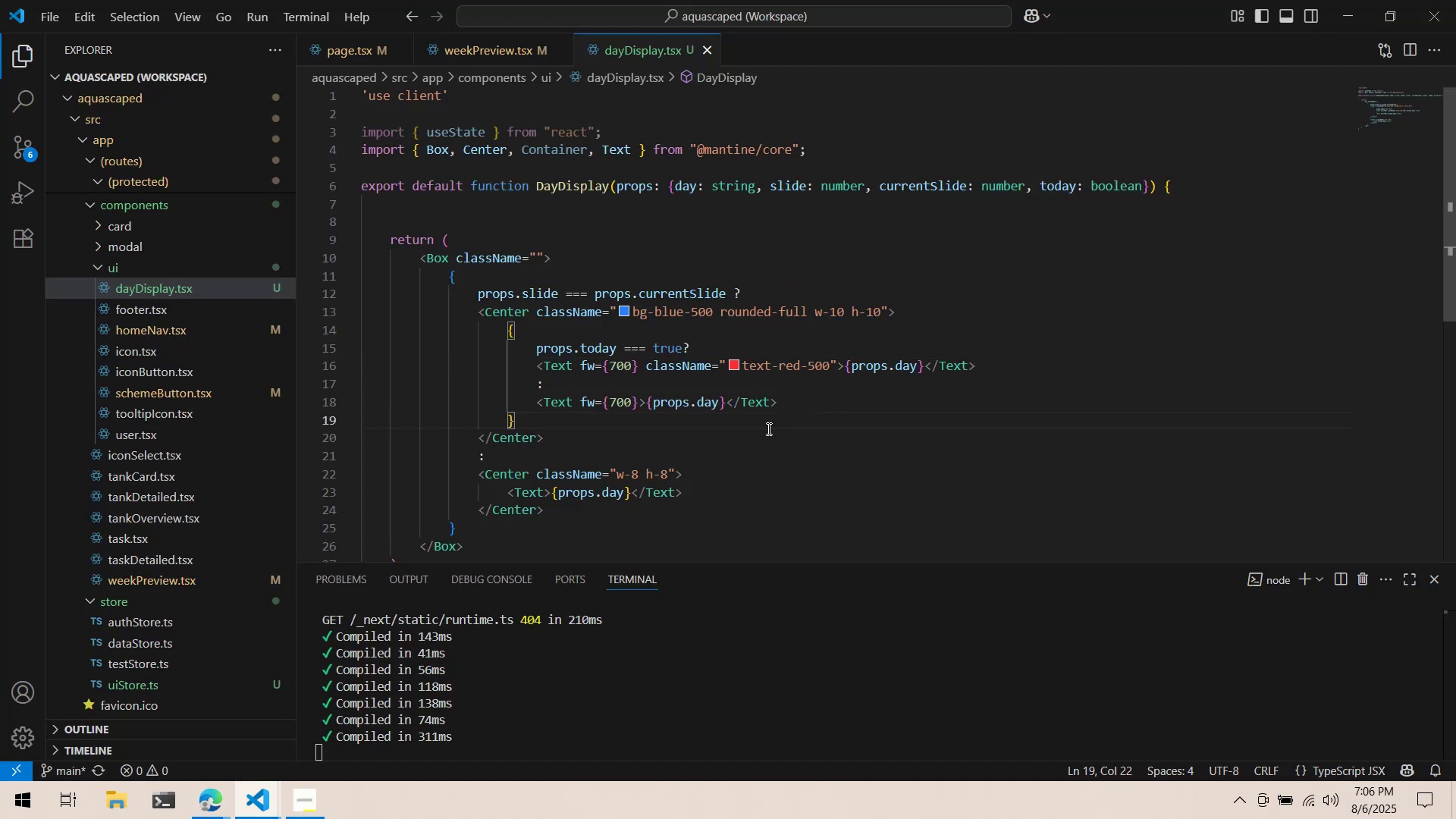 
key(Alt+AltLeft)
 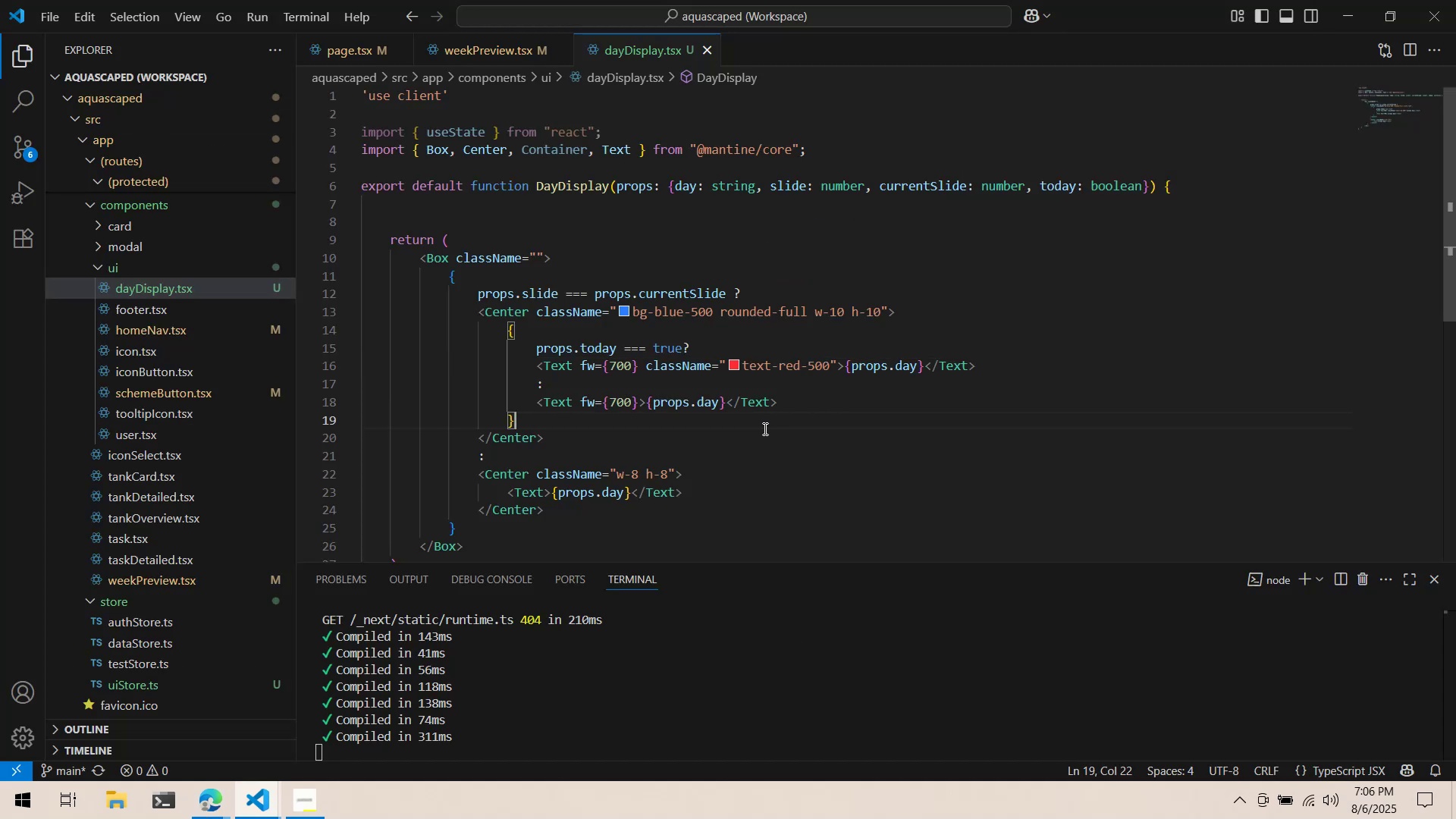 
key(Alt+Tab)
 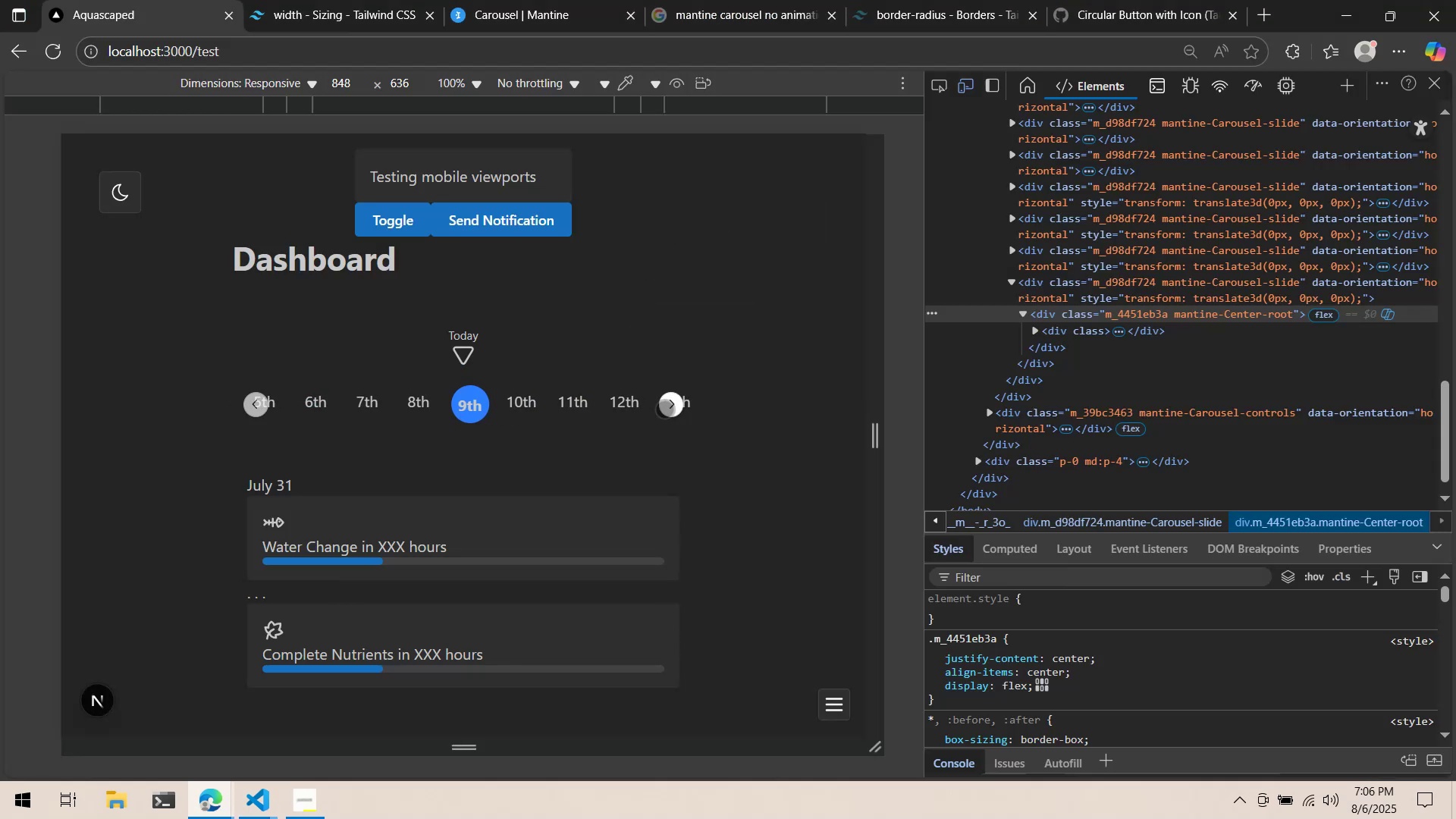 
key(Alt+AltLeft)
 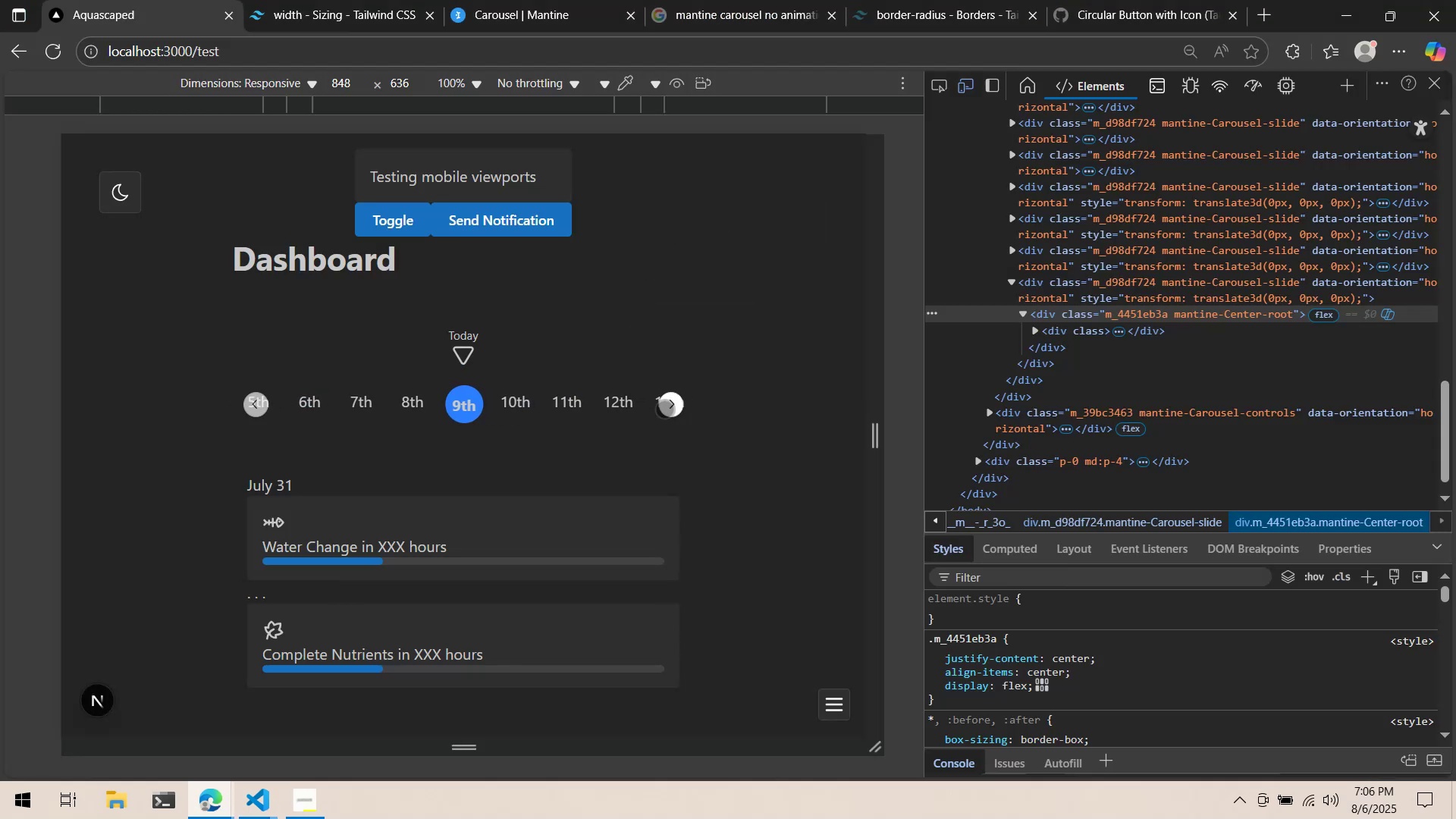 
key(Alt+Tab)
 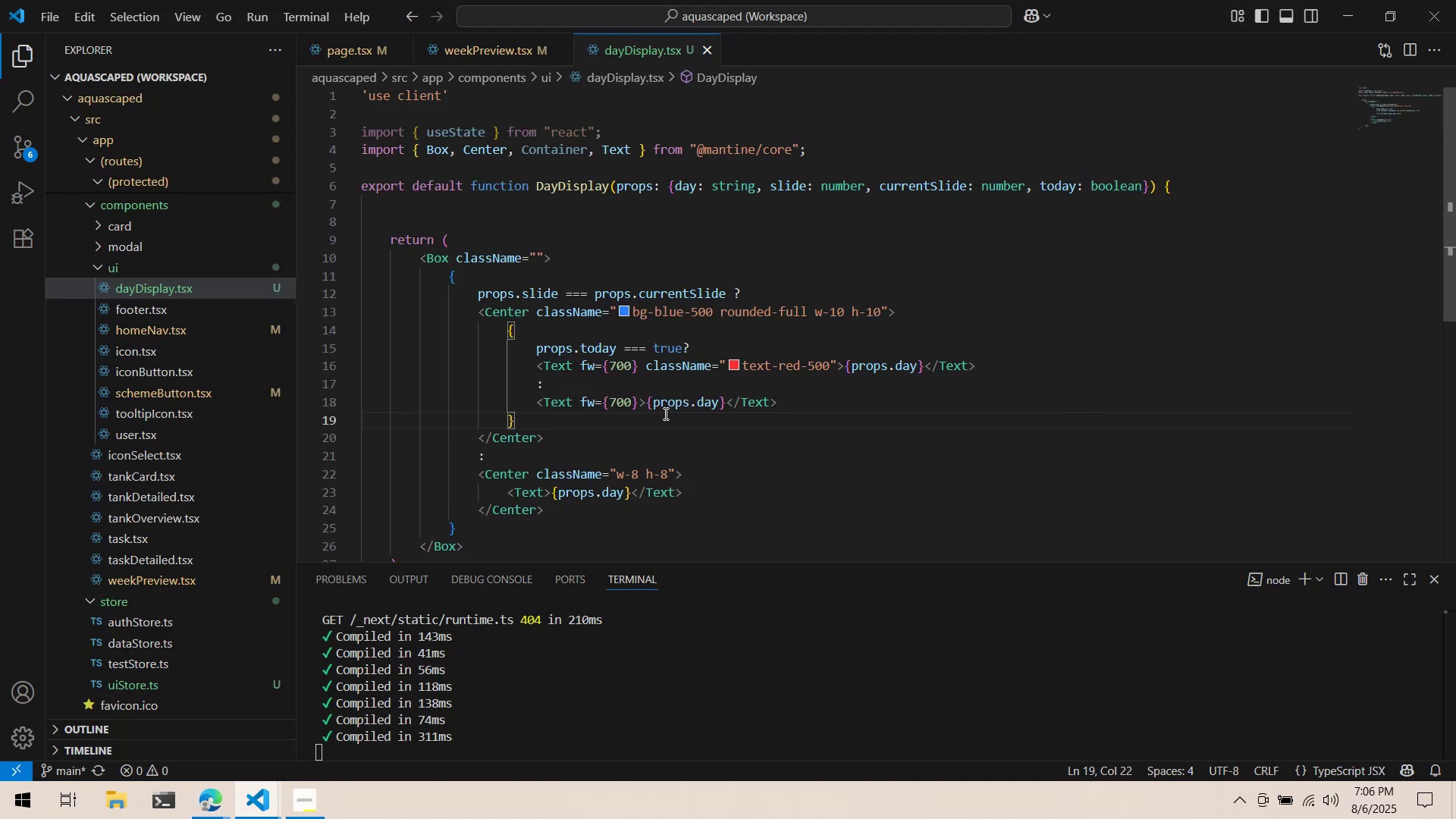 
key(Alt+AltLeft)
 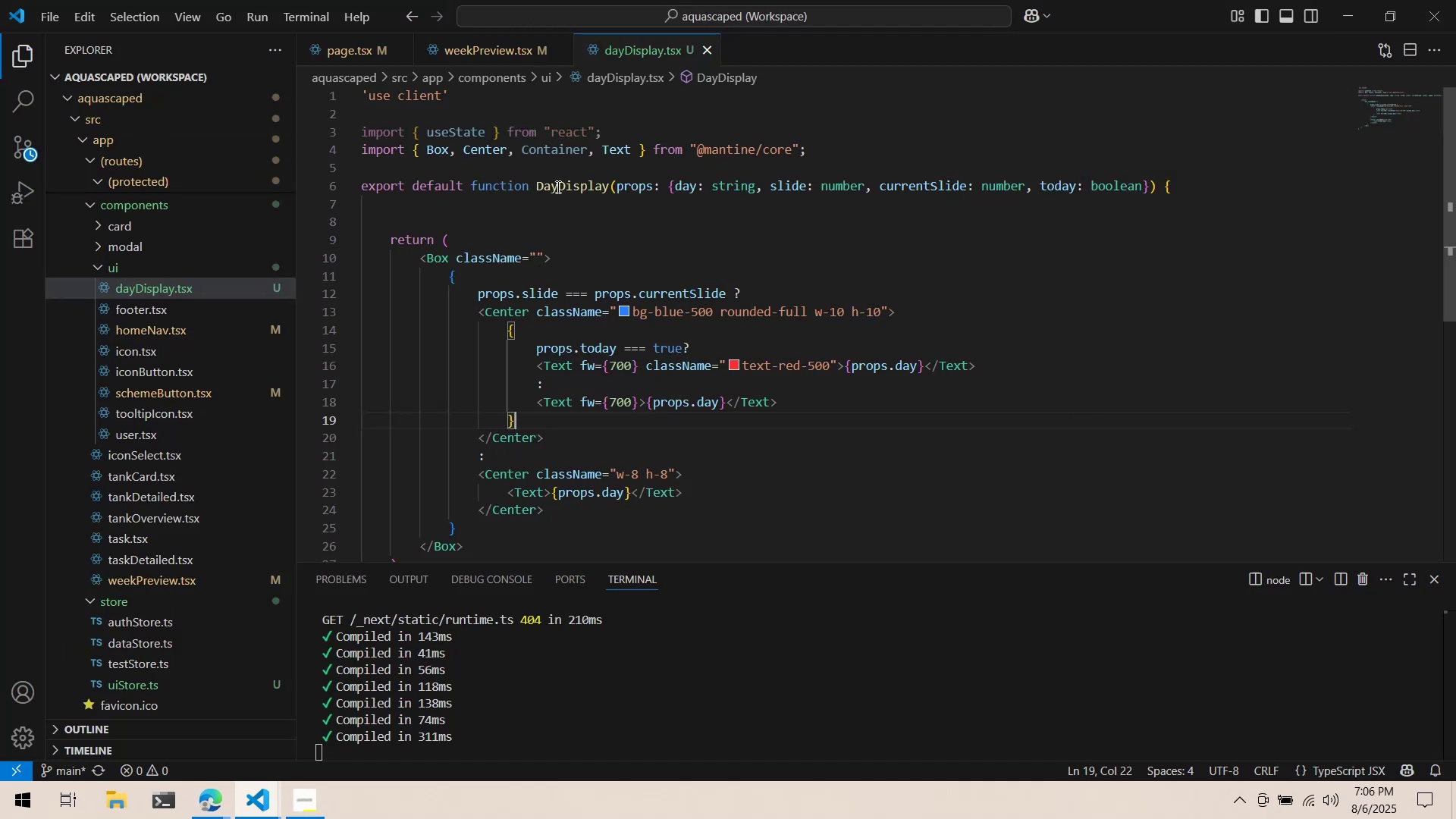 
key(Alt+Tab)
 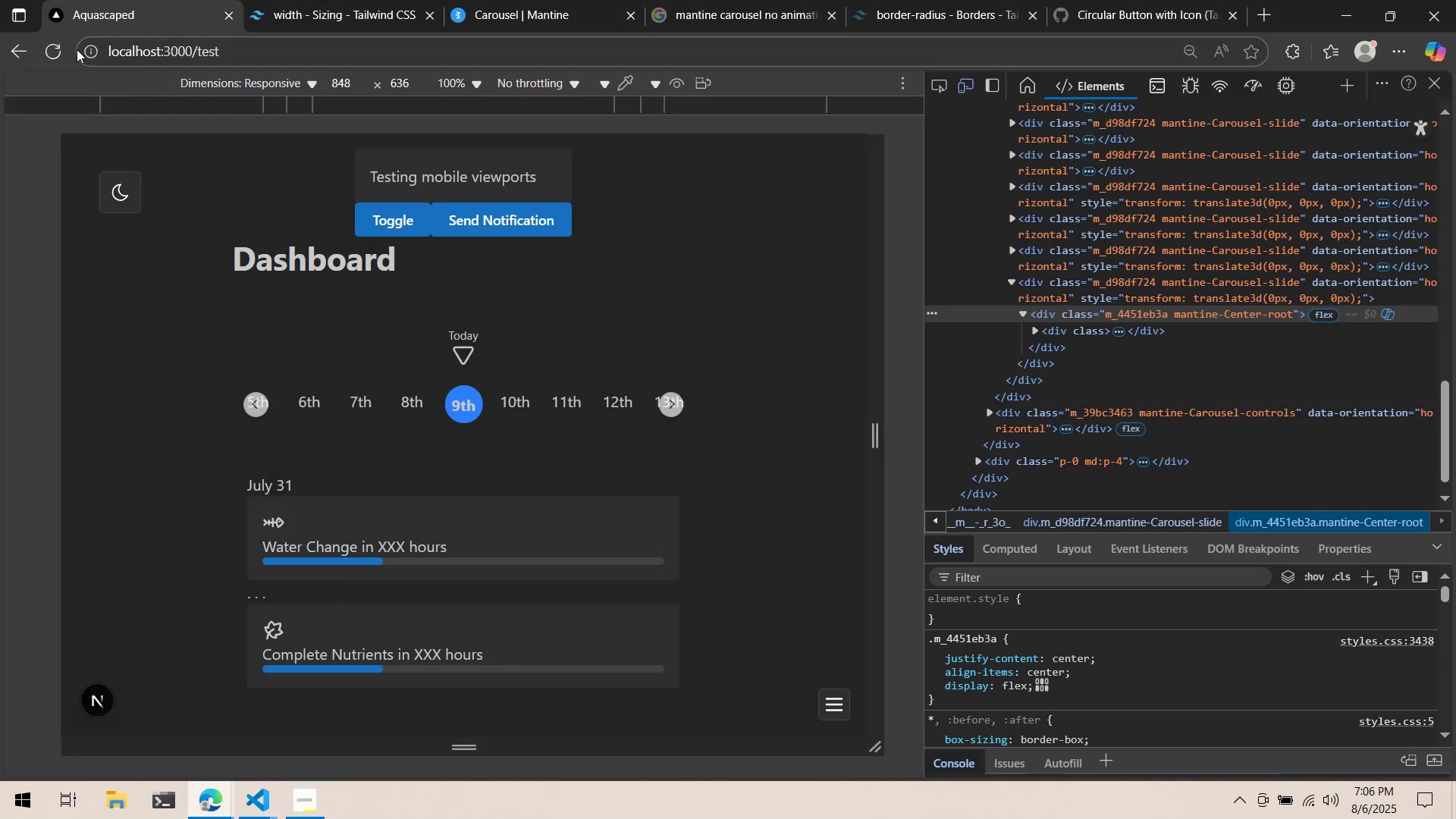 
left_click([53, 47])
 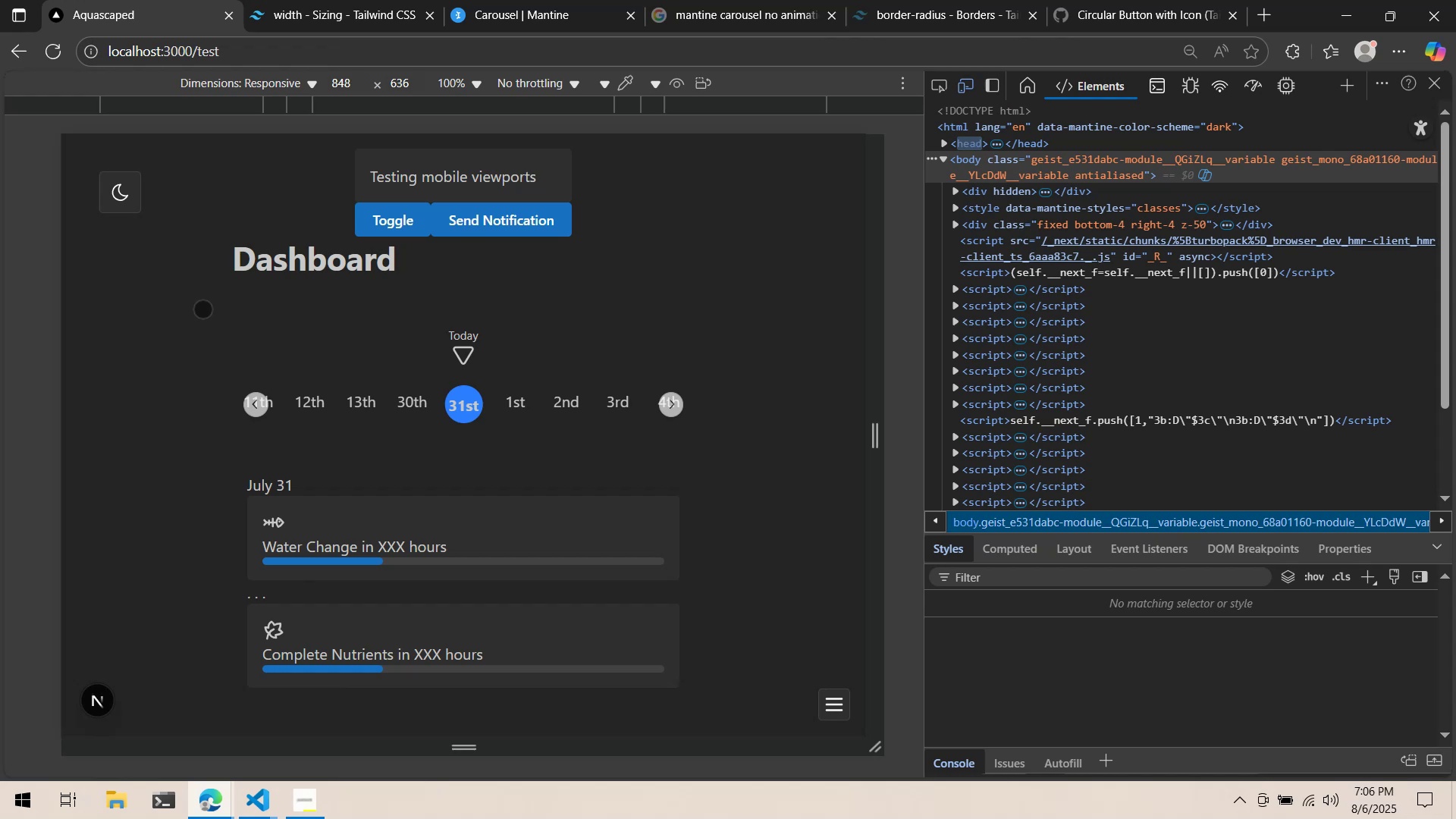 
left_click([666, 410])
 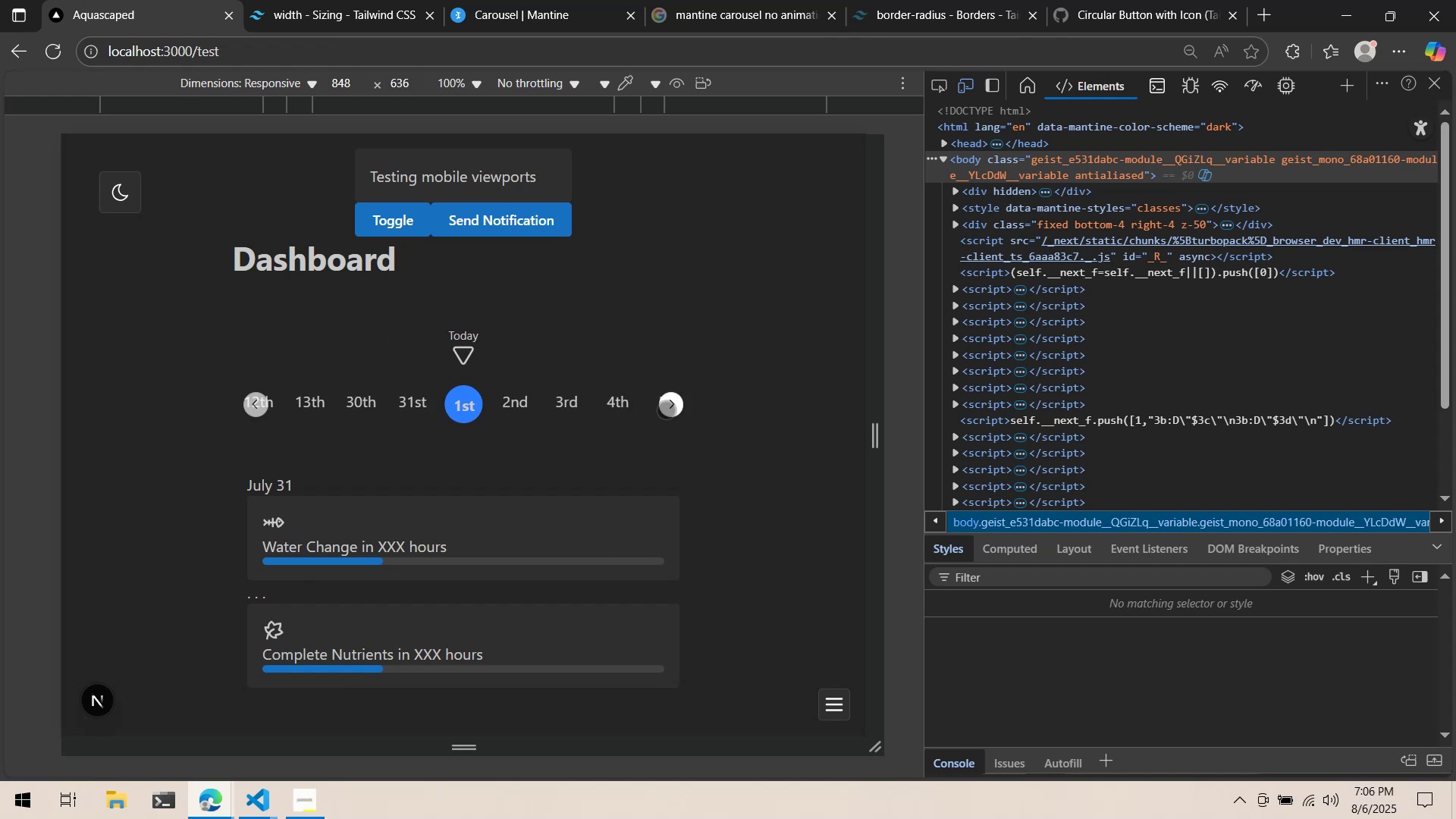 
key(Alt+AltLeft)
 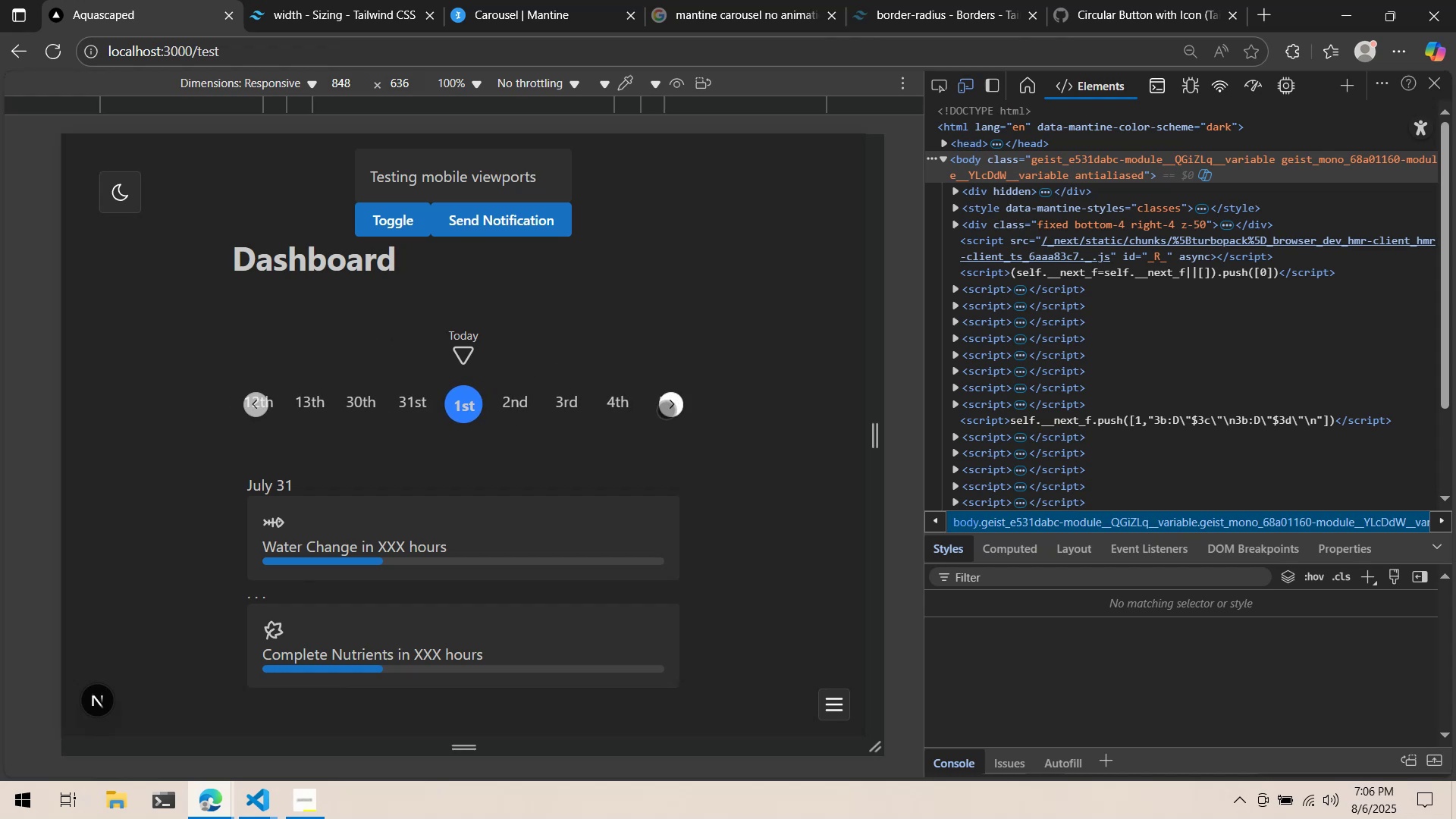 
key(Alt+Tab)
 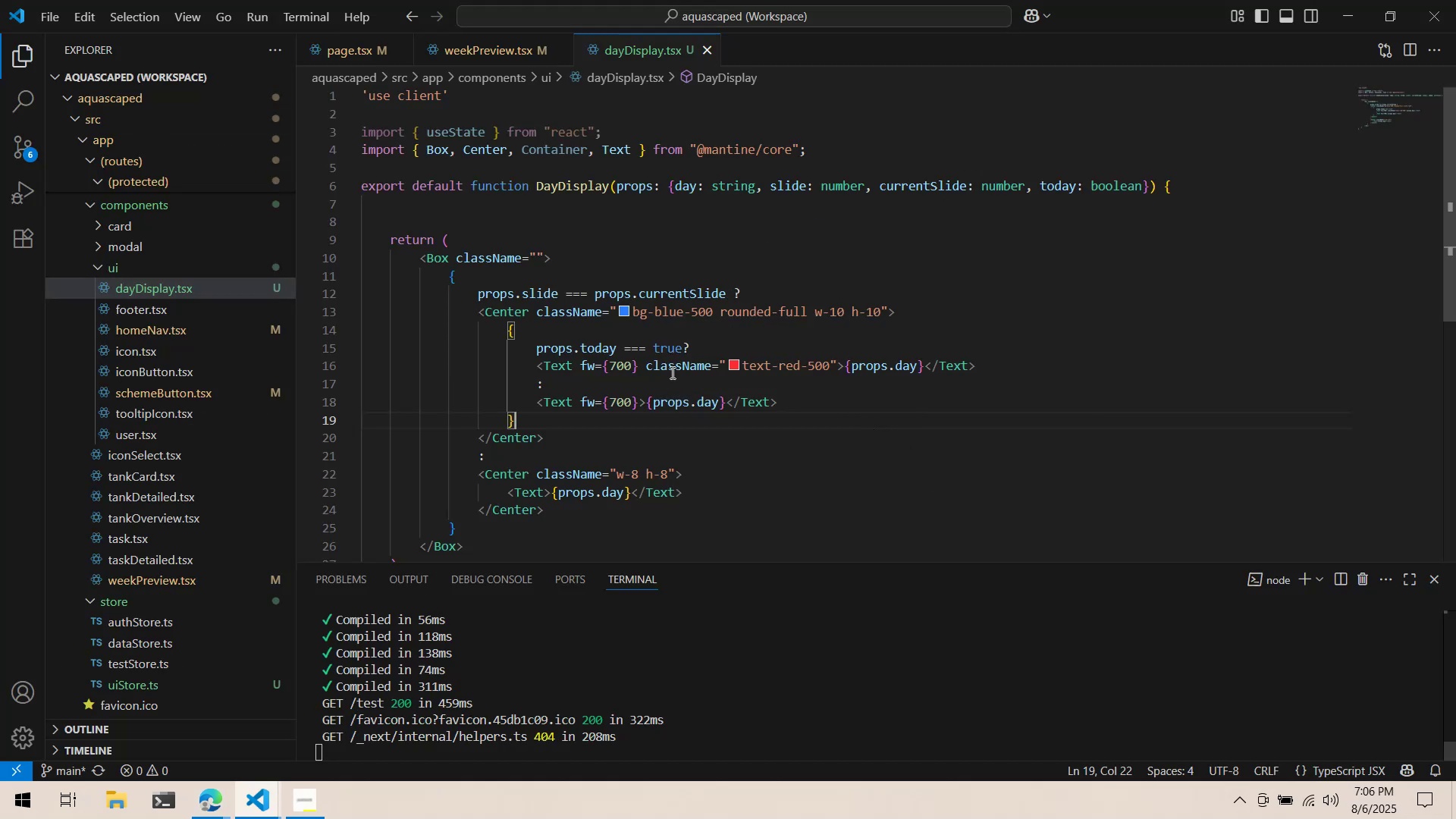 
wait(6.08)
 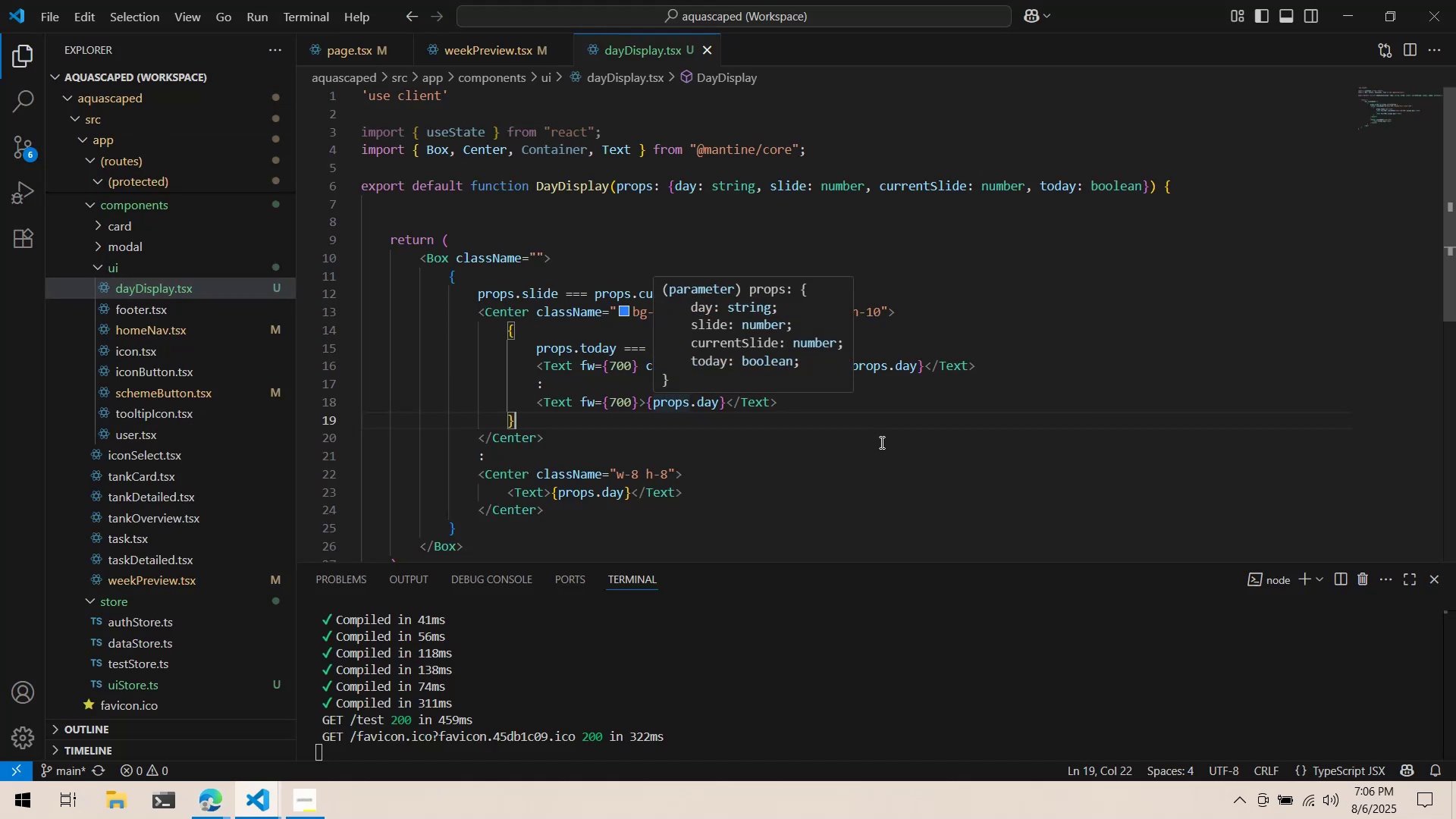 
left_click([496, 37])
 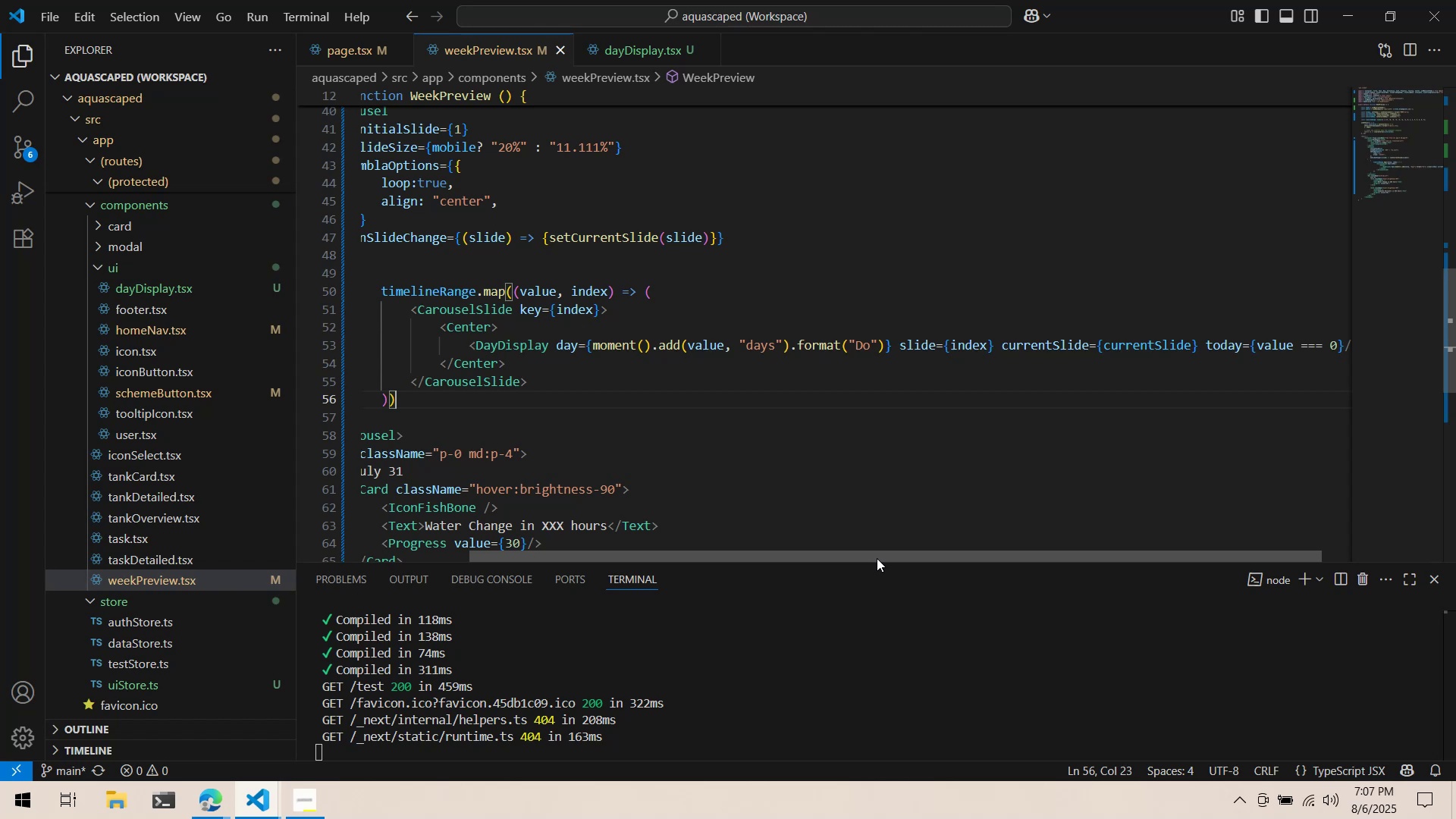 
scroll: coordinate [680, 477], scroll_direction: up, amount: 9.0
 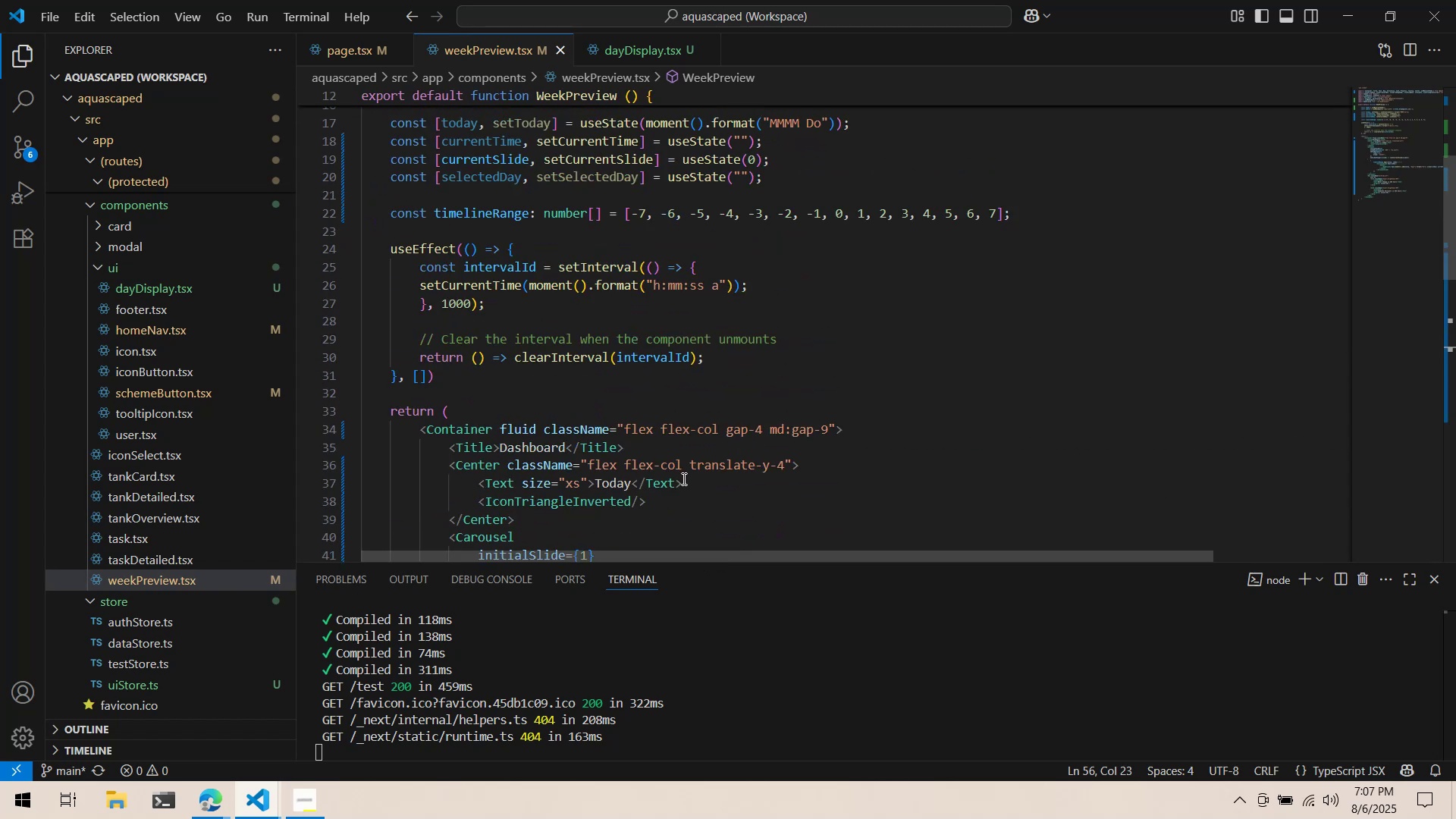 
scroll: coordinate [685, 479], scroll_direction: down, amount: 8.0
 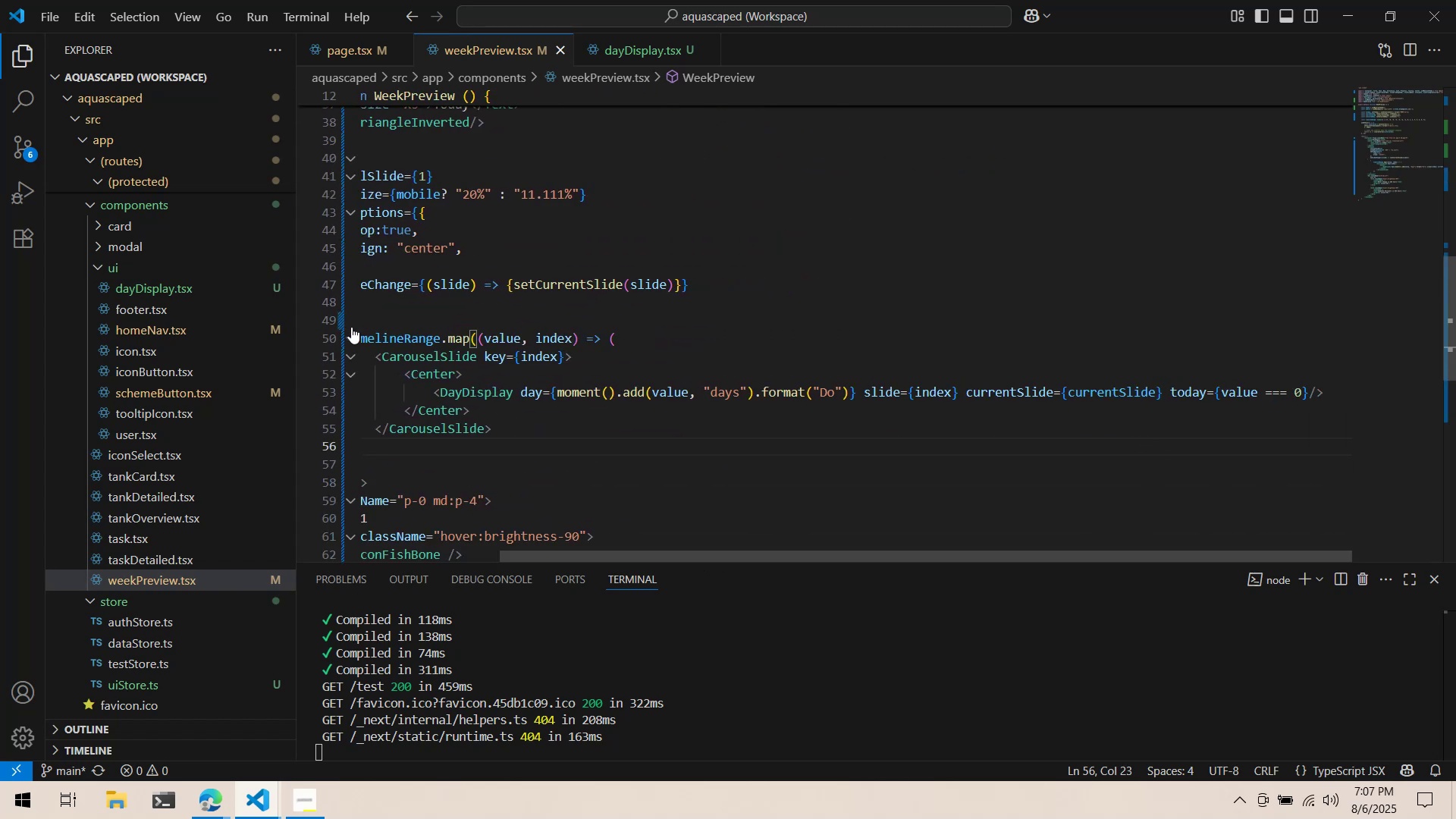 
left_click([628, 42])
 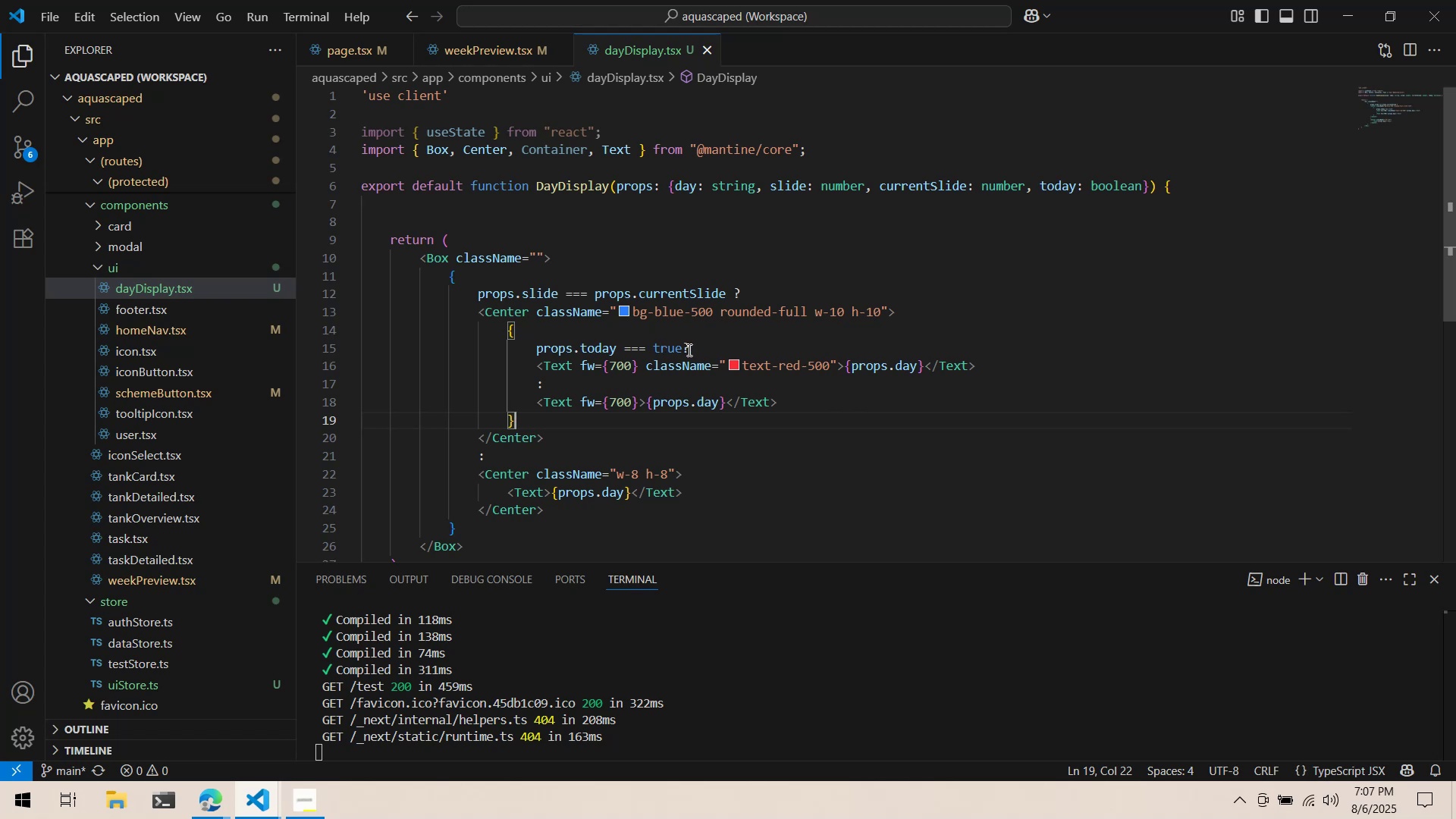 
key(Alt+AltLeft)
 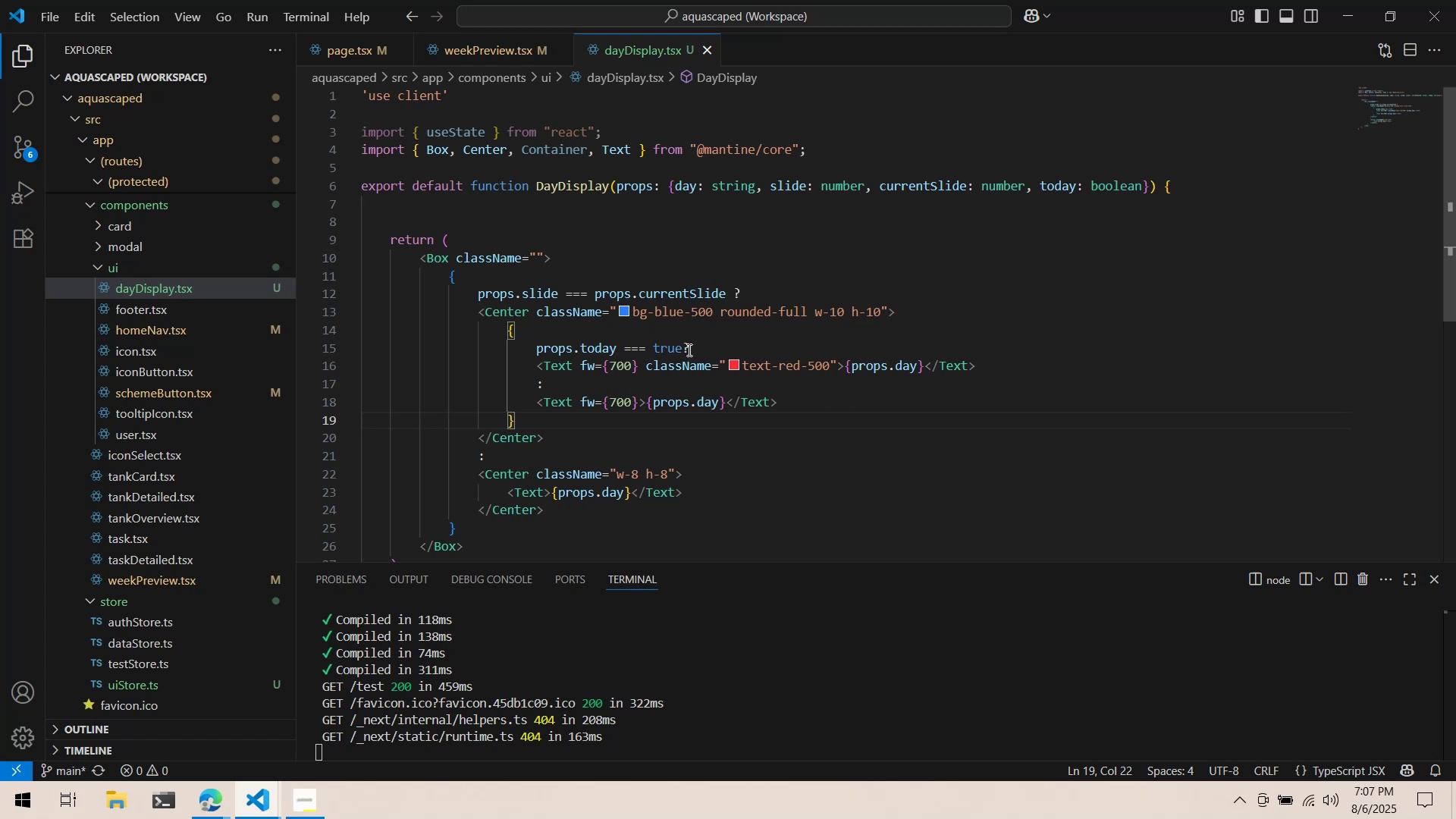 
key(Alt+Tab)
 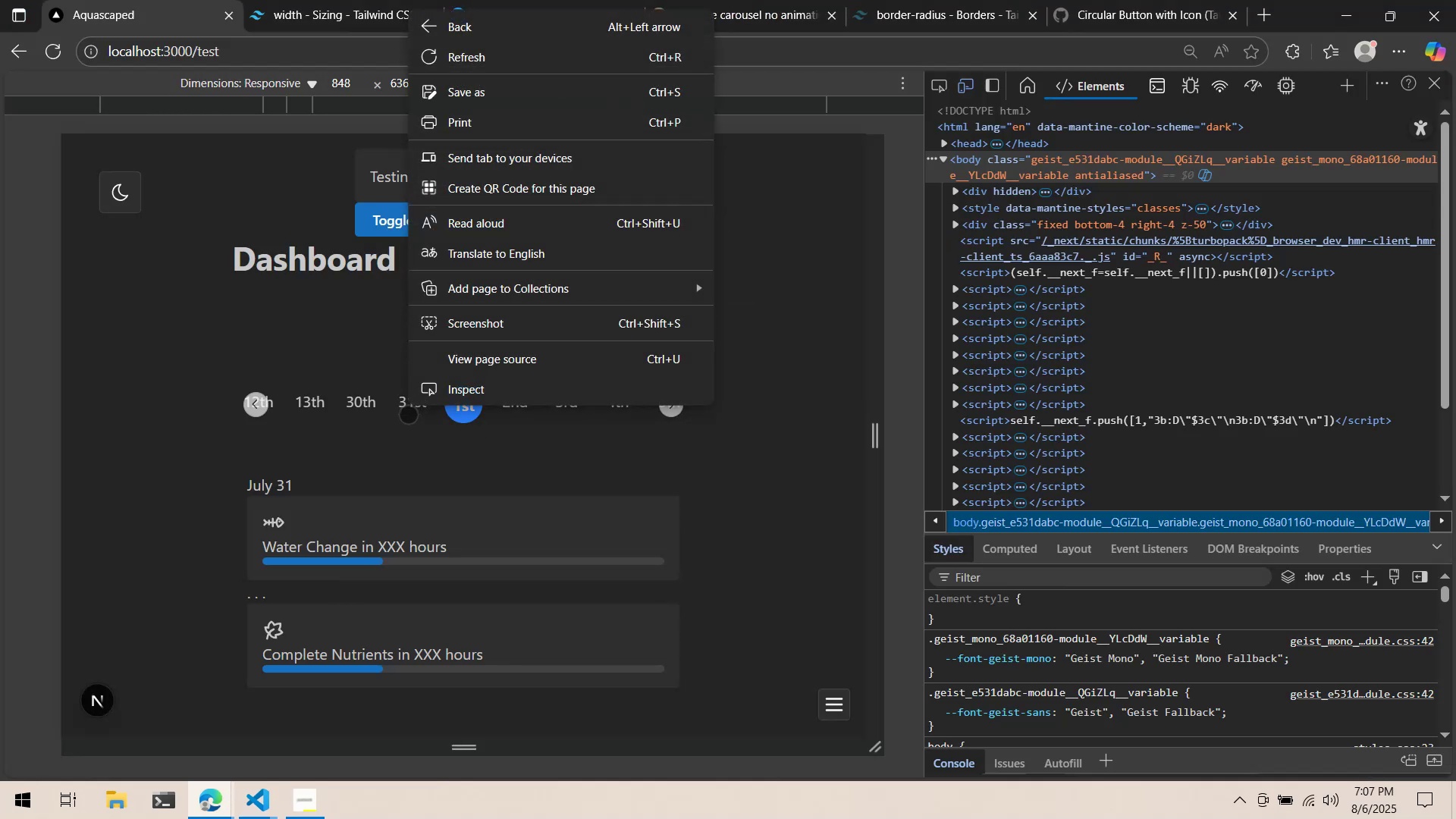 
key(Alt+AltLeft)
 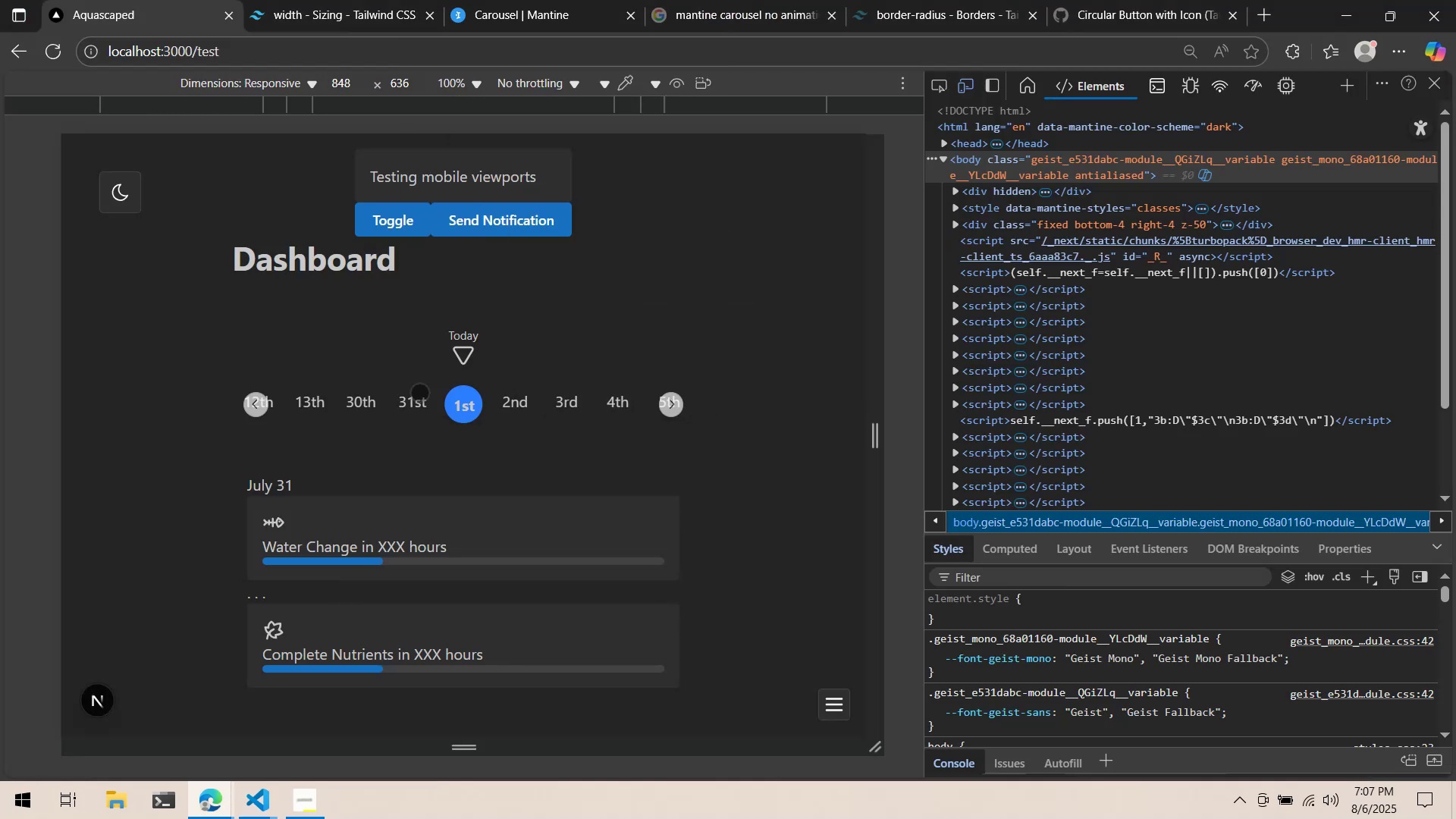 
key(Alt+Tab)
 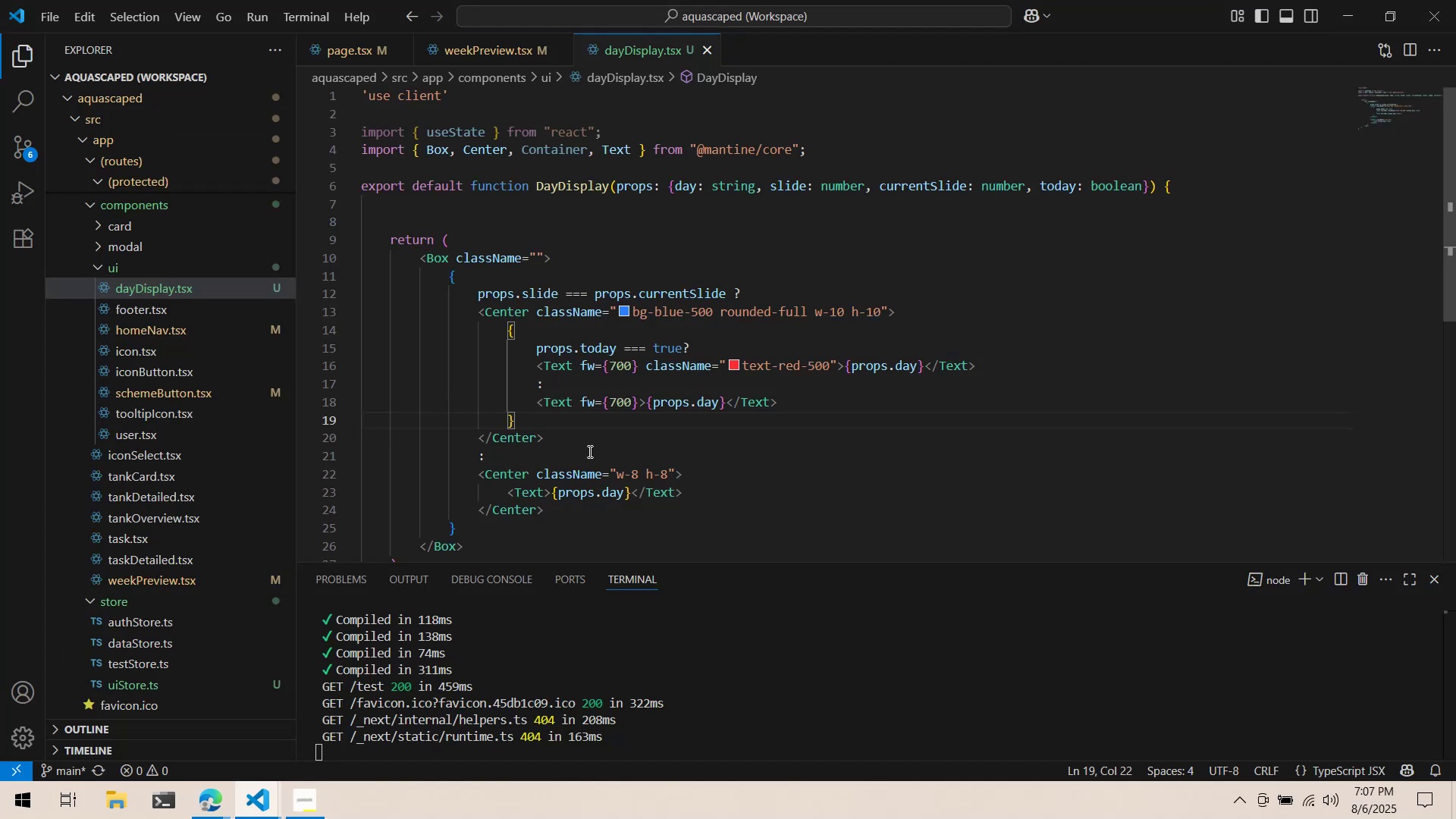 
scroll: coordinate [586, 450], scroll_direction: down, amount: 2.0
 